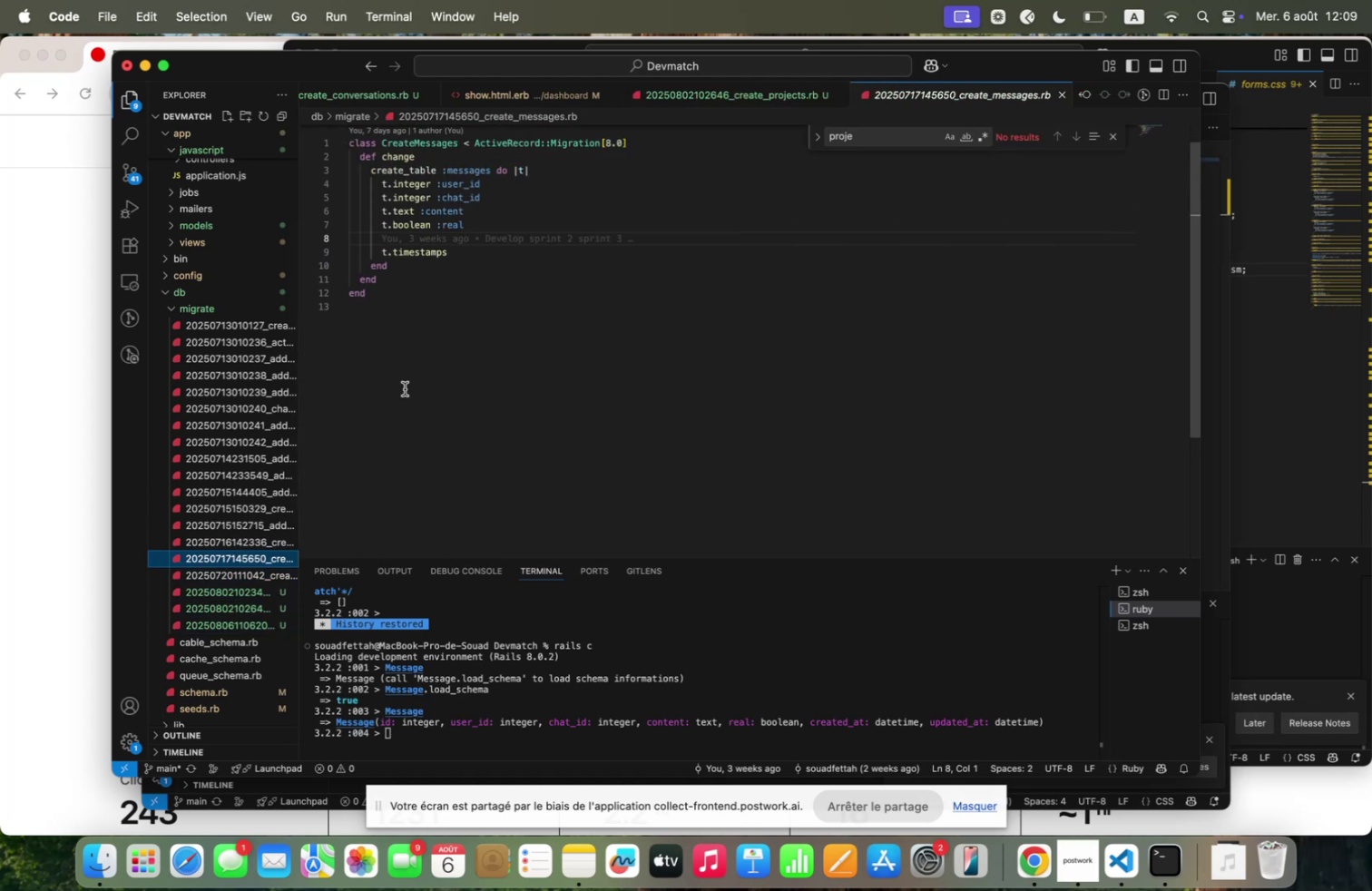 
left_click([1131, 620])
 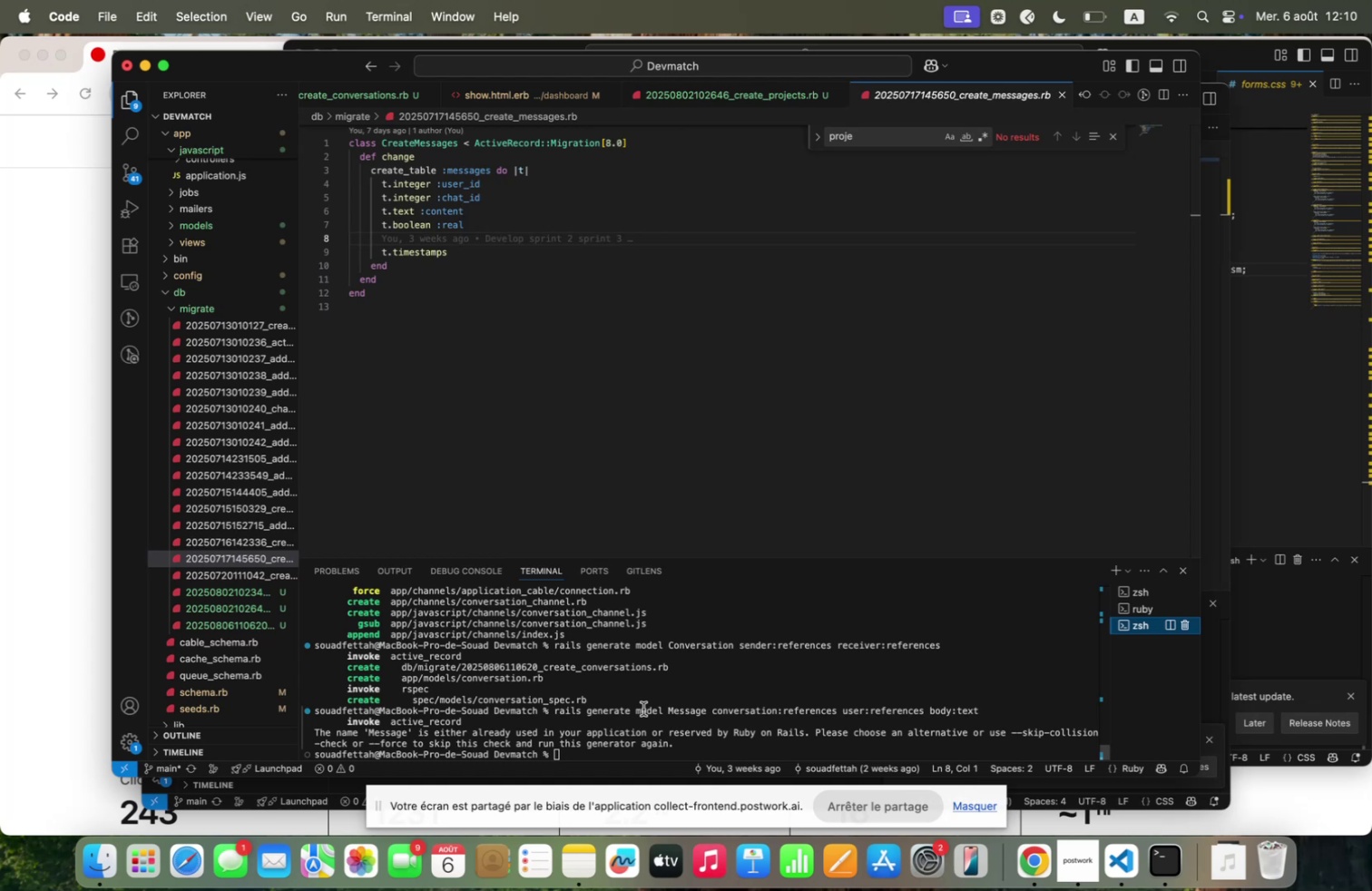 
wait(58.01)
 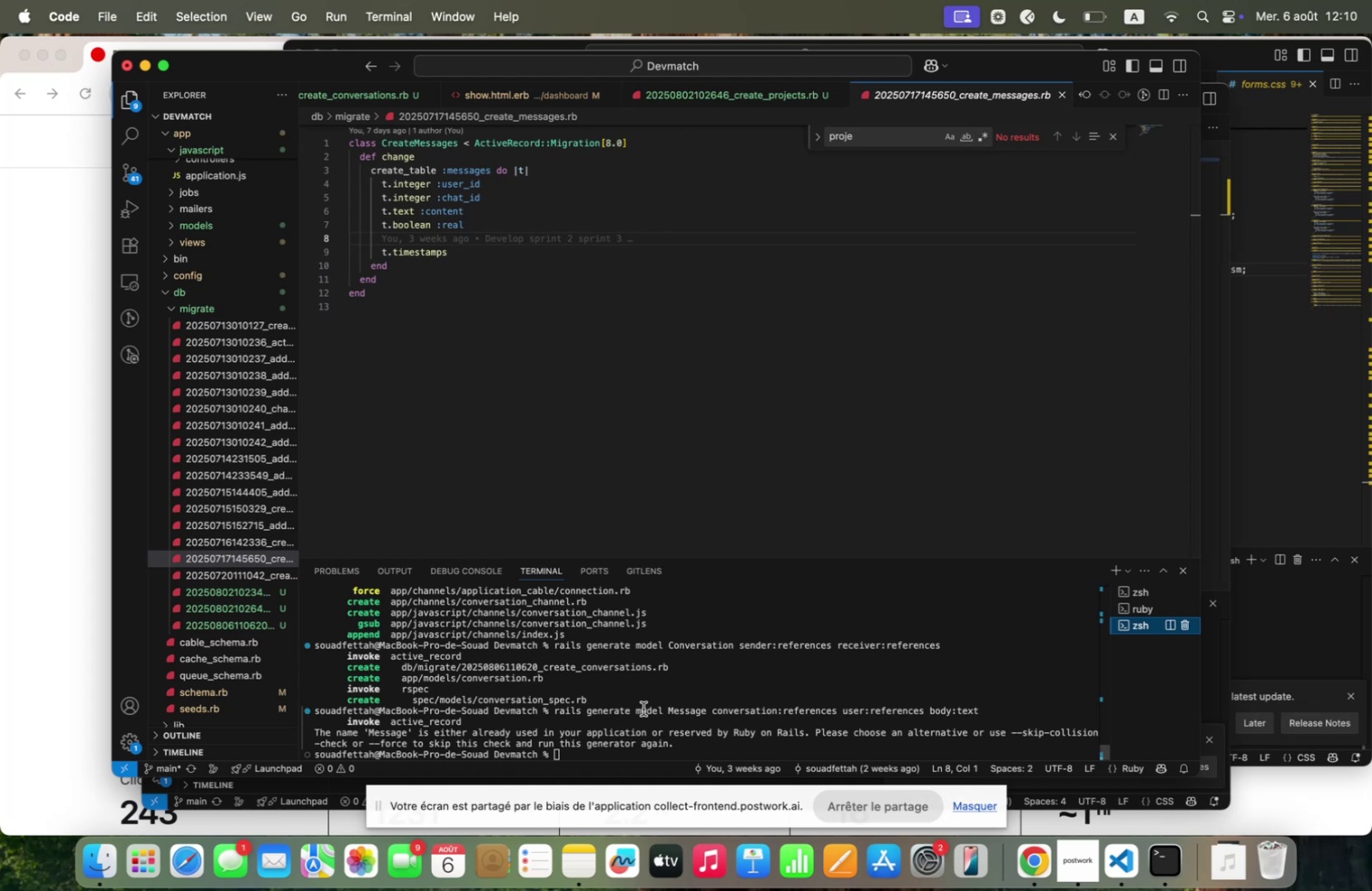 
left_click([618, 747])
 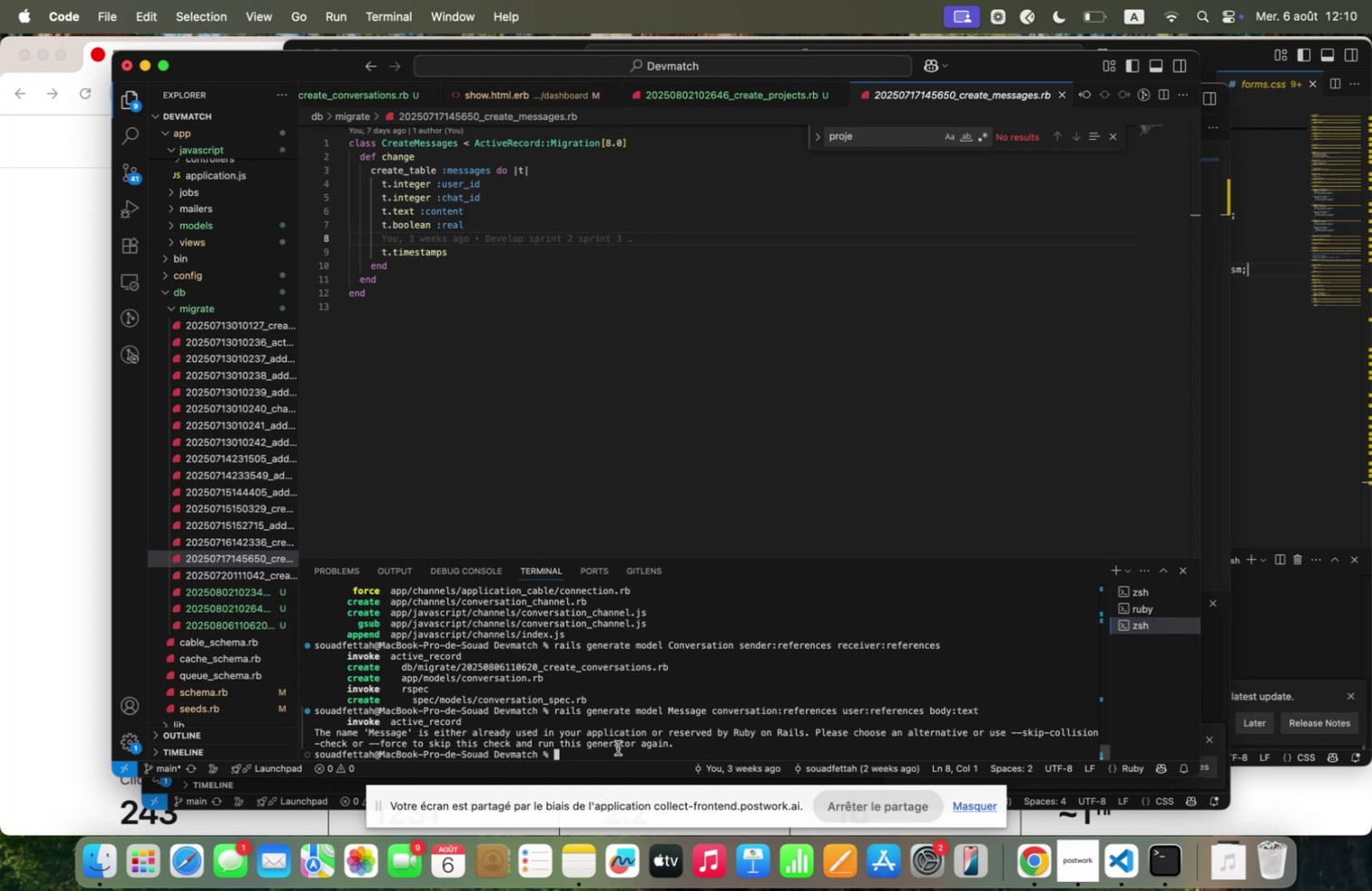 
type(rqils generqte ;igrqtion Reset:essqgesTqble)
 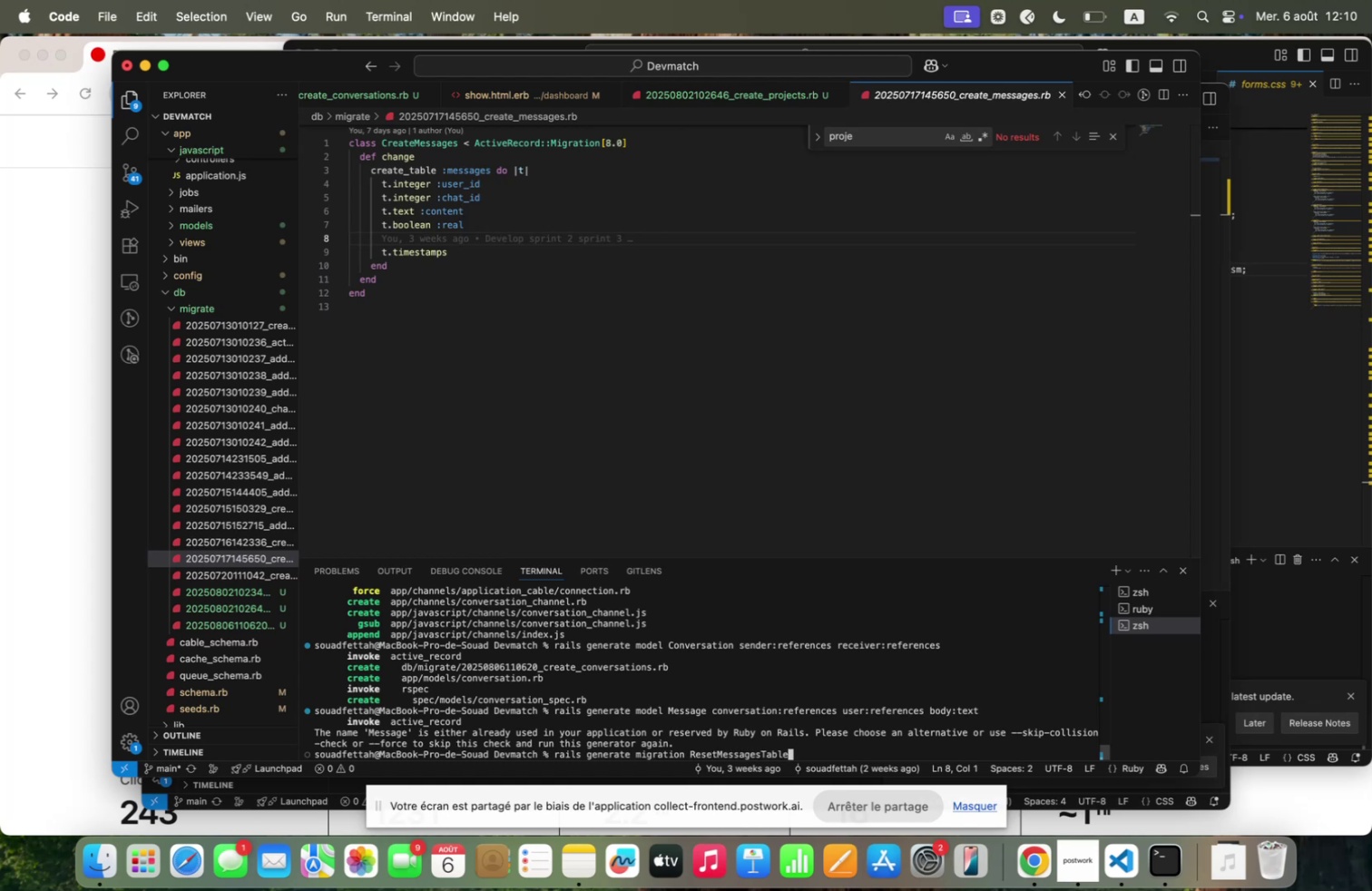 
key(Enter)
 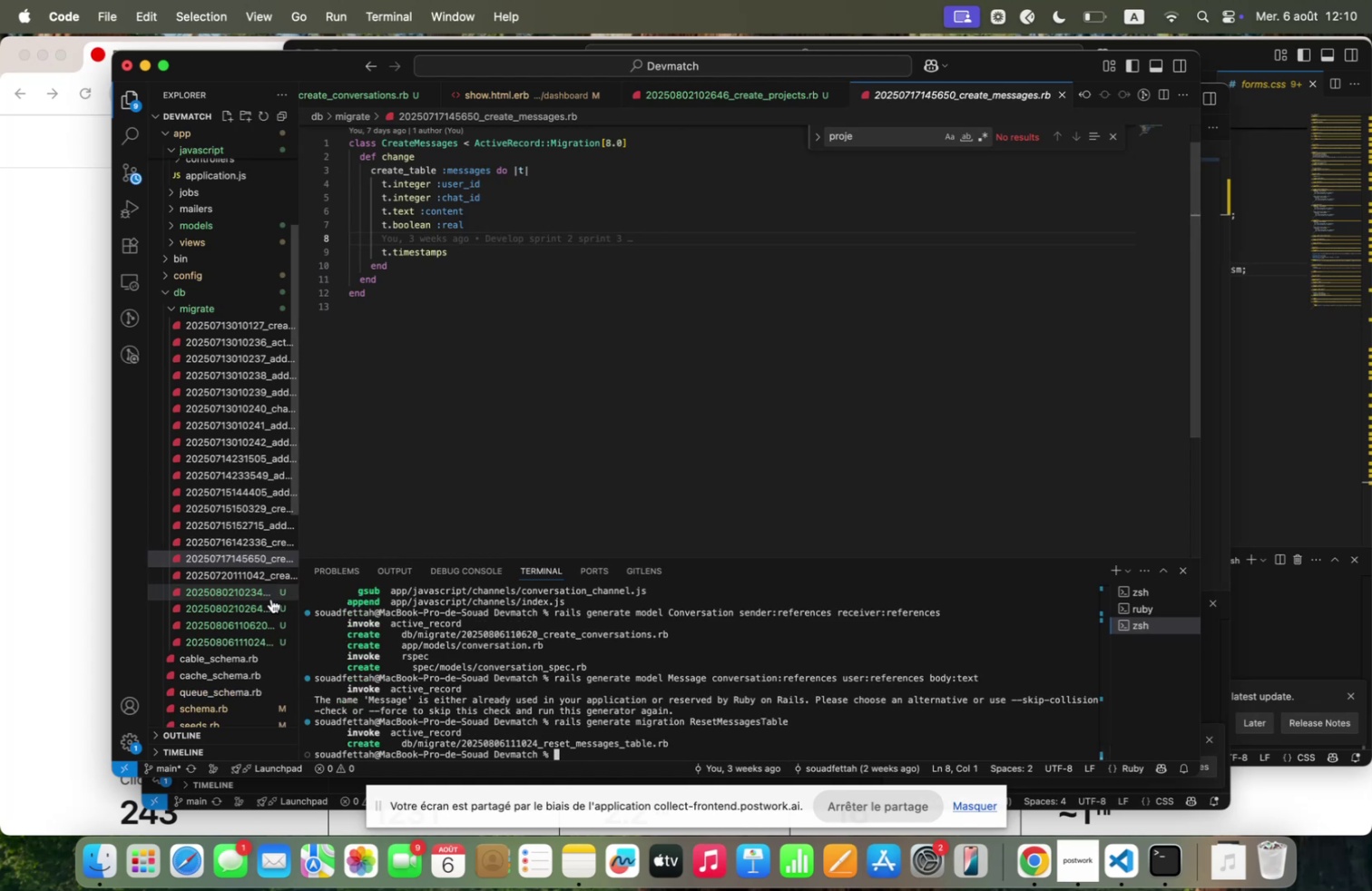 
left_click([255, 640])
 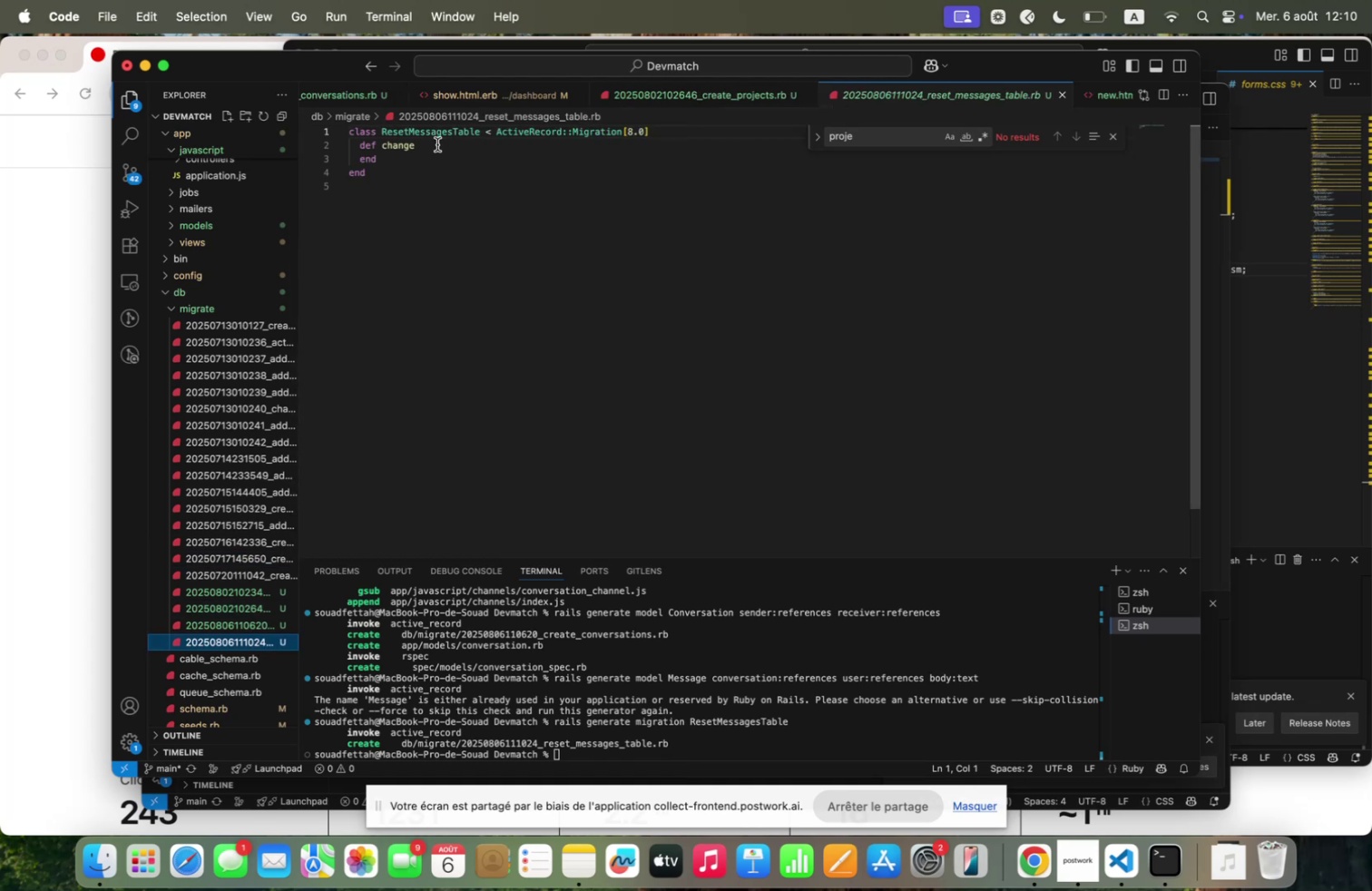 
left_click([437, 144])
 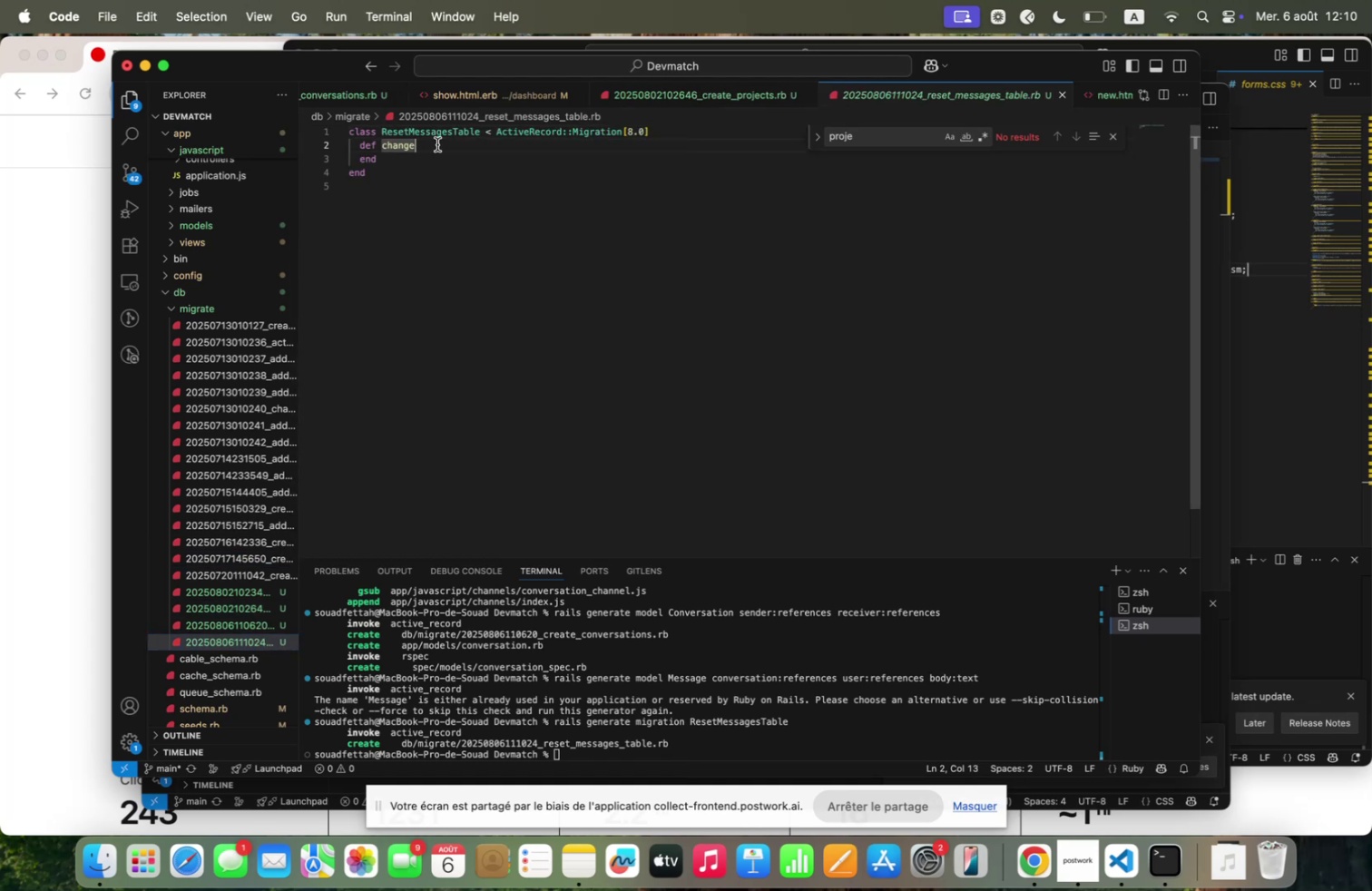 
wait(5.45)
 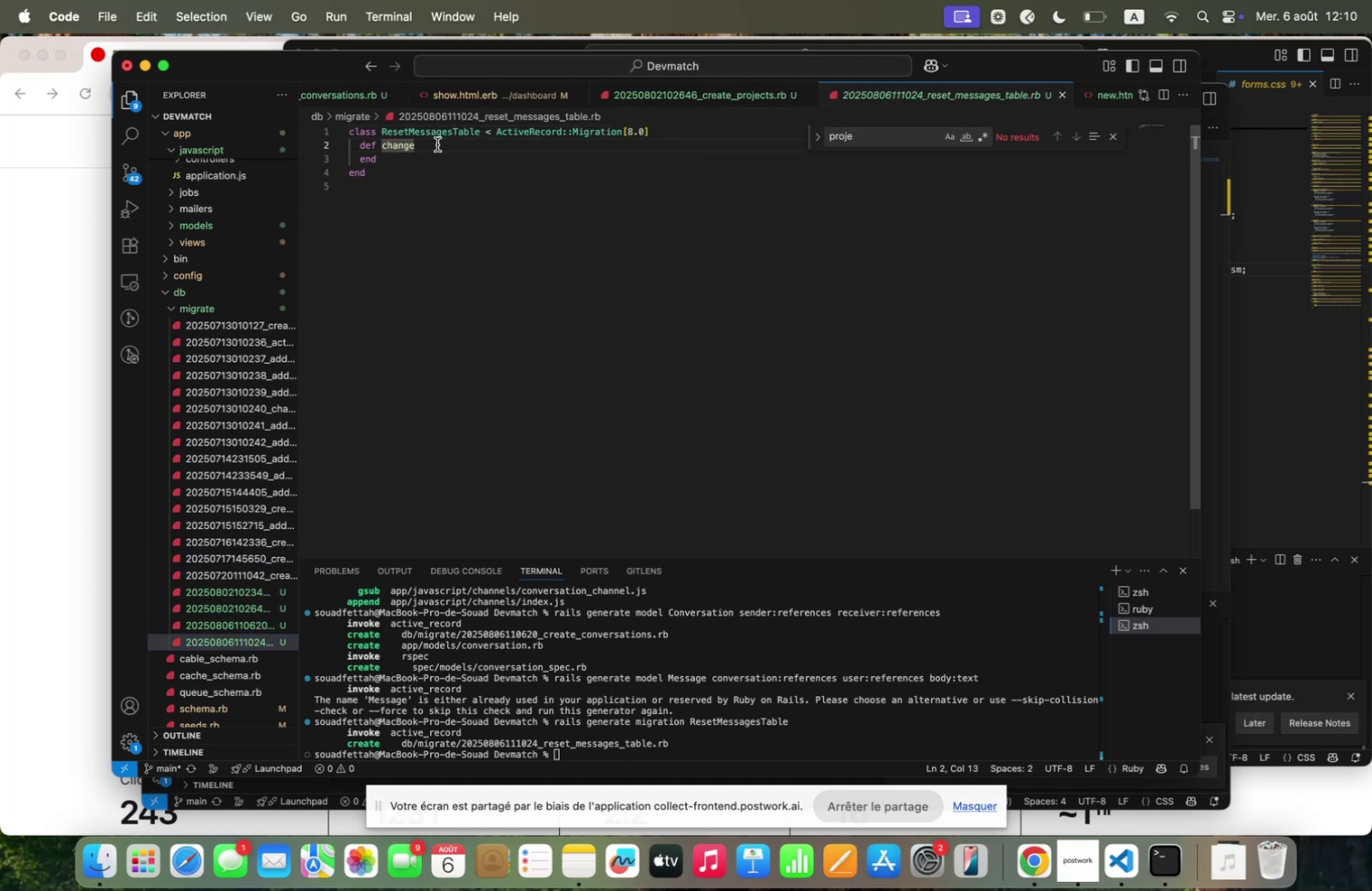 
left_click([437, 144])
 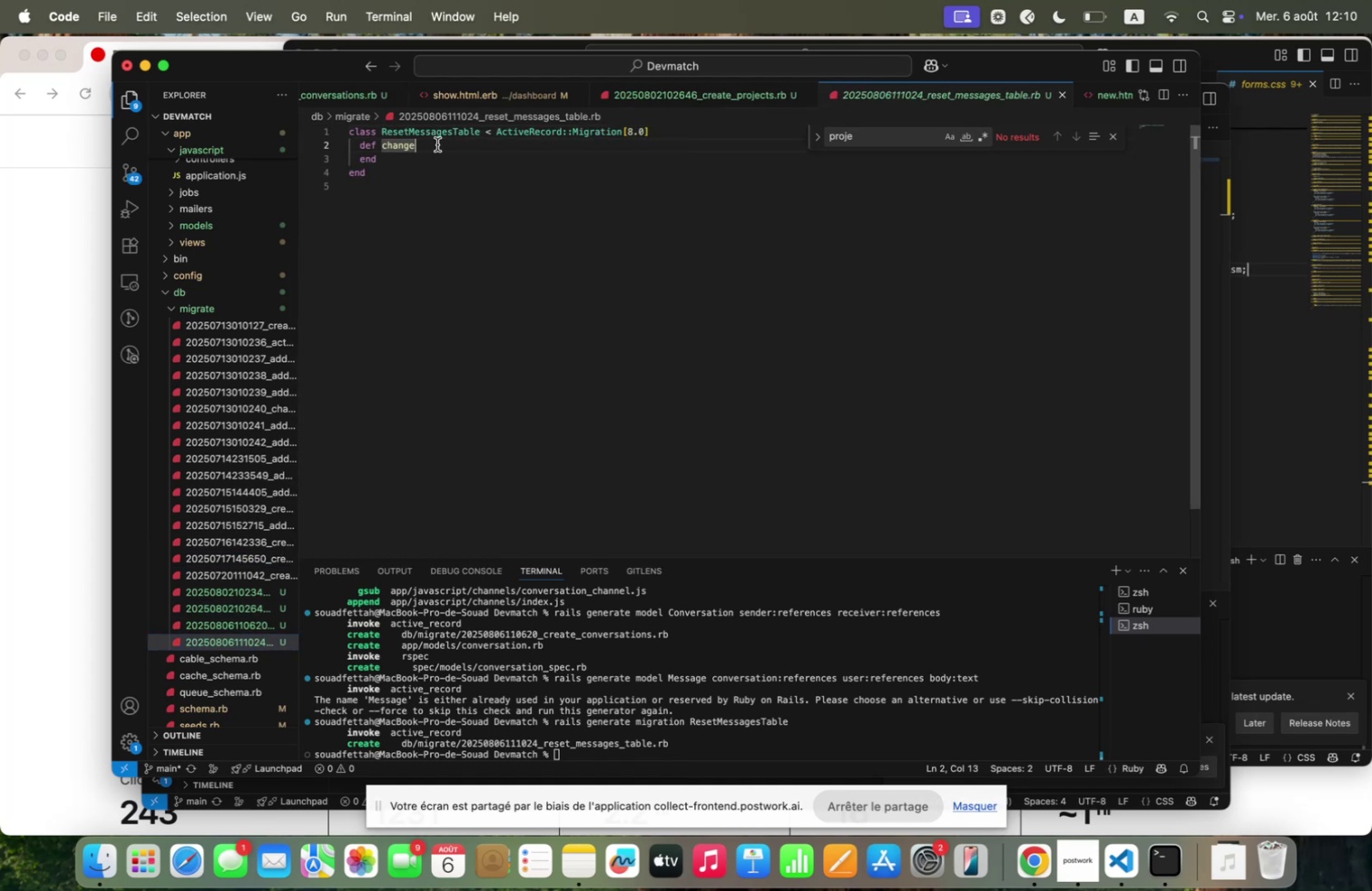 
key(Enter)
 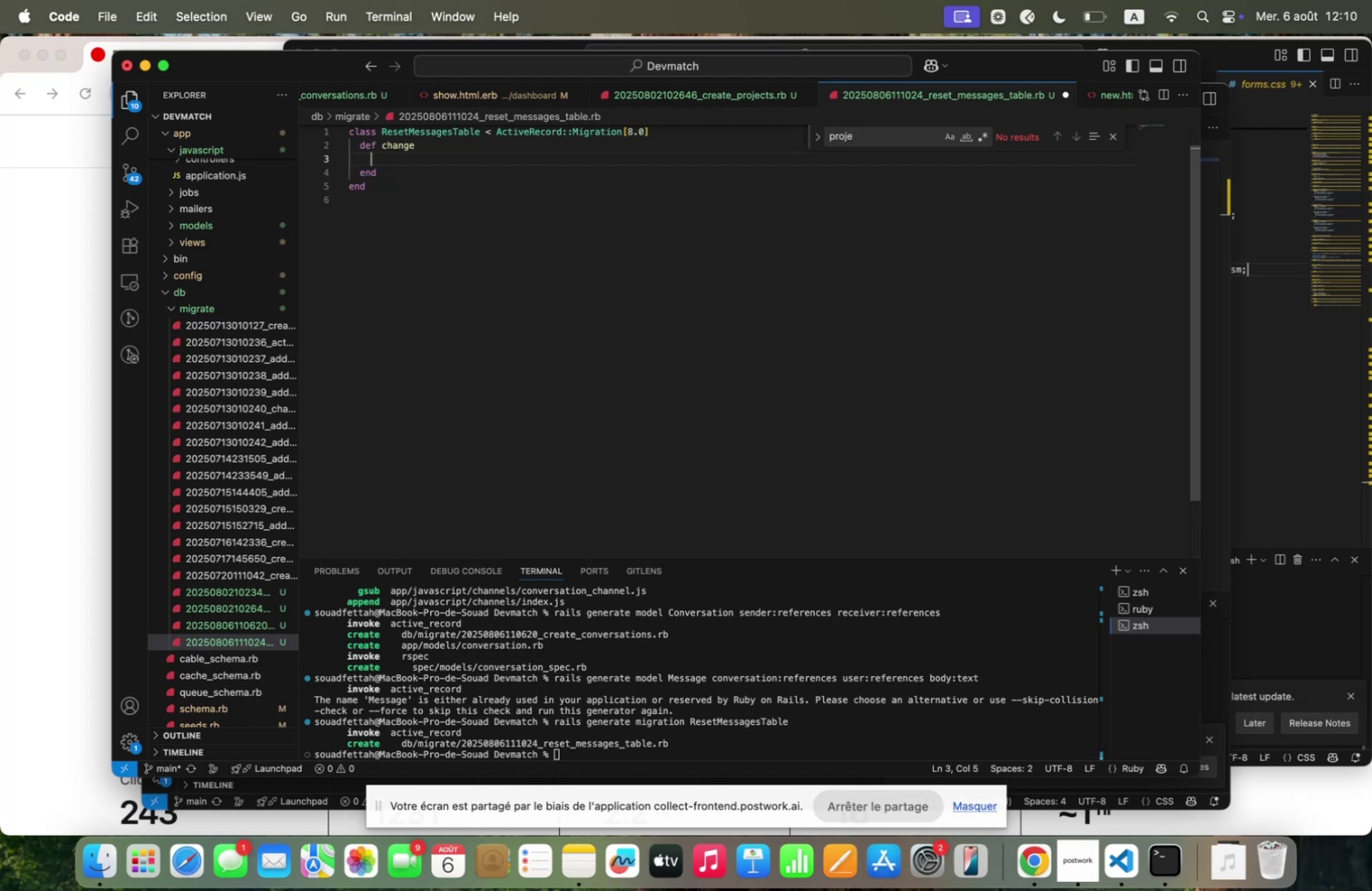 
wait(8.46)
 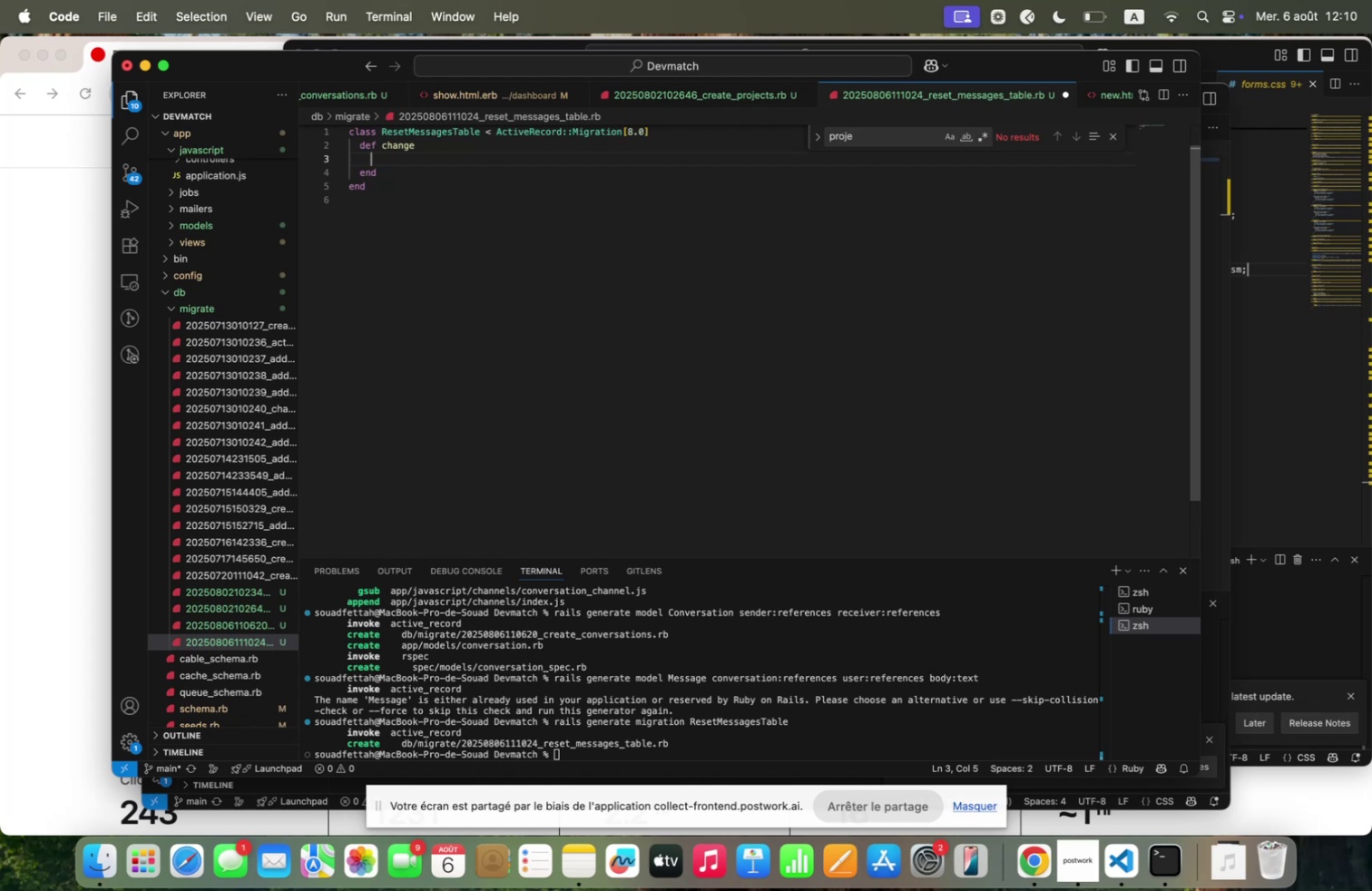 
type(drop )
key(Backspace)
type(+tqble. )
key(Backspace)
key(Backspace)
type( .;essqgesm if+ext)
key(Backspace)
type(ists. treu)
key(Backspace)
key(Backspace)
type(ue )
 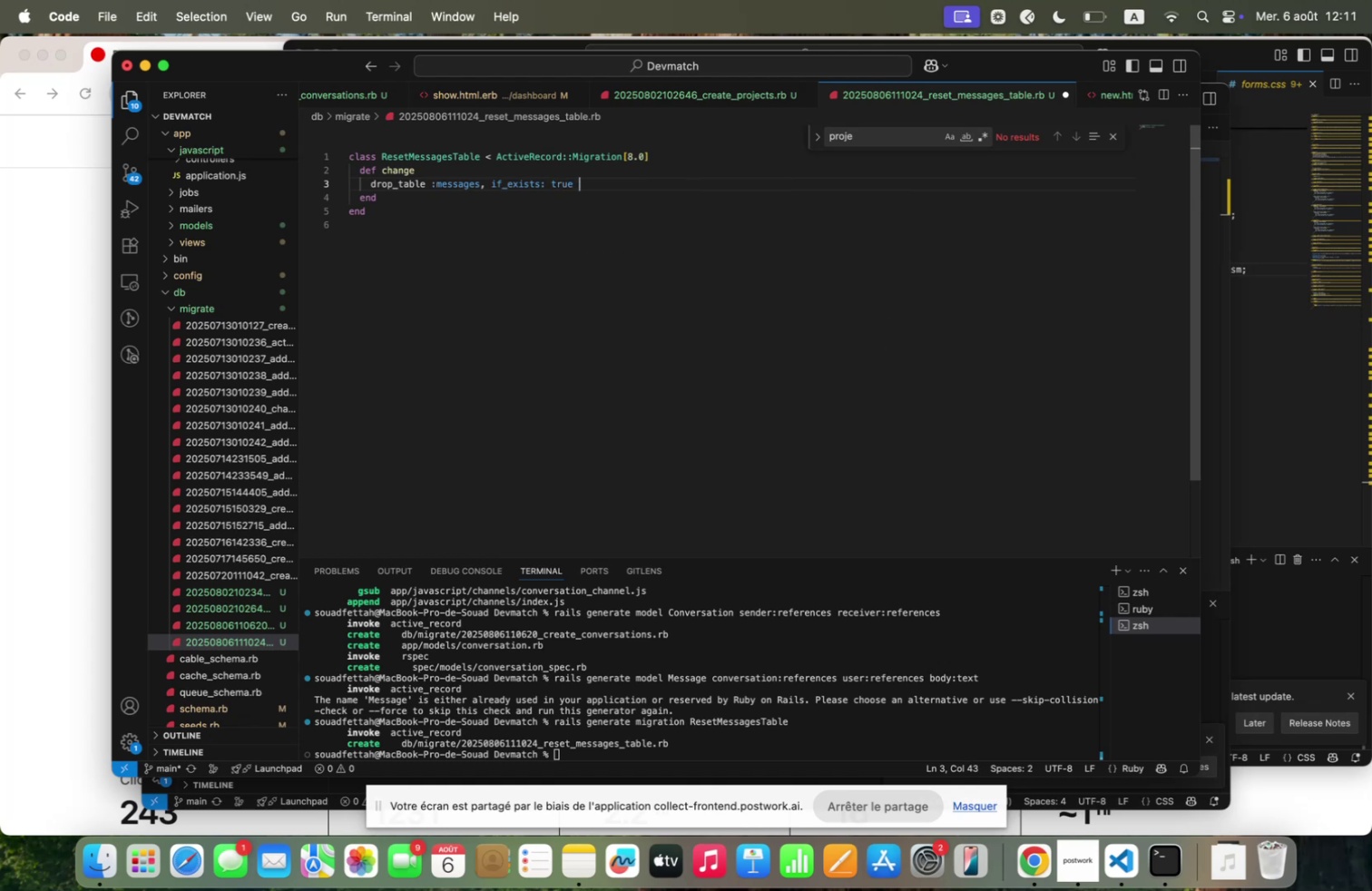 
key(Enter)
 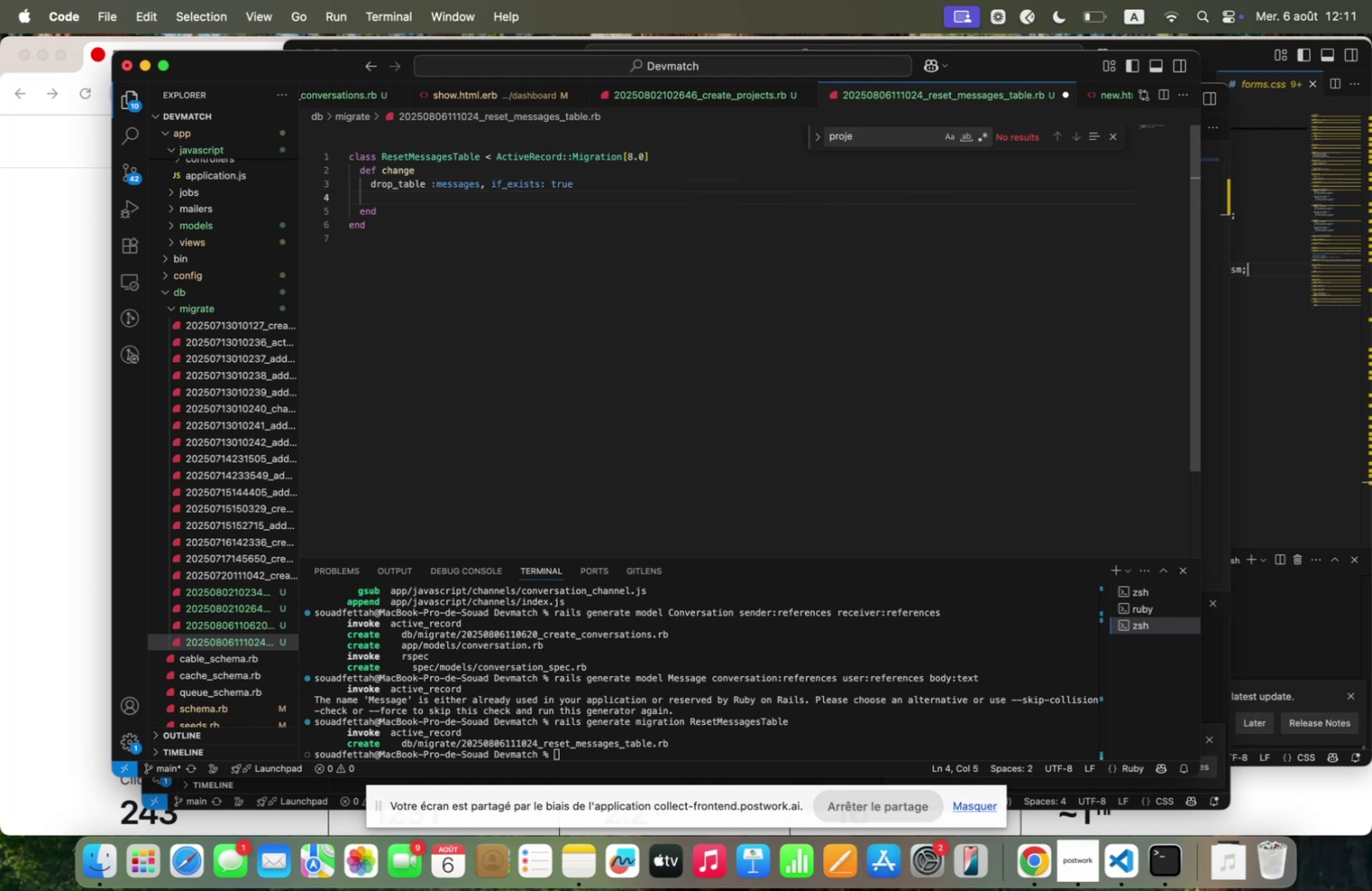 
key(Enter)
 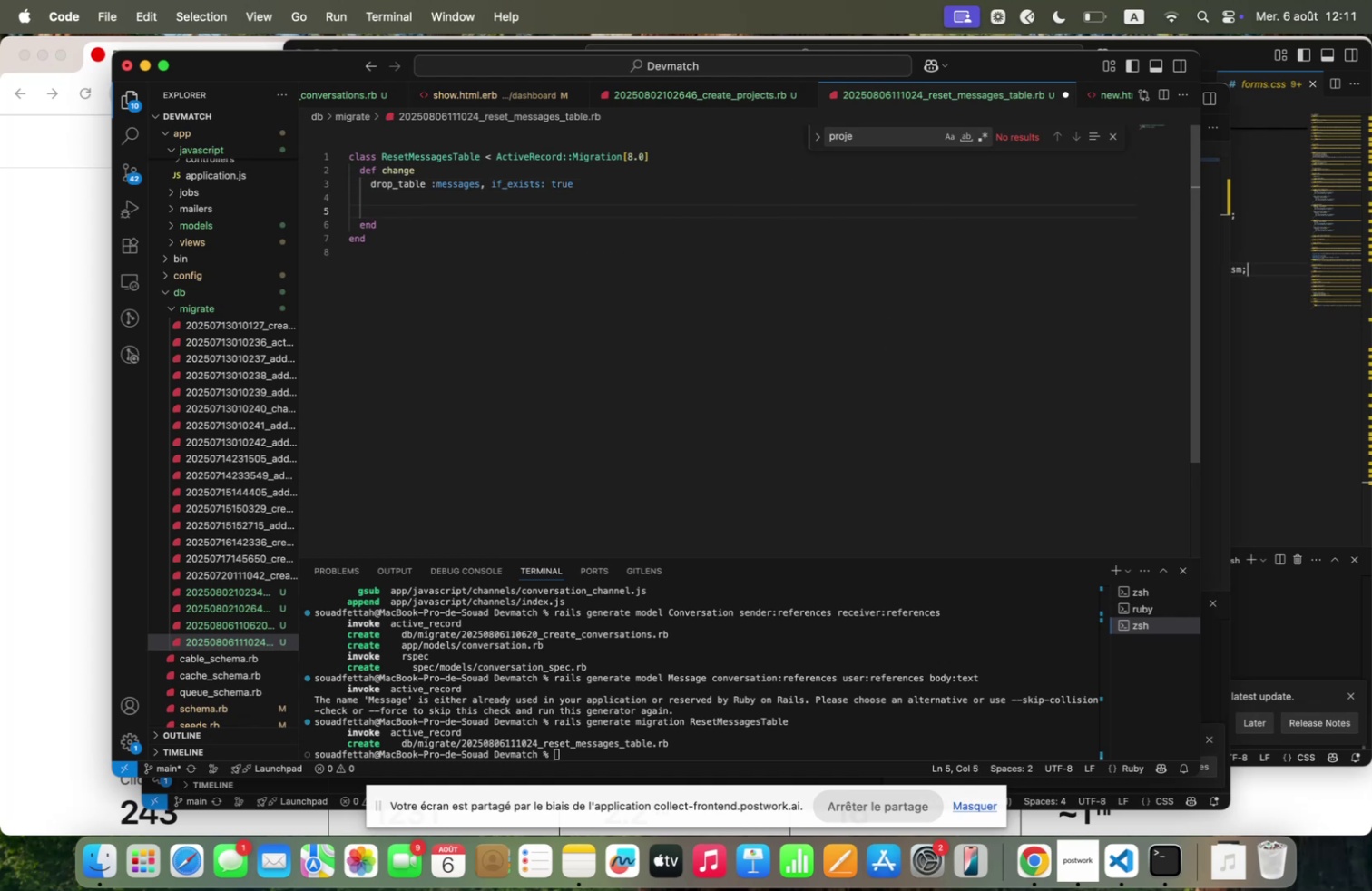 
type(creqt)
 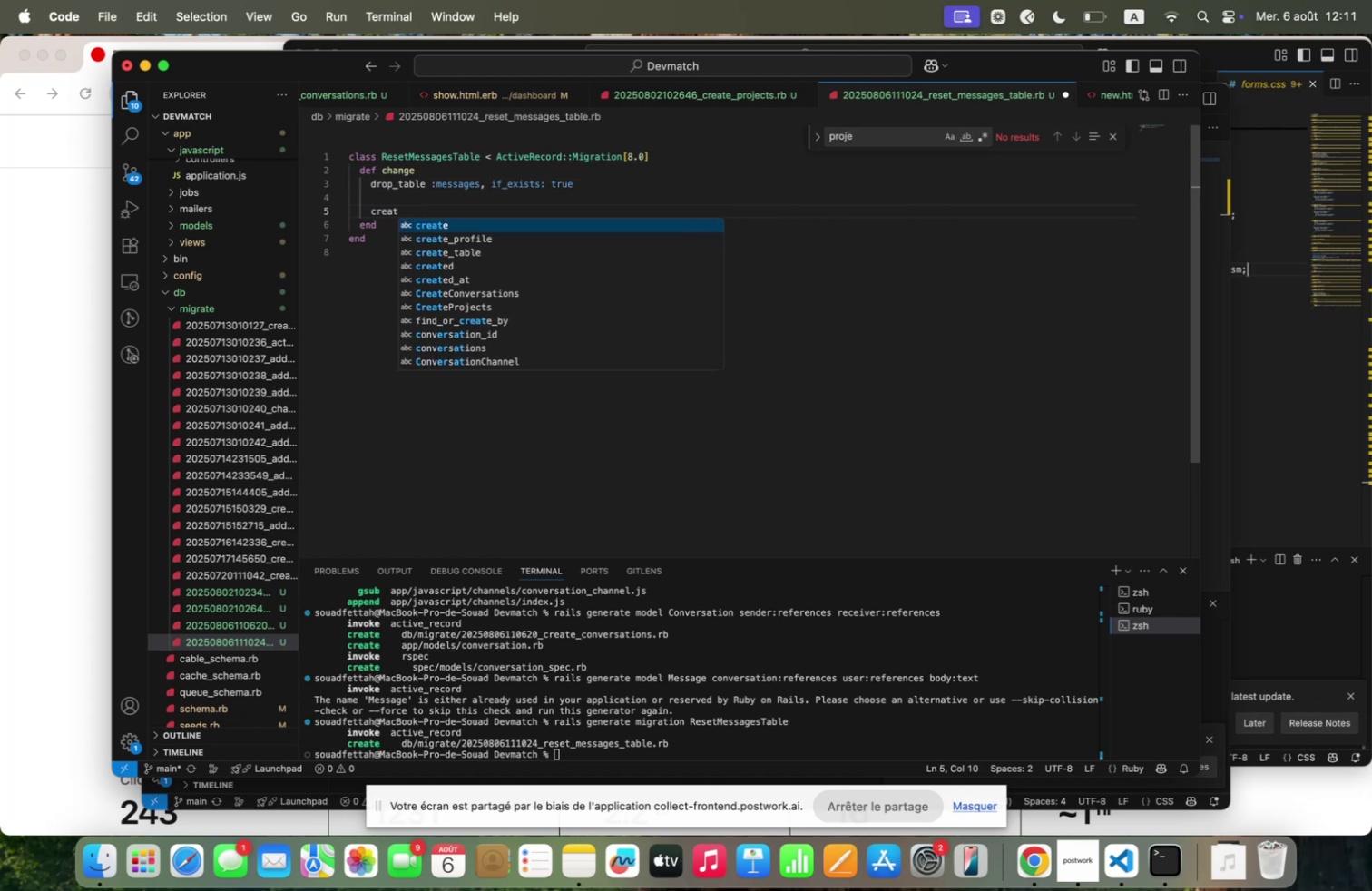 
key(ArrowDown)
 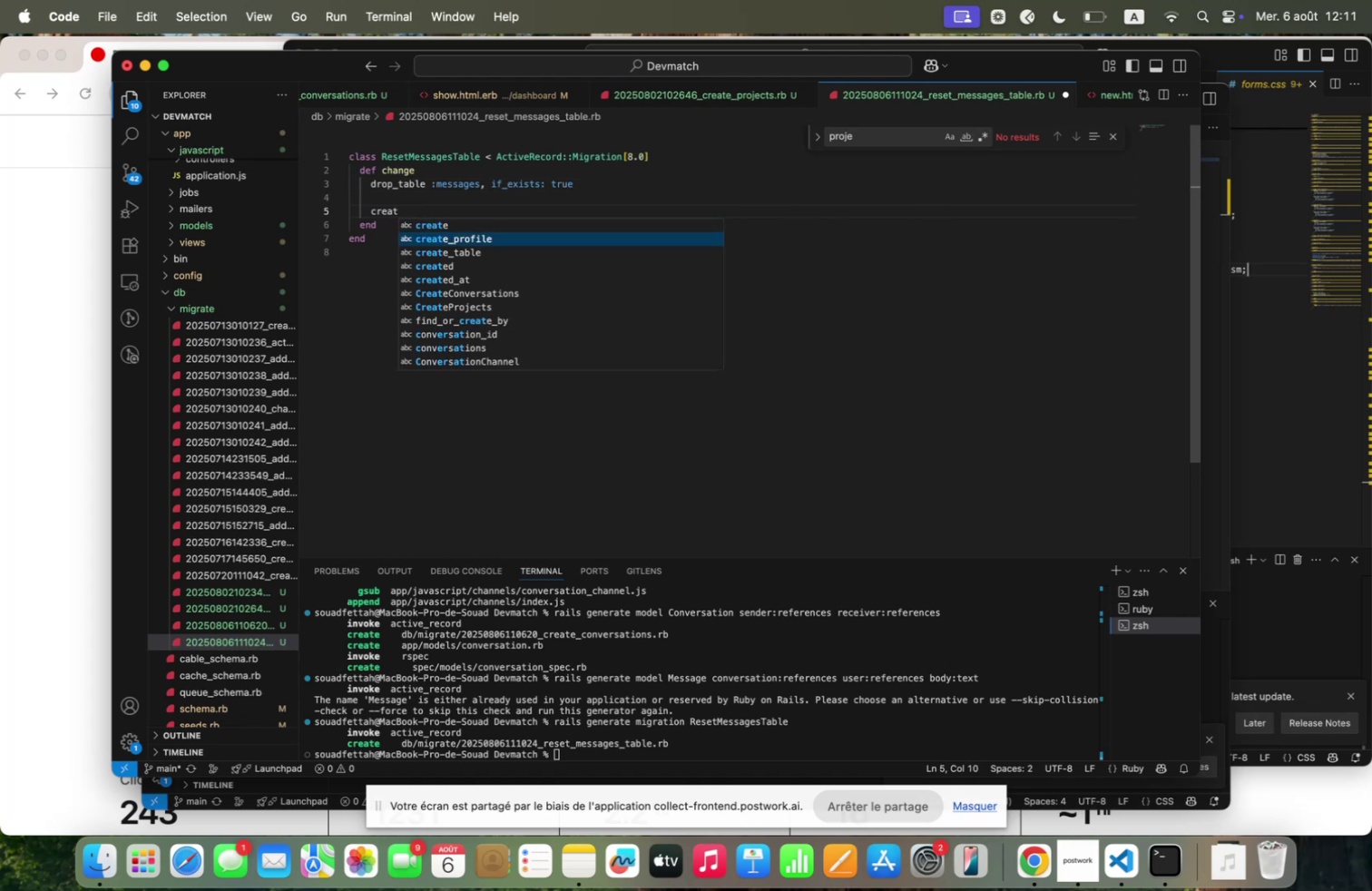 
key(ArrowDown)
 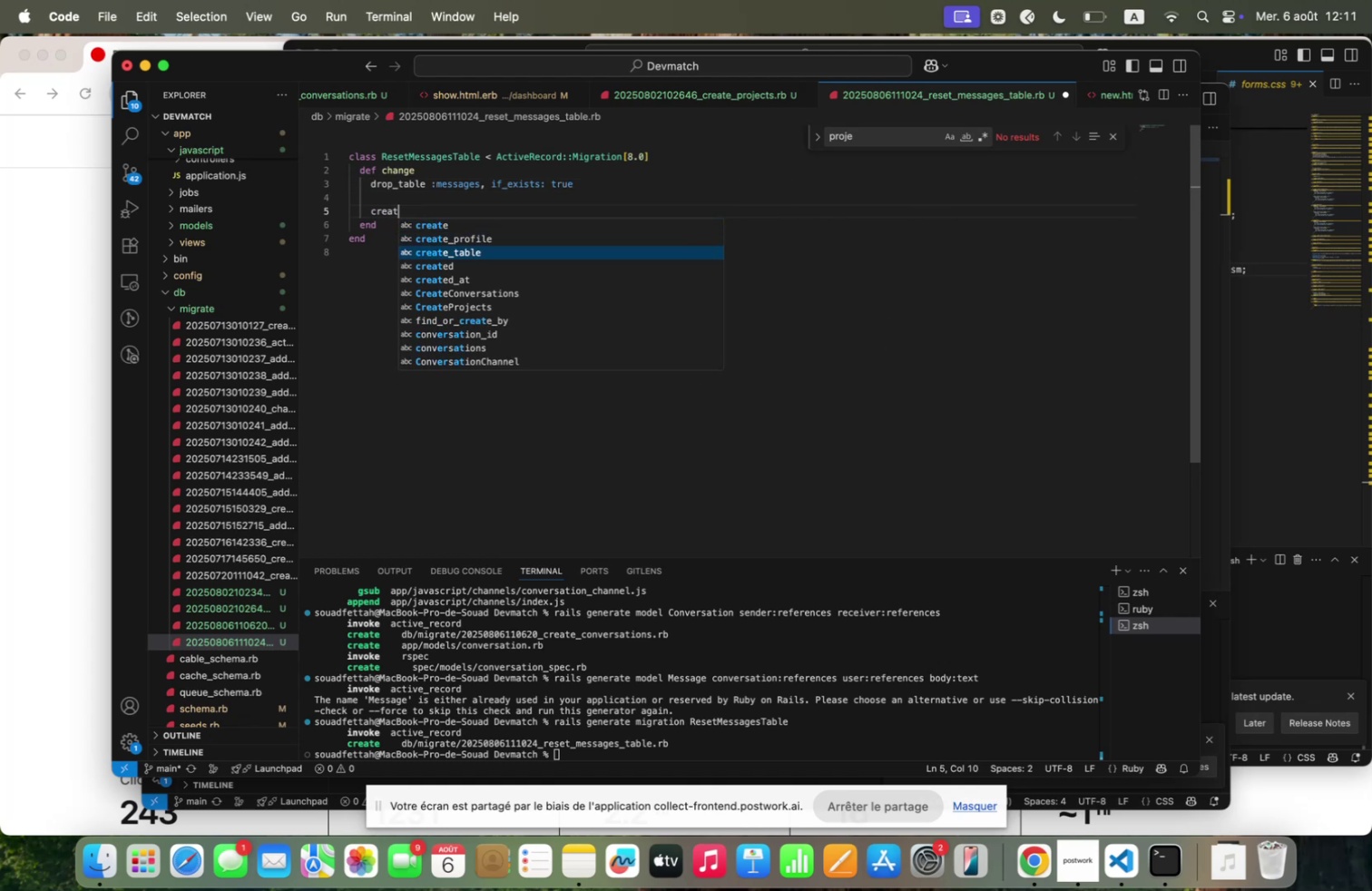 
key(Enter)
 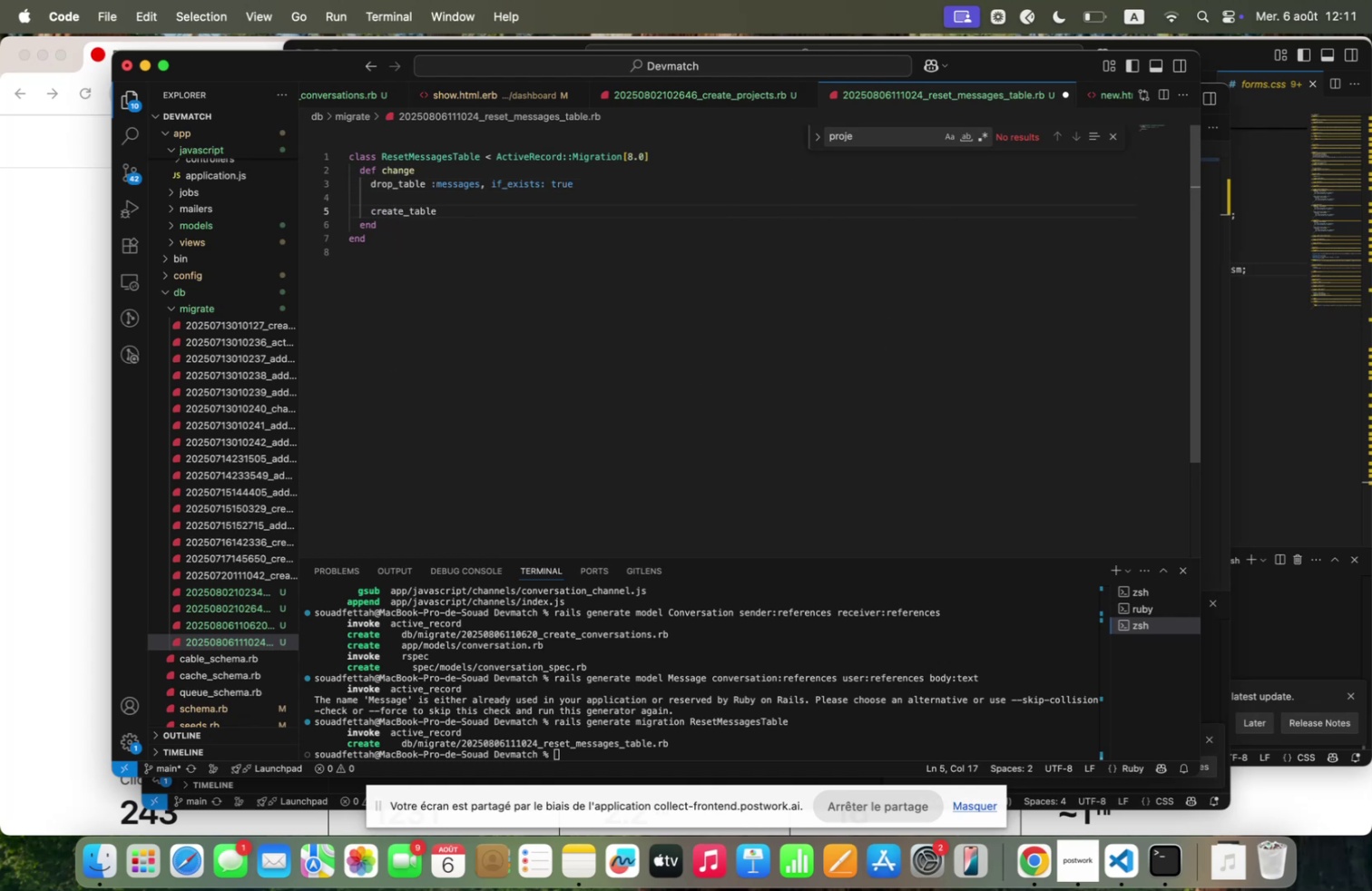 
type( .;ess)
 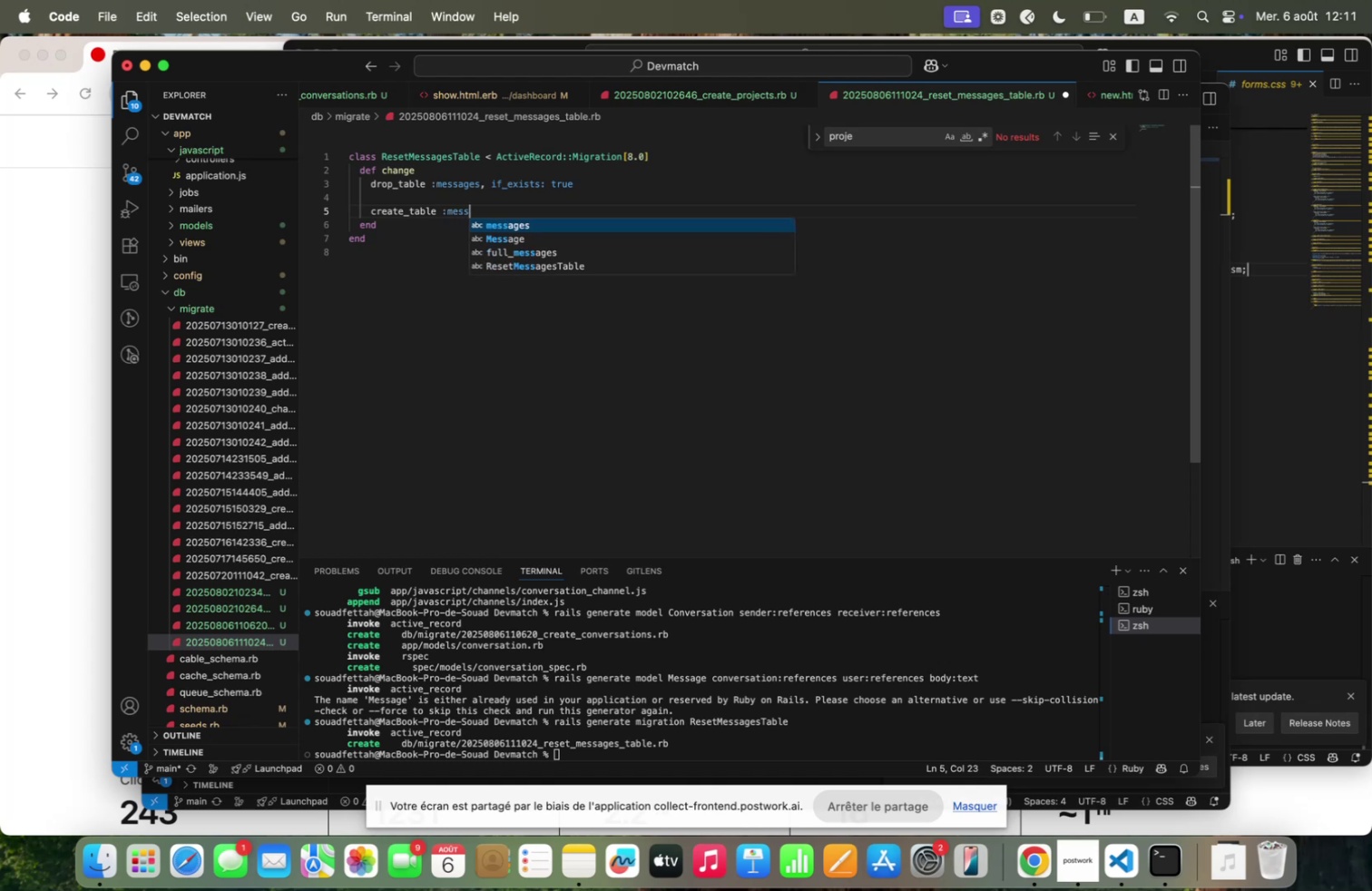 
key(Enter)
 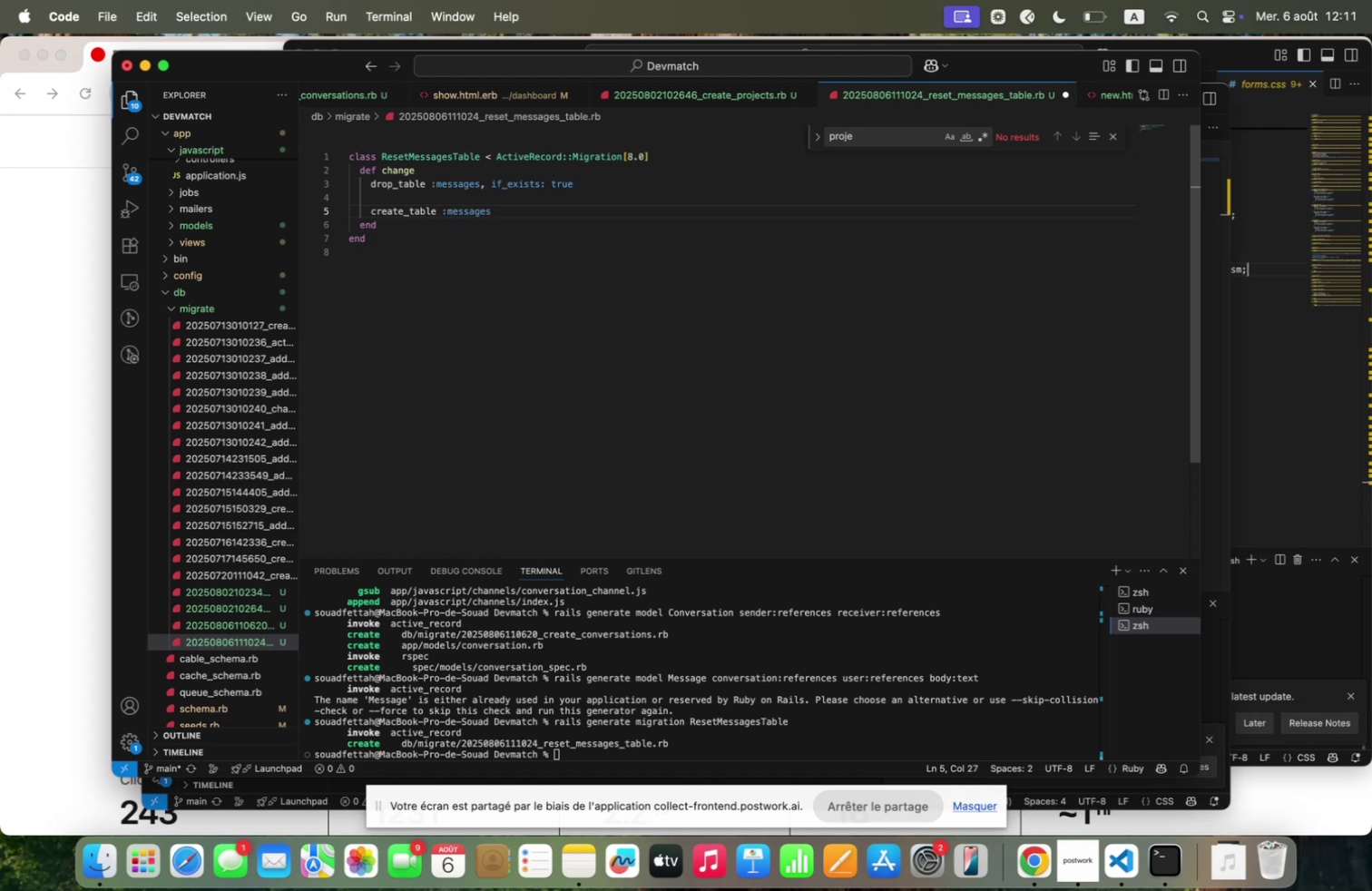 
type( do )
 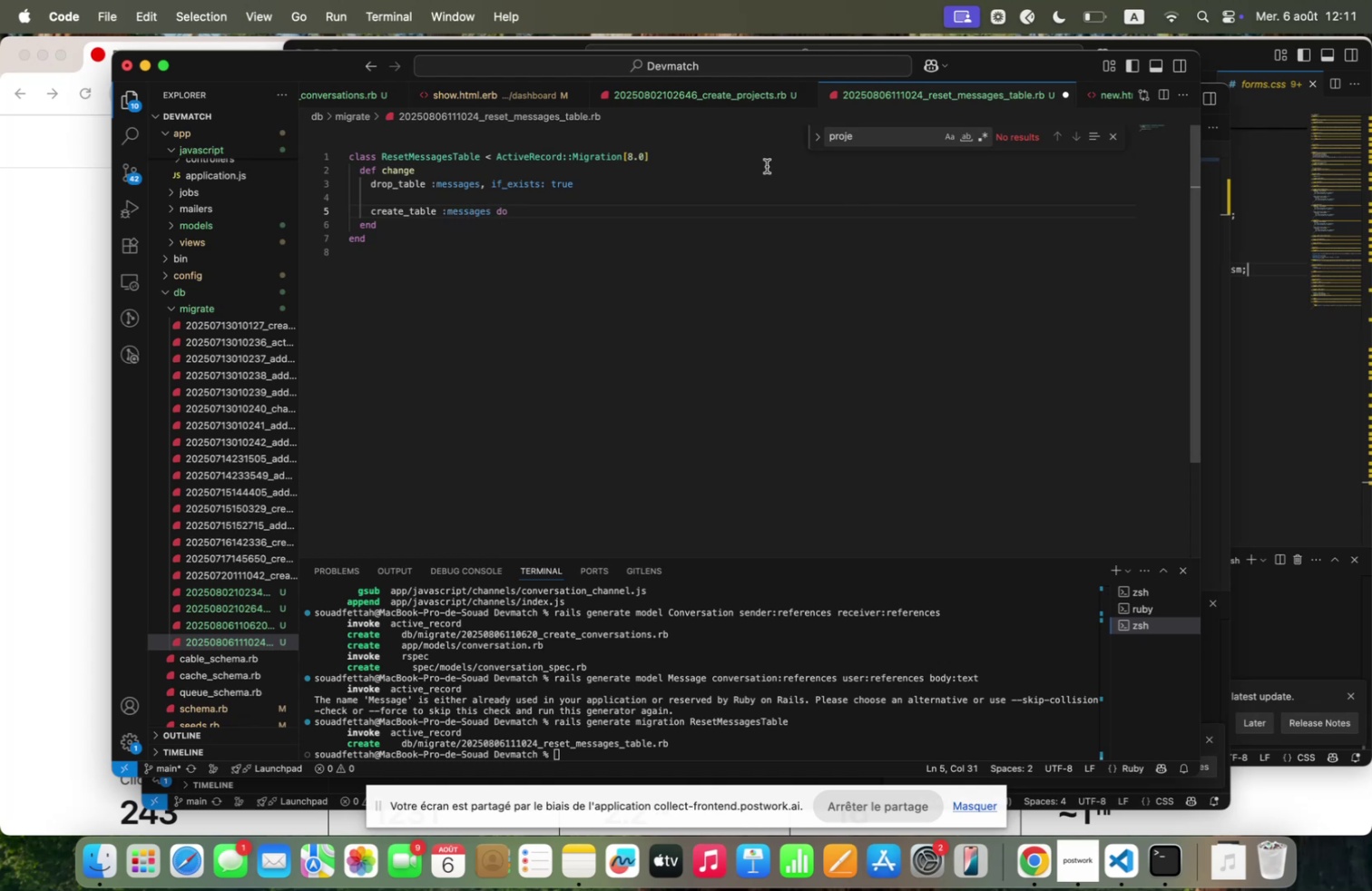 
left_click([670, 83])
 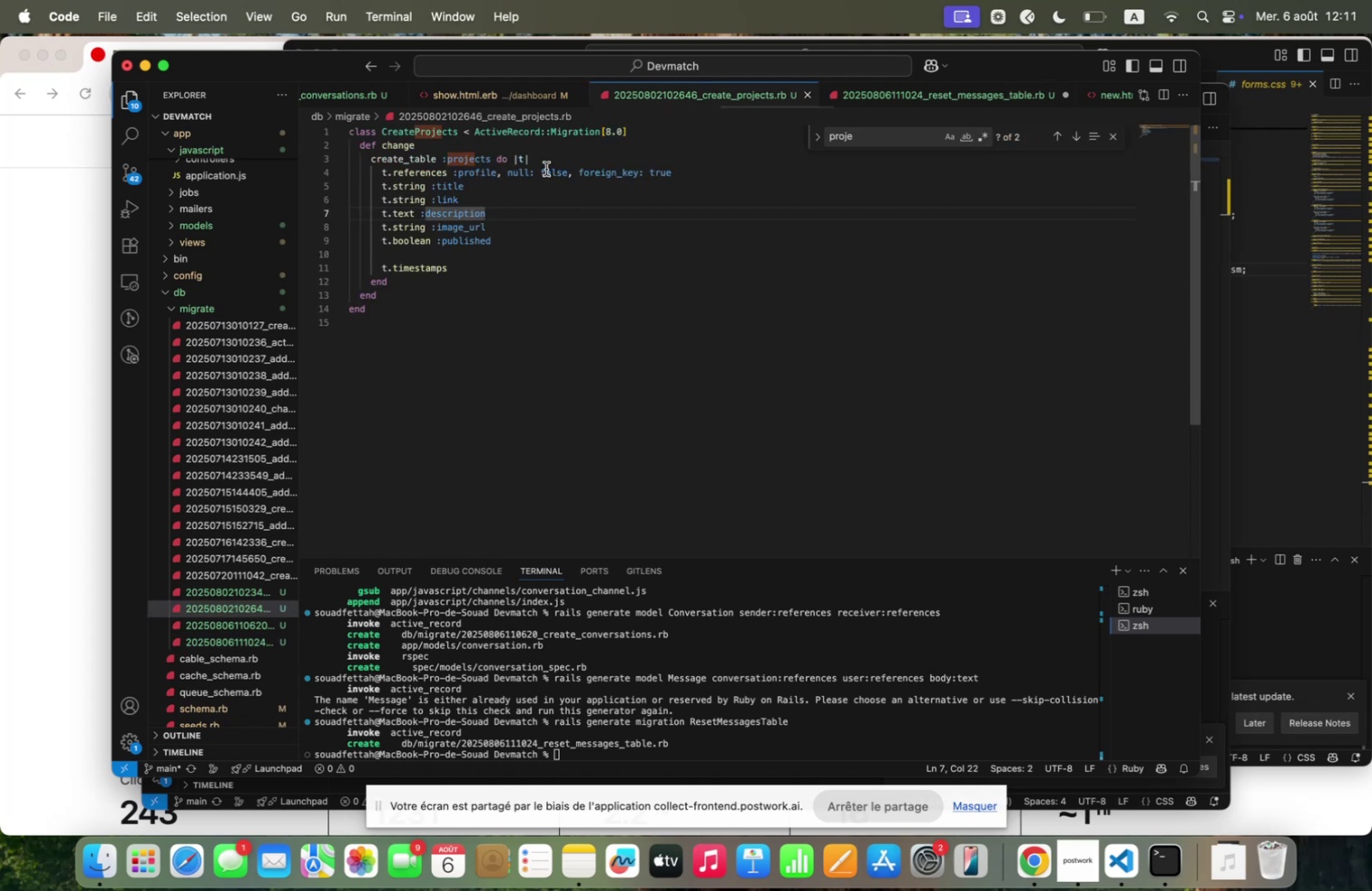 
left_click_drag(start_coordinate=[540, 156], to_coordinate=[511, 155])
 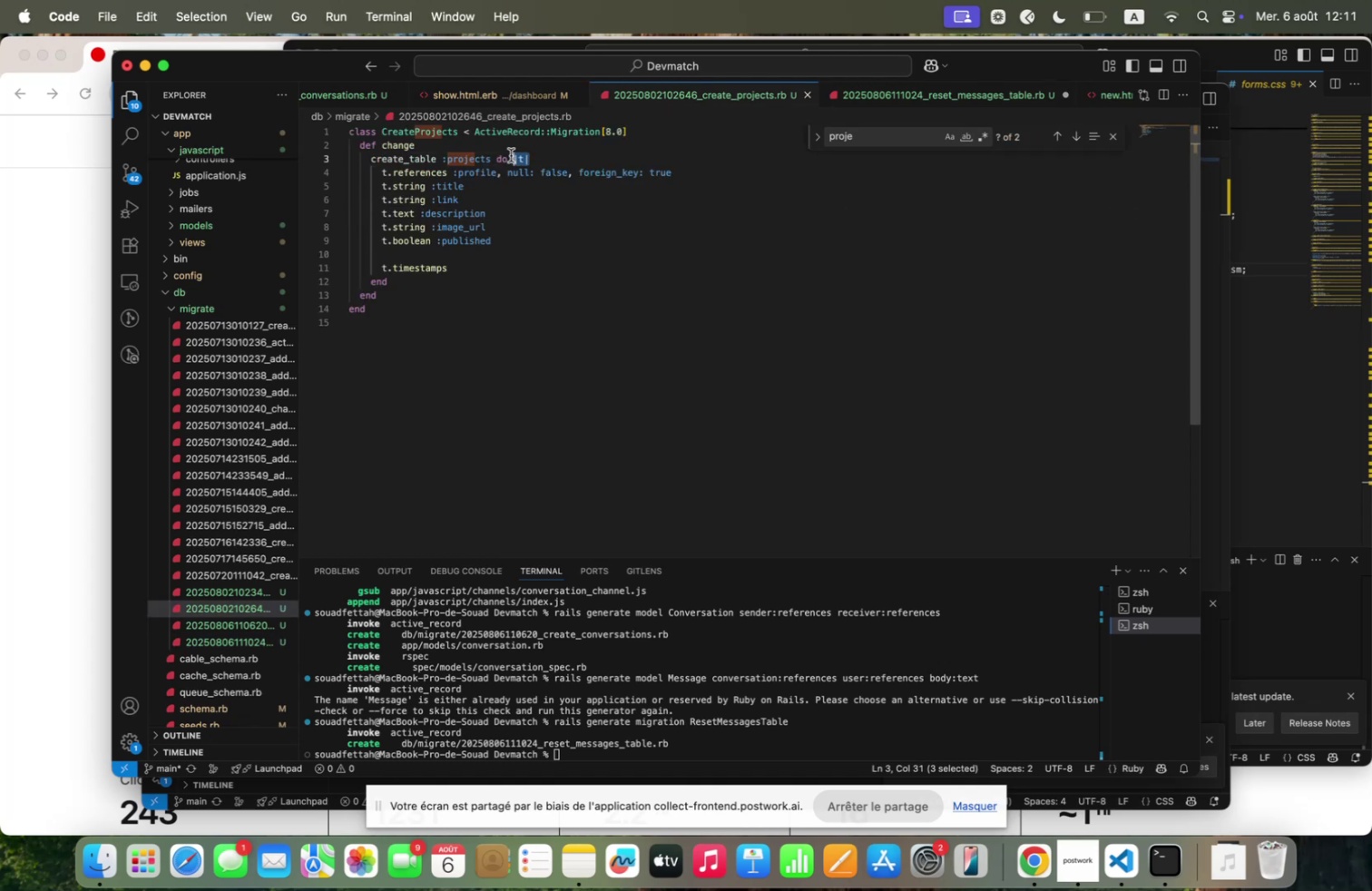 
key(Meta+C)
 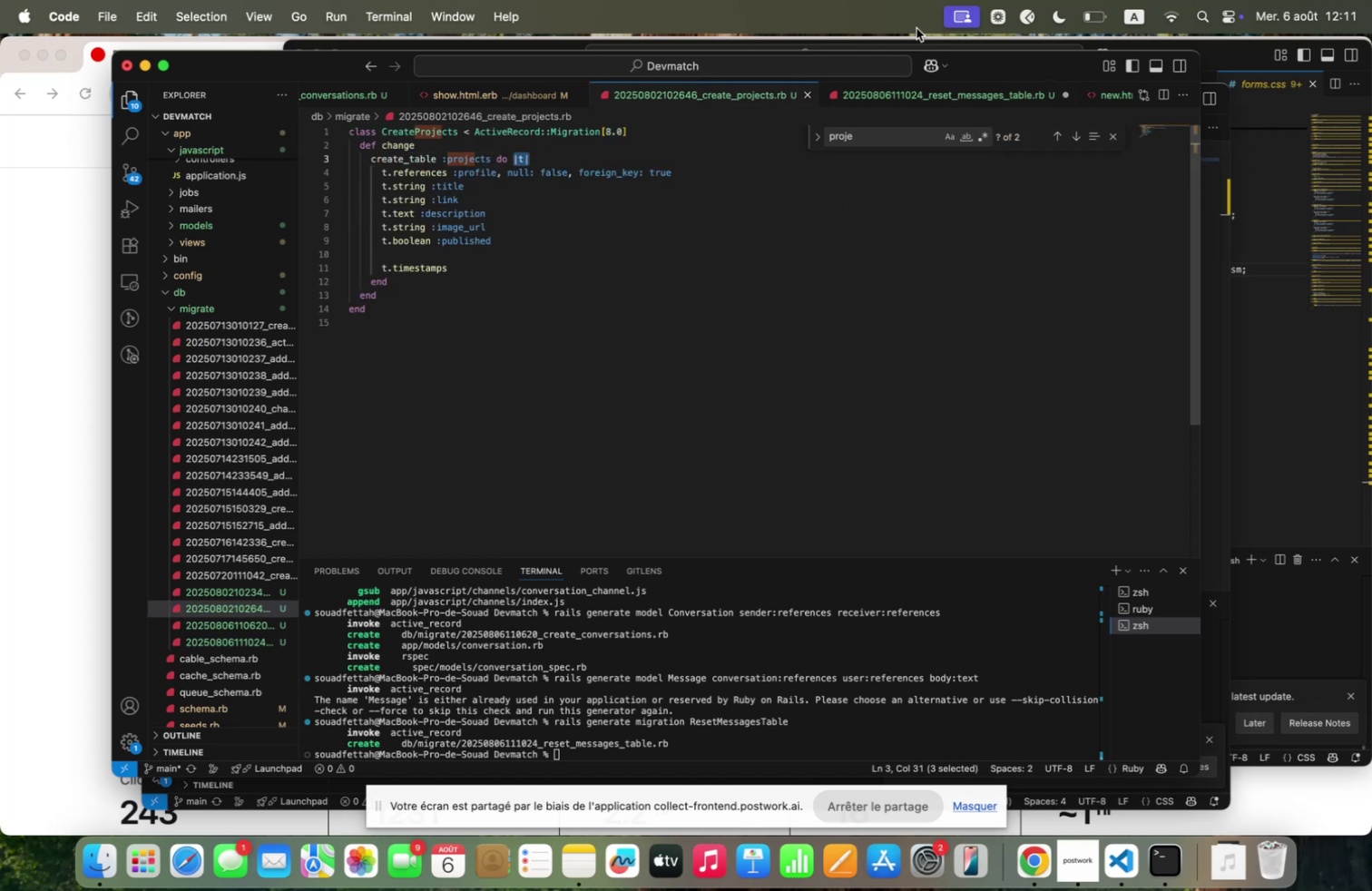 
key(Meta+C)
 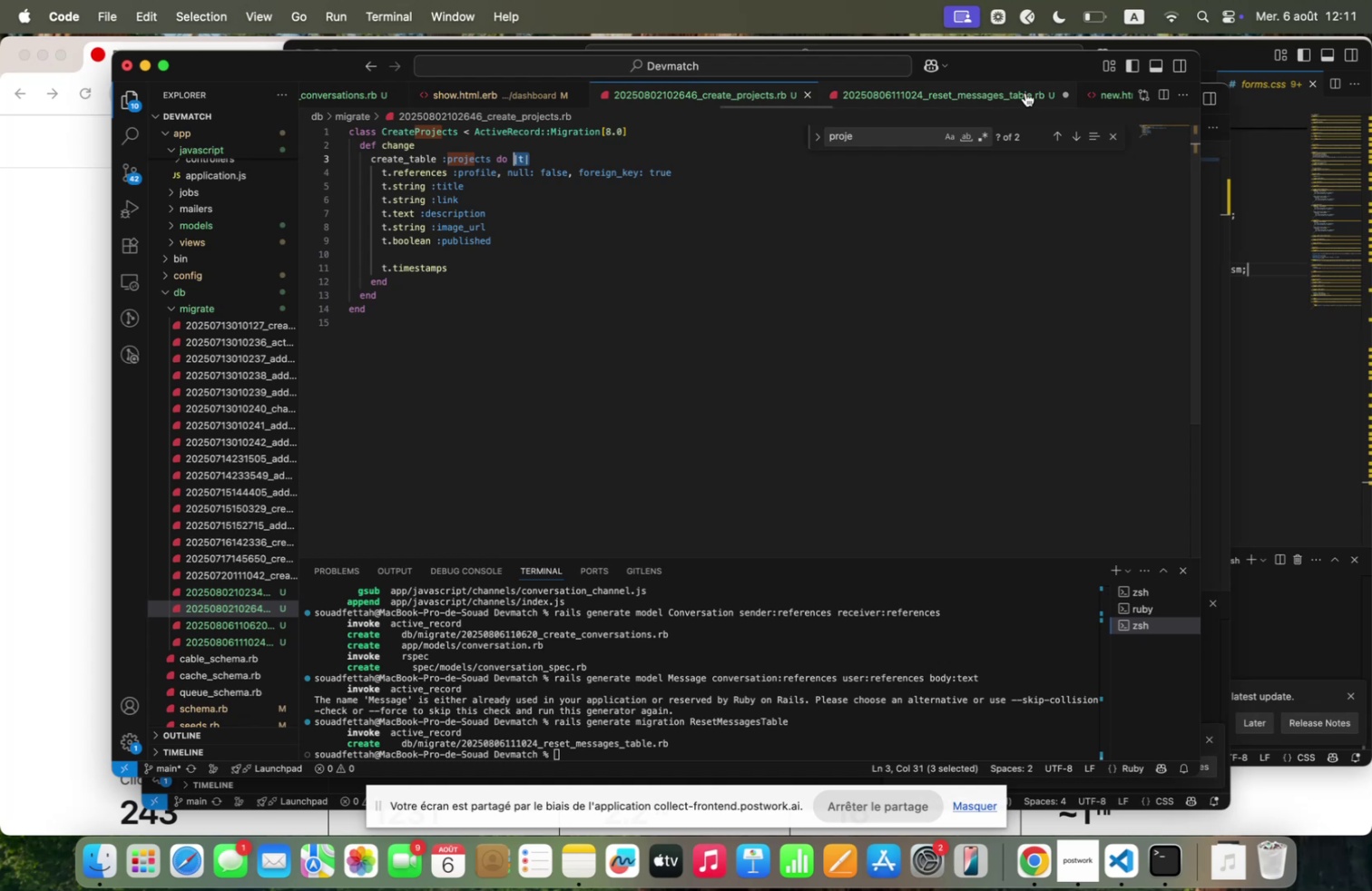 
left_click([1021, 93])
 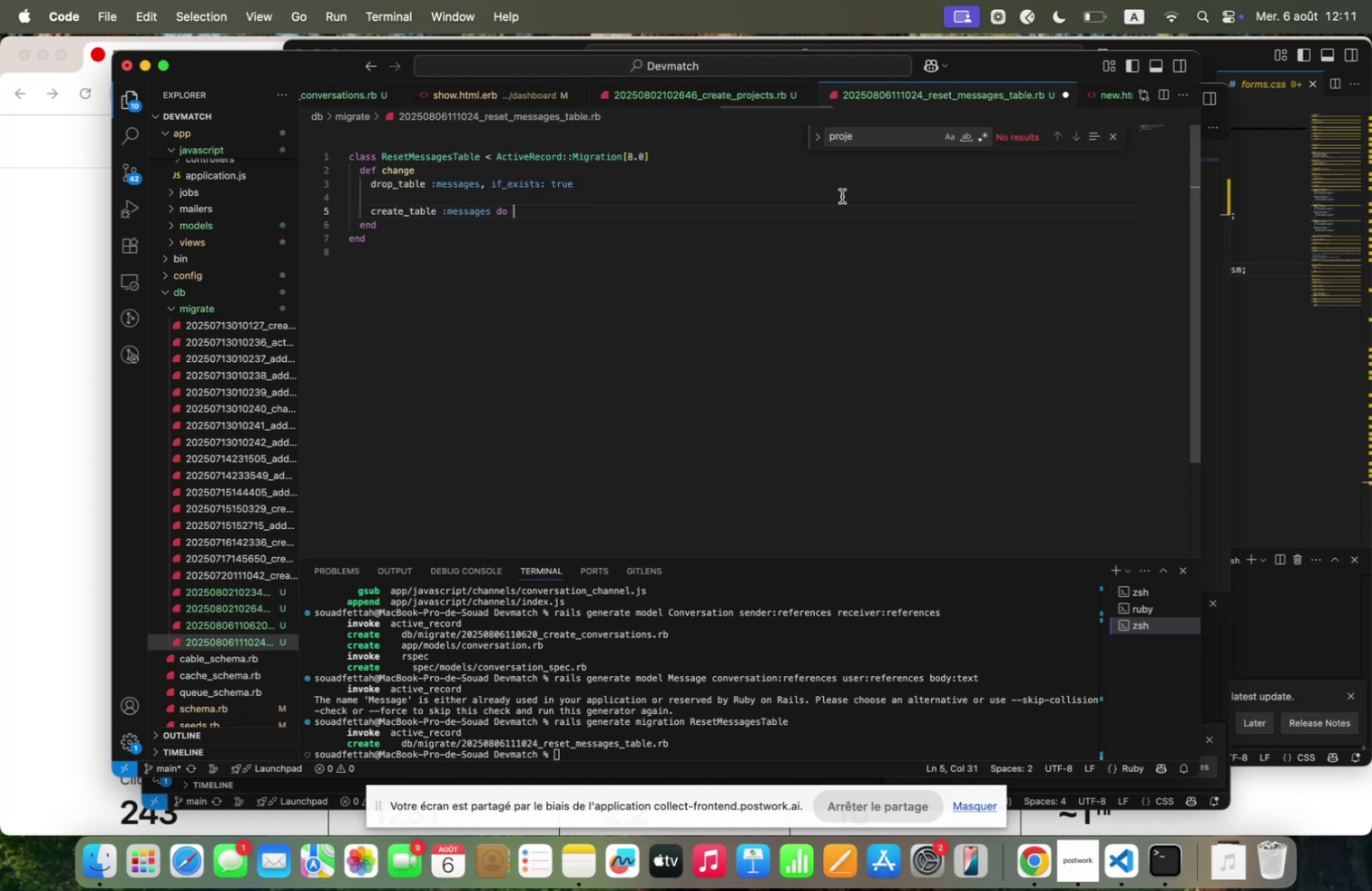 
key(Meta+V)
 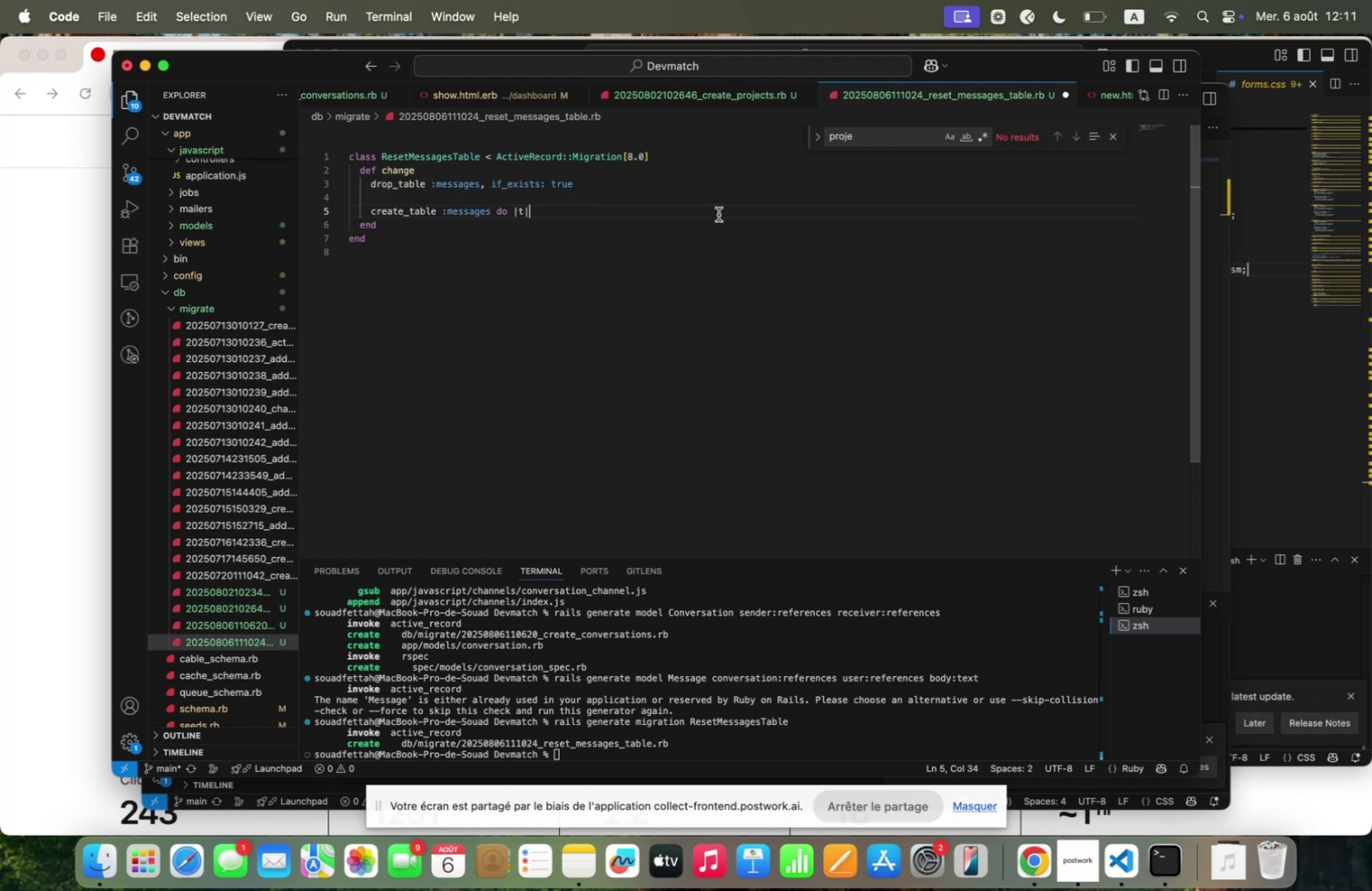 
key(Enter)
 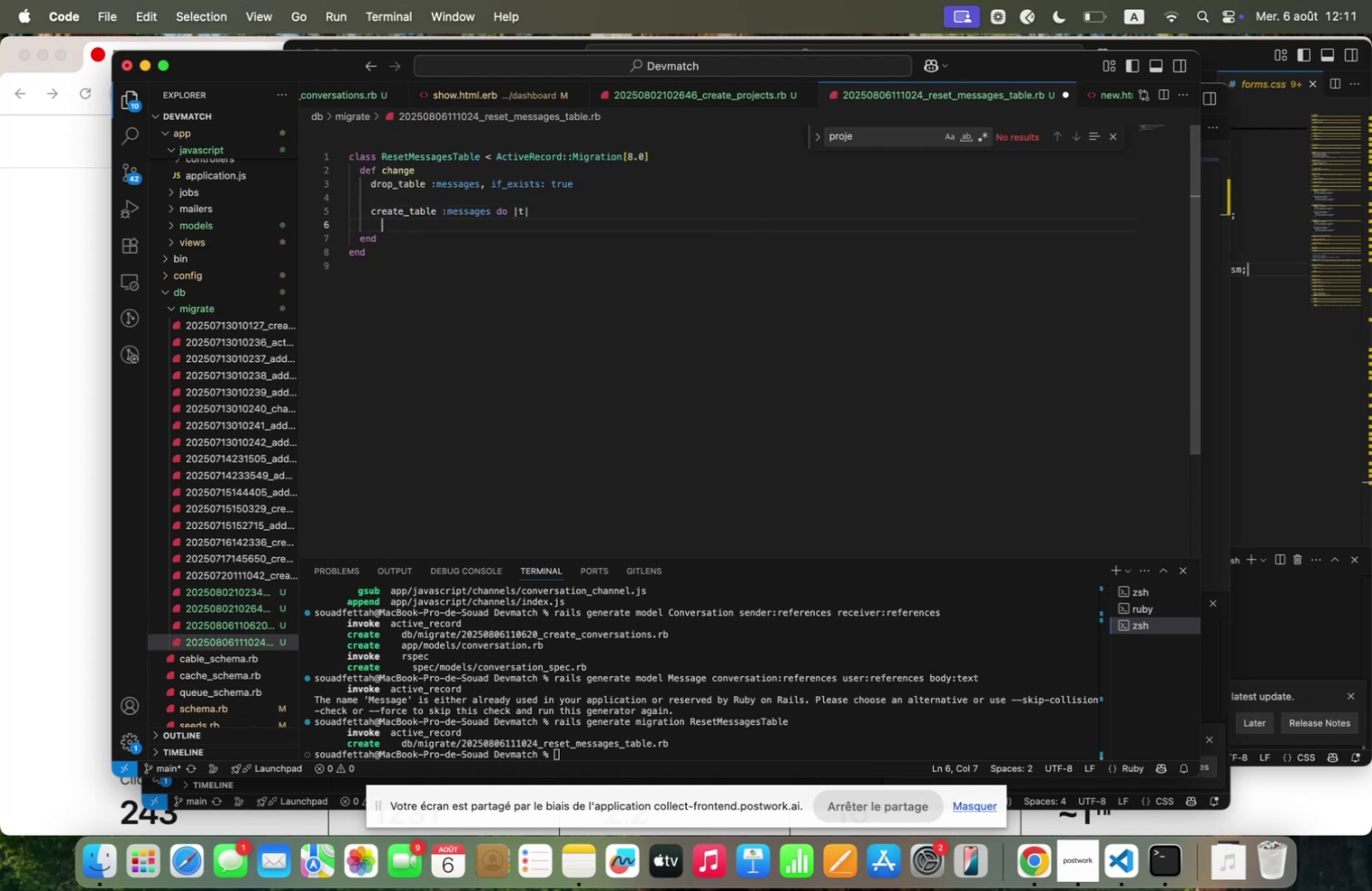 
type(end)
 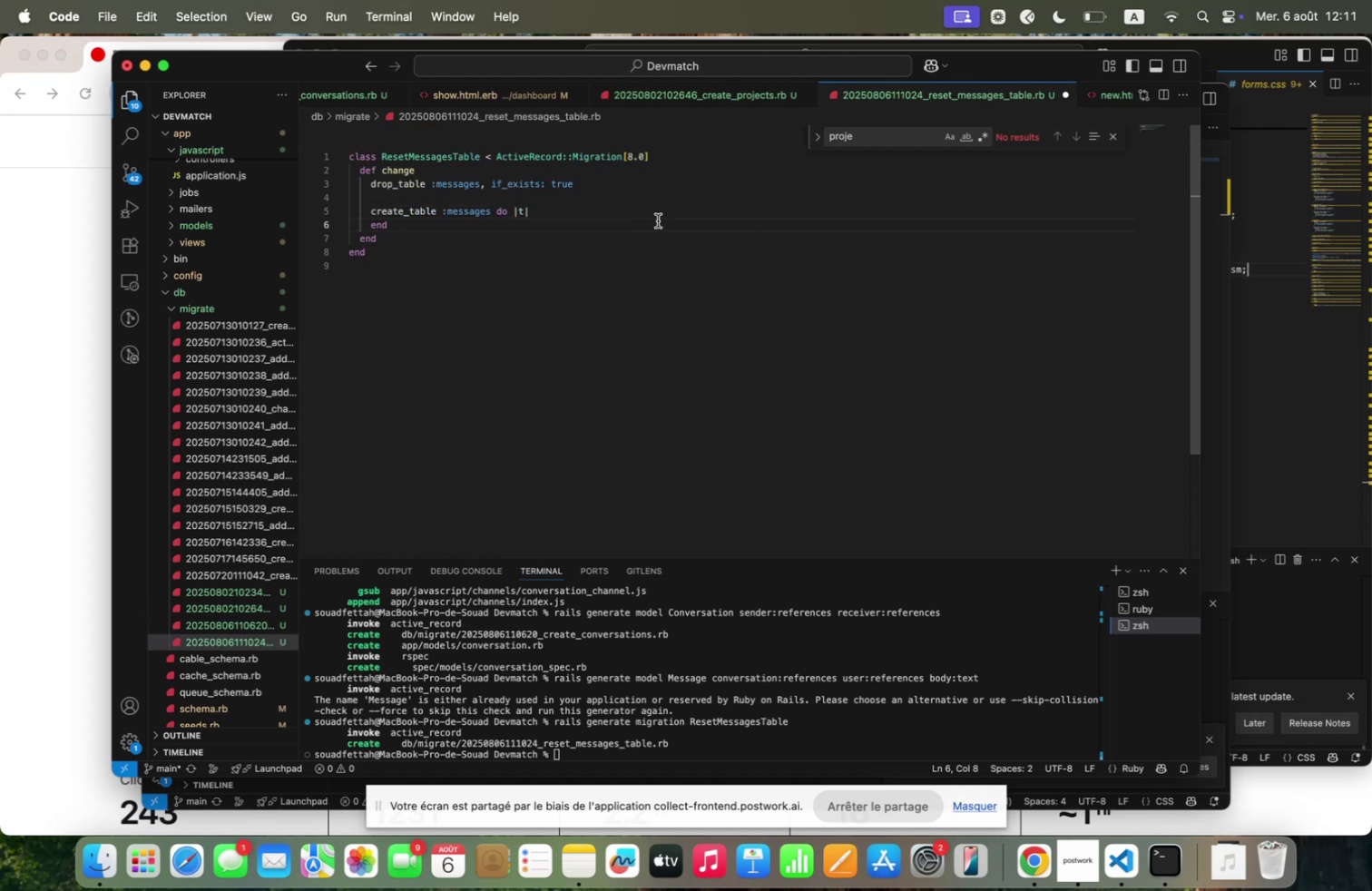 
left_click([559, 217])
 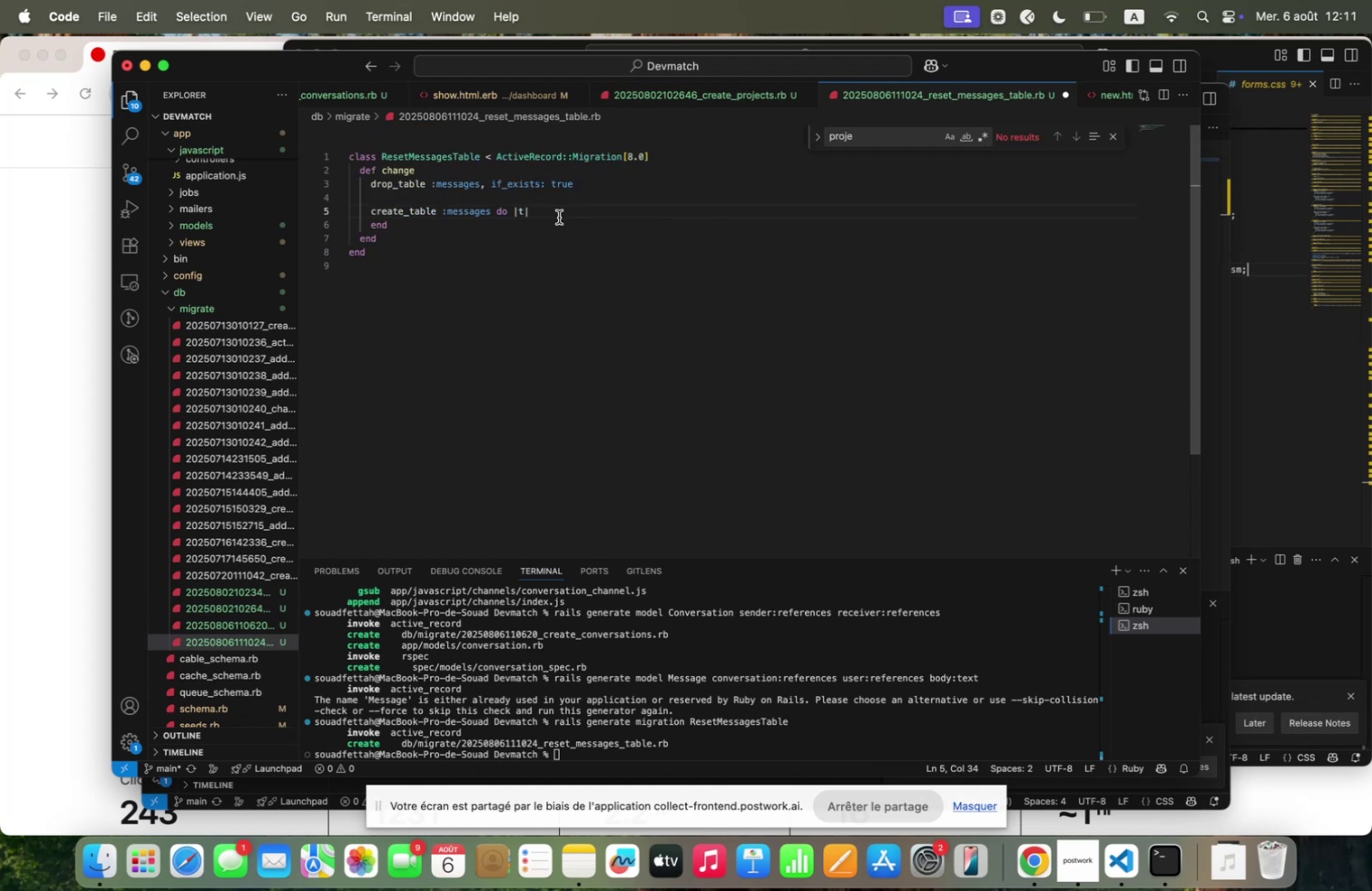 
key(Enter)
 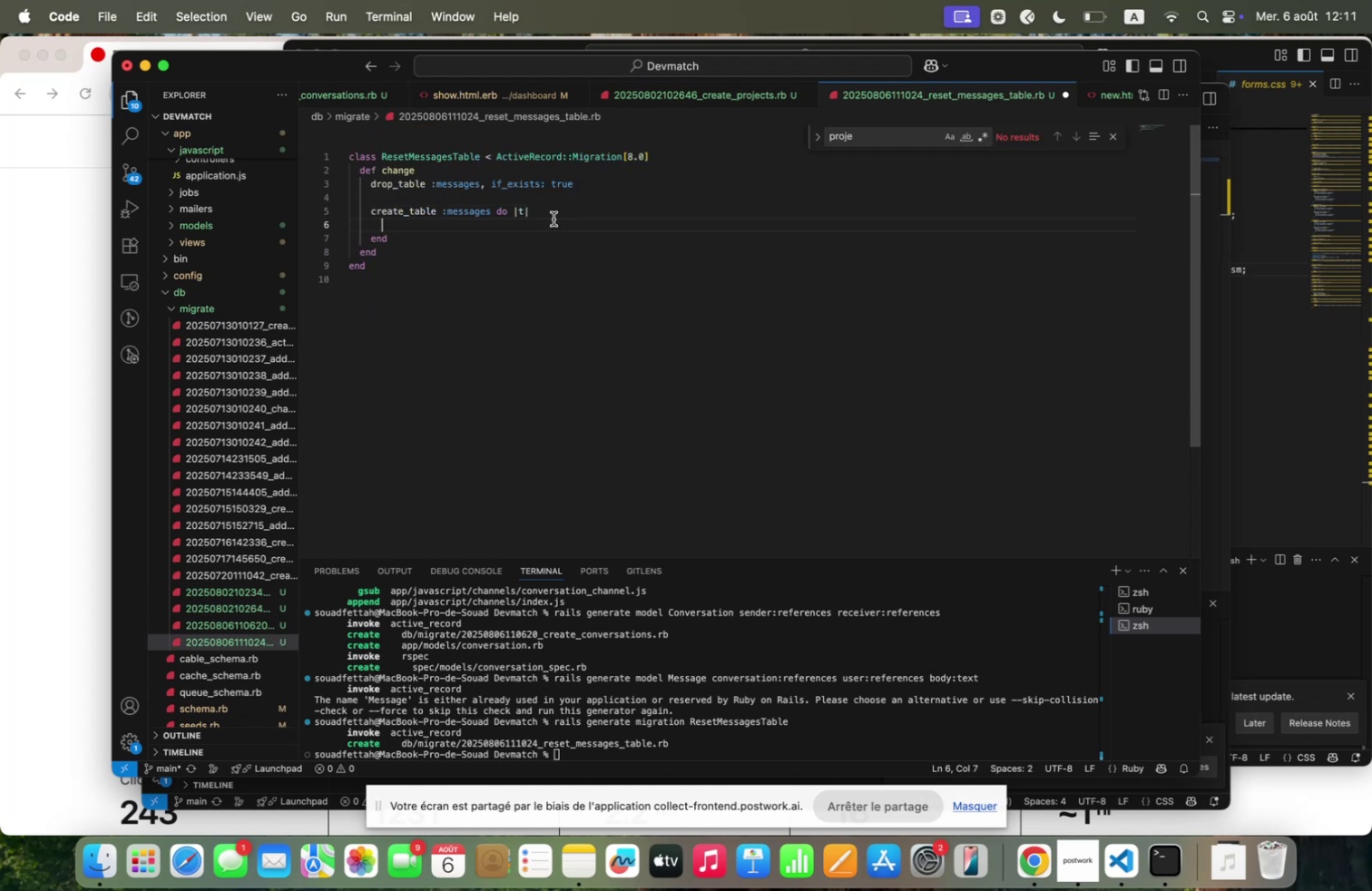 
type(t<refer)
 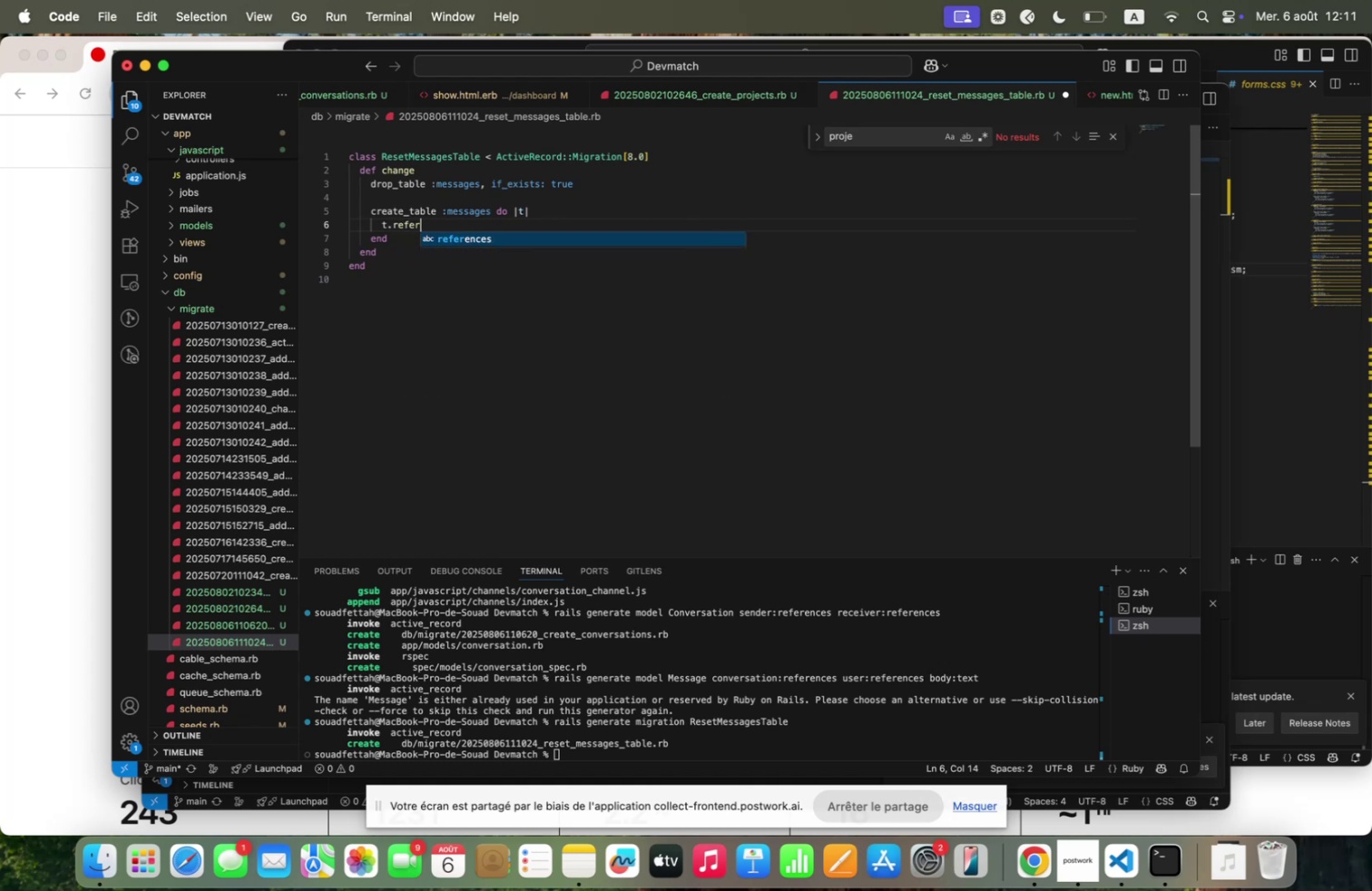 
 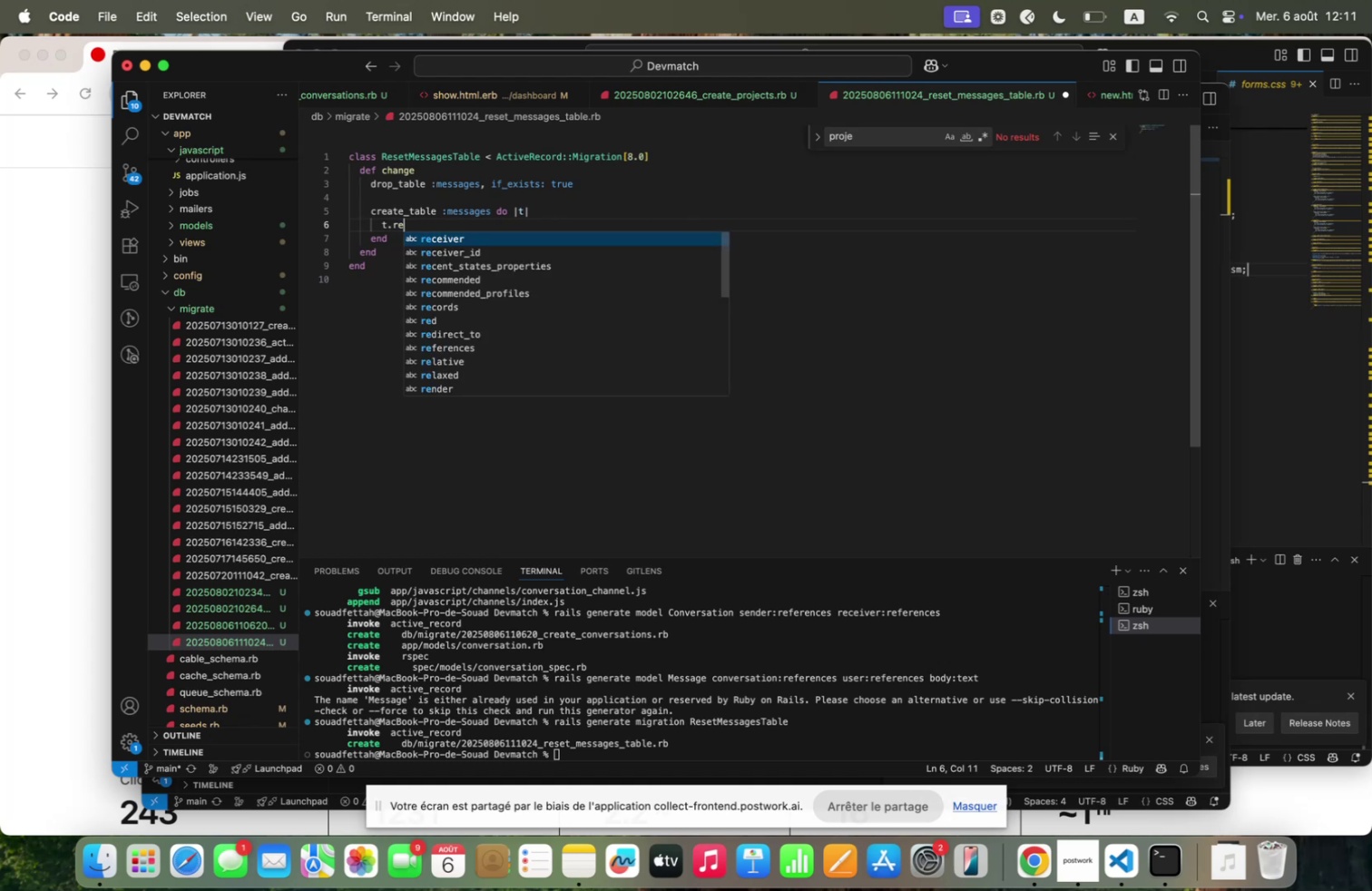 
key(Enter)
 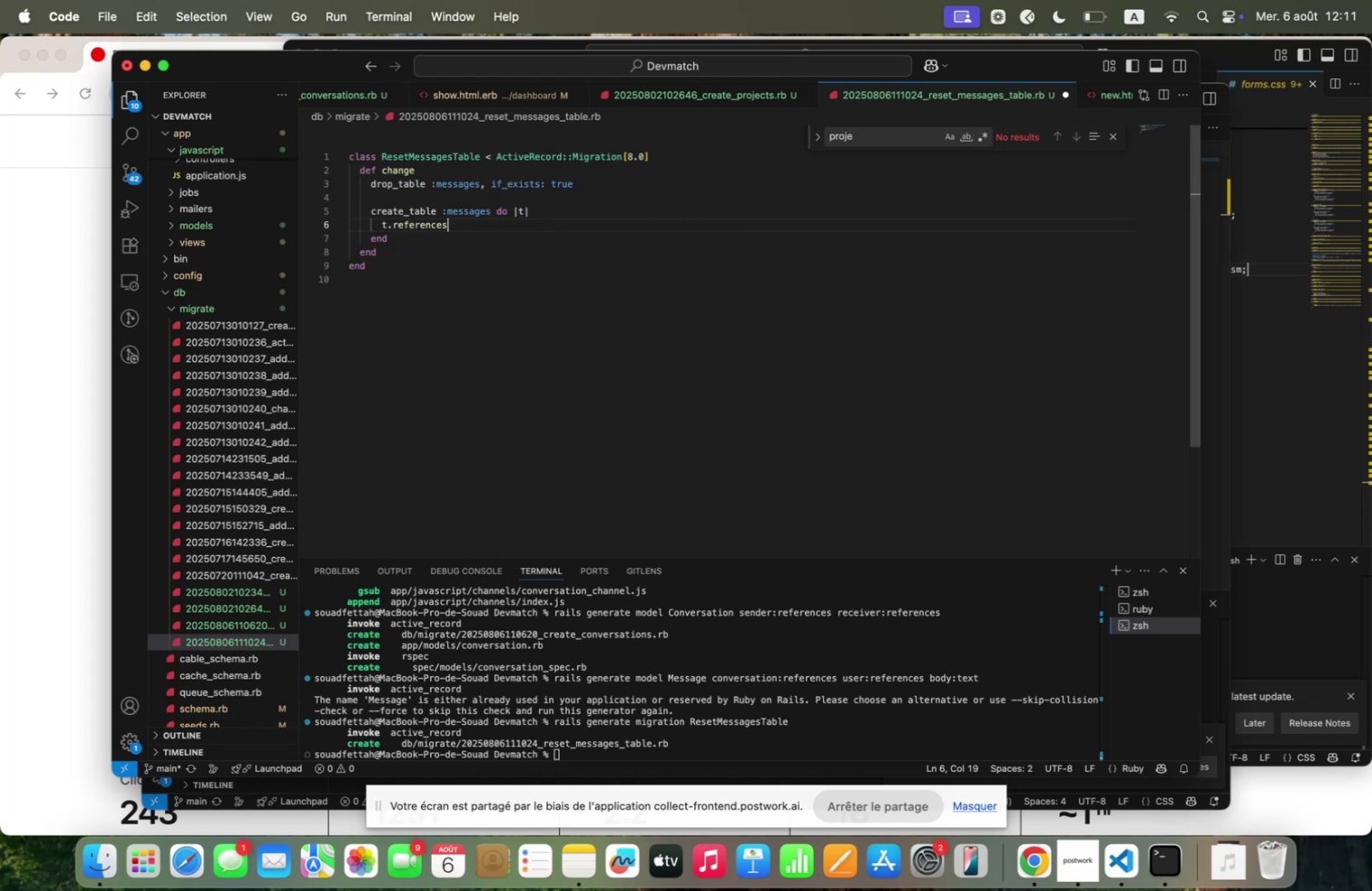 
type( .conv)
 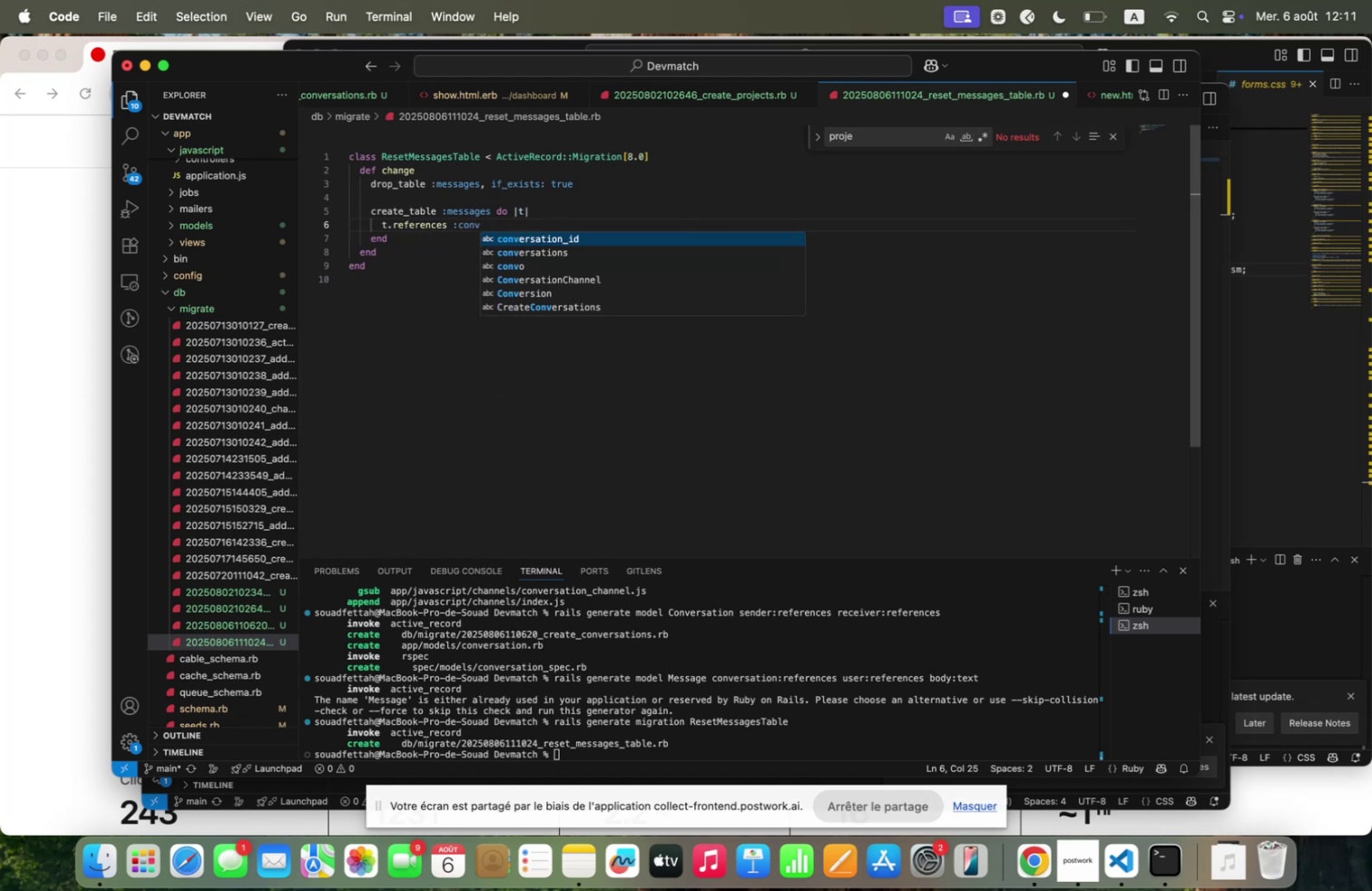 
key(ArrowDown)
 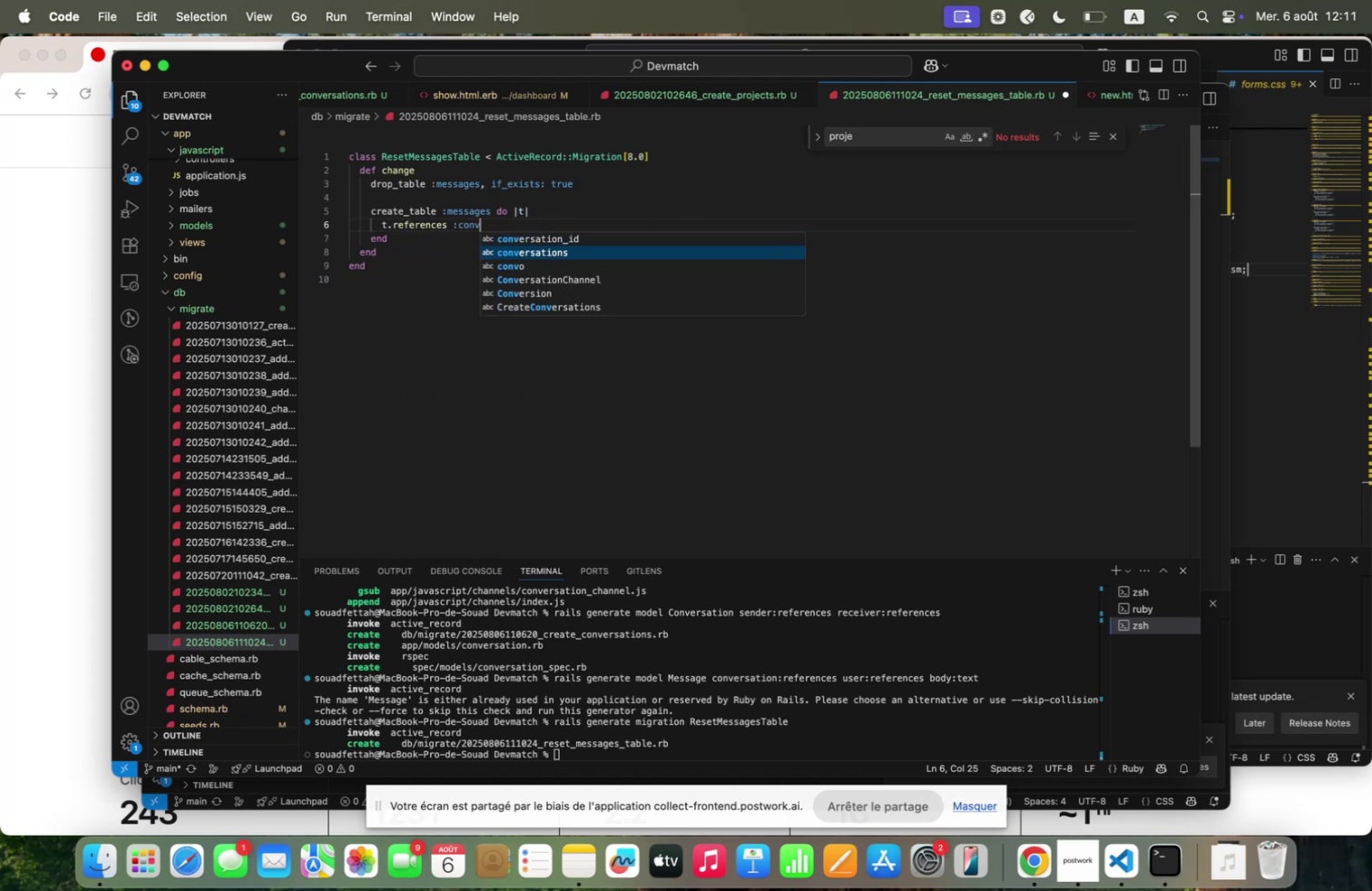 
key(Enter)
 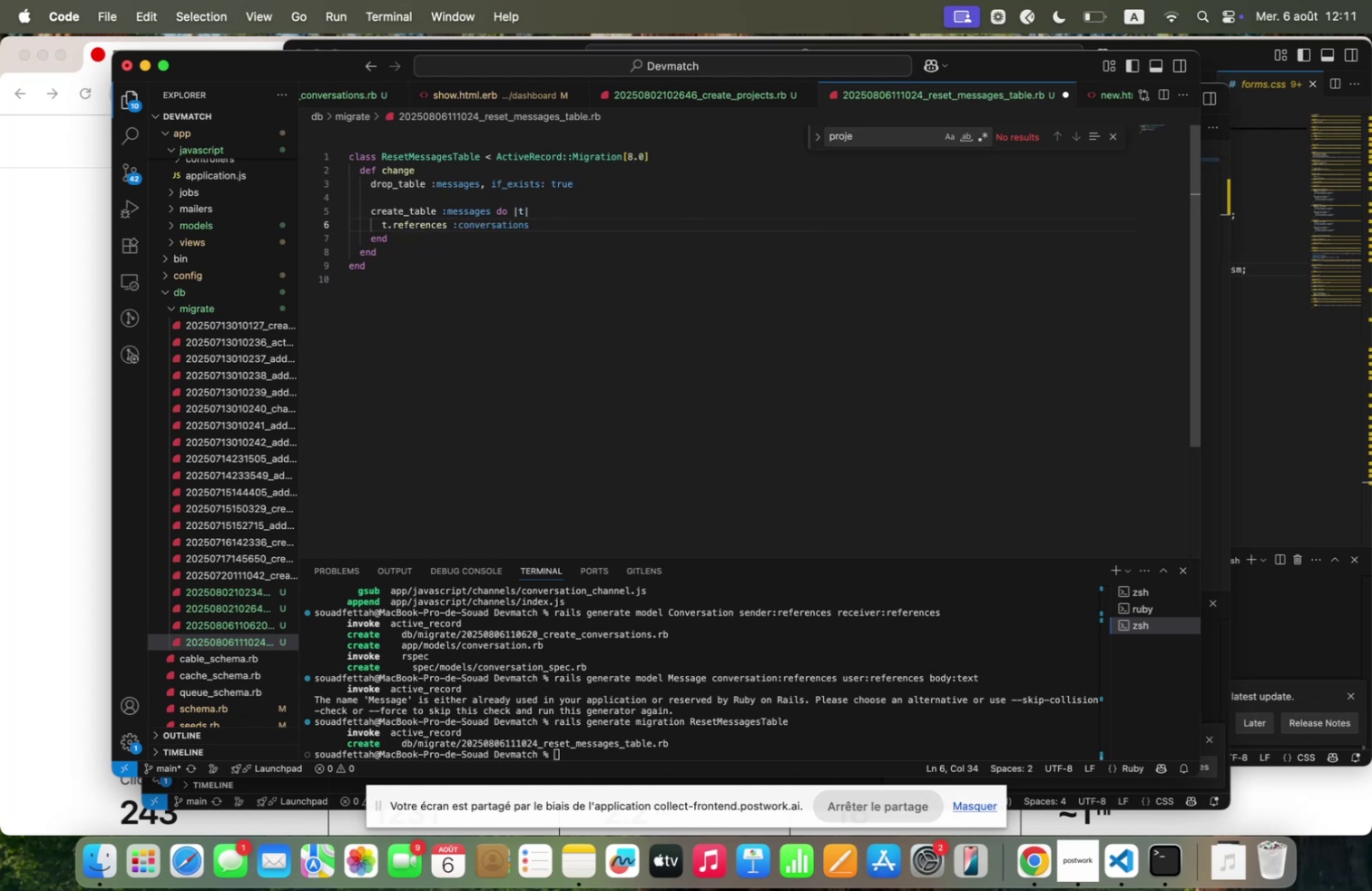 
key(Backspace)
type( mnull. fqlsem for)
 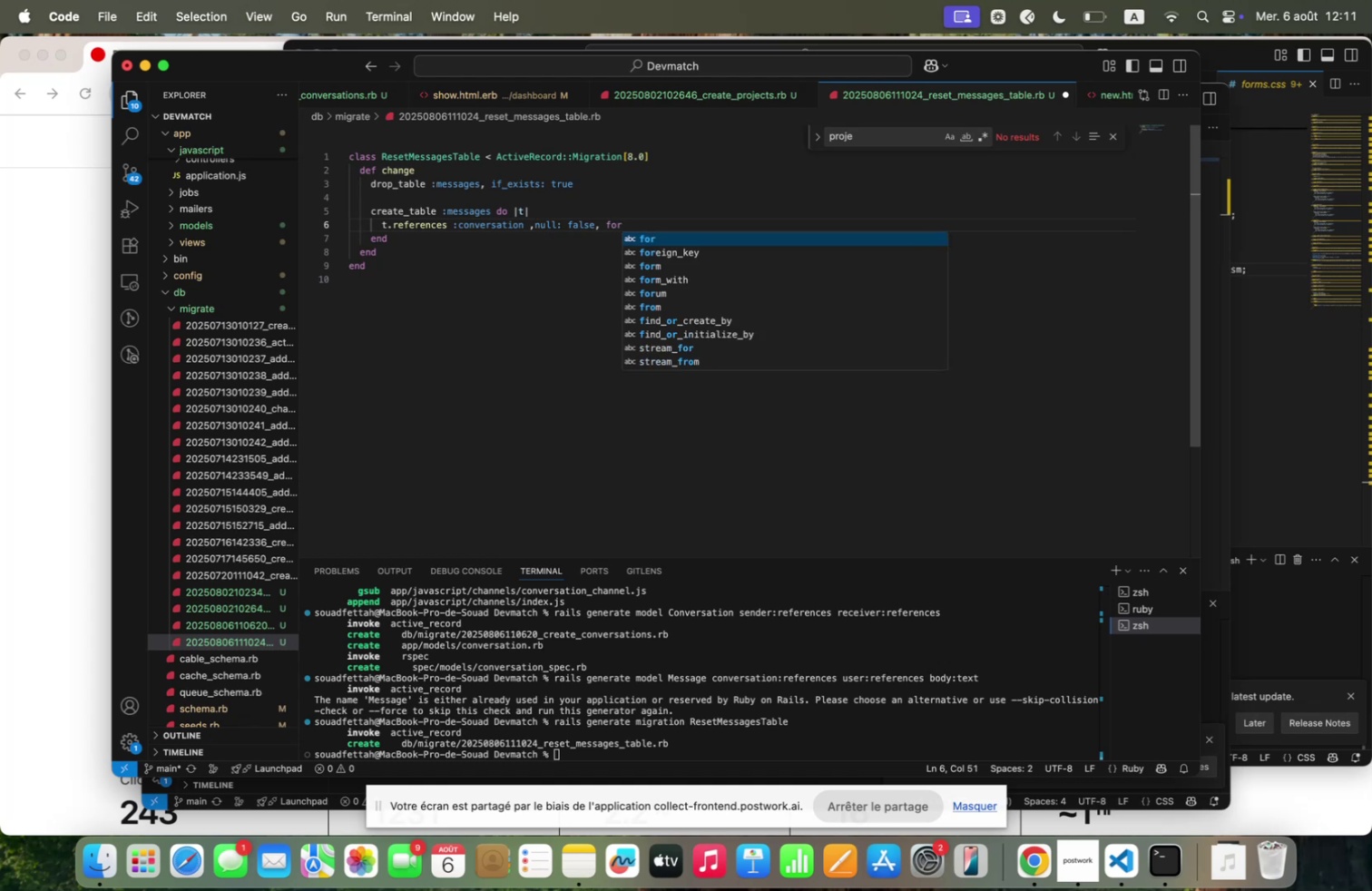 
key(ArrowDown)
 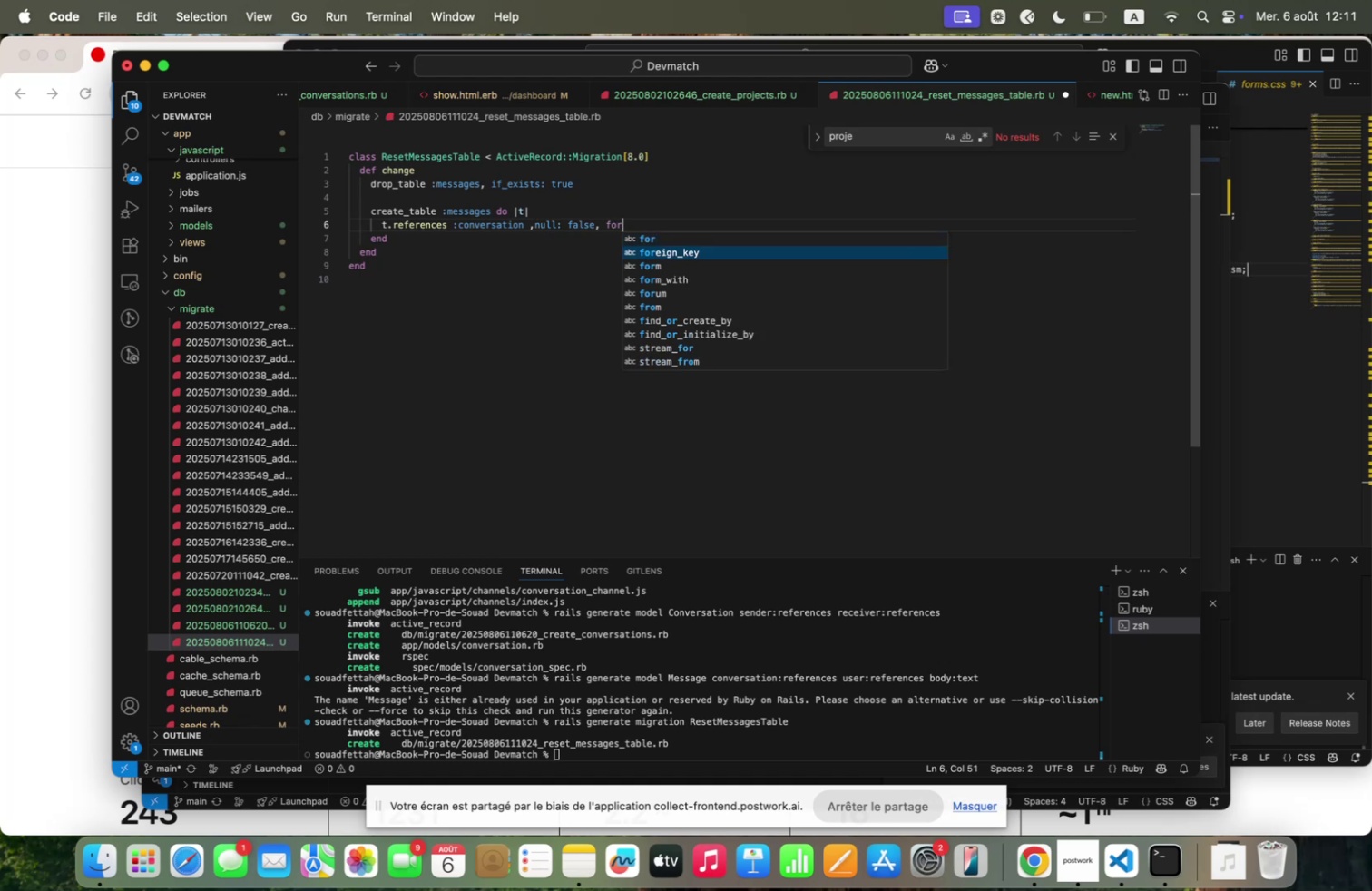 
key(Enter)
 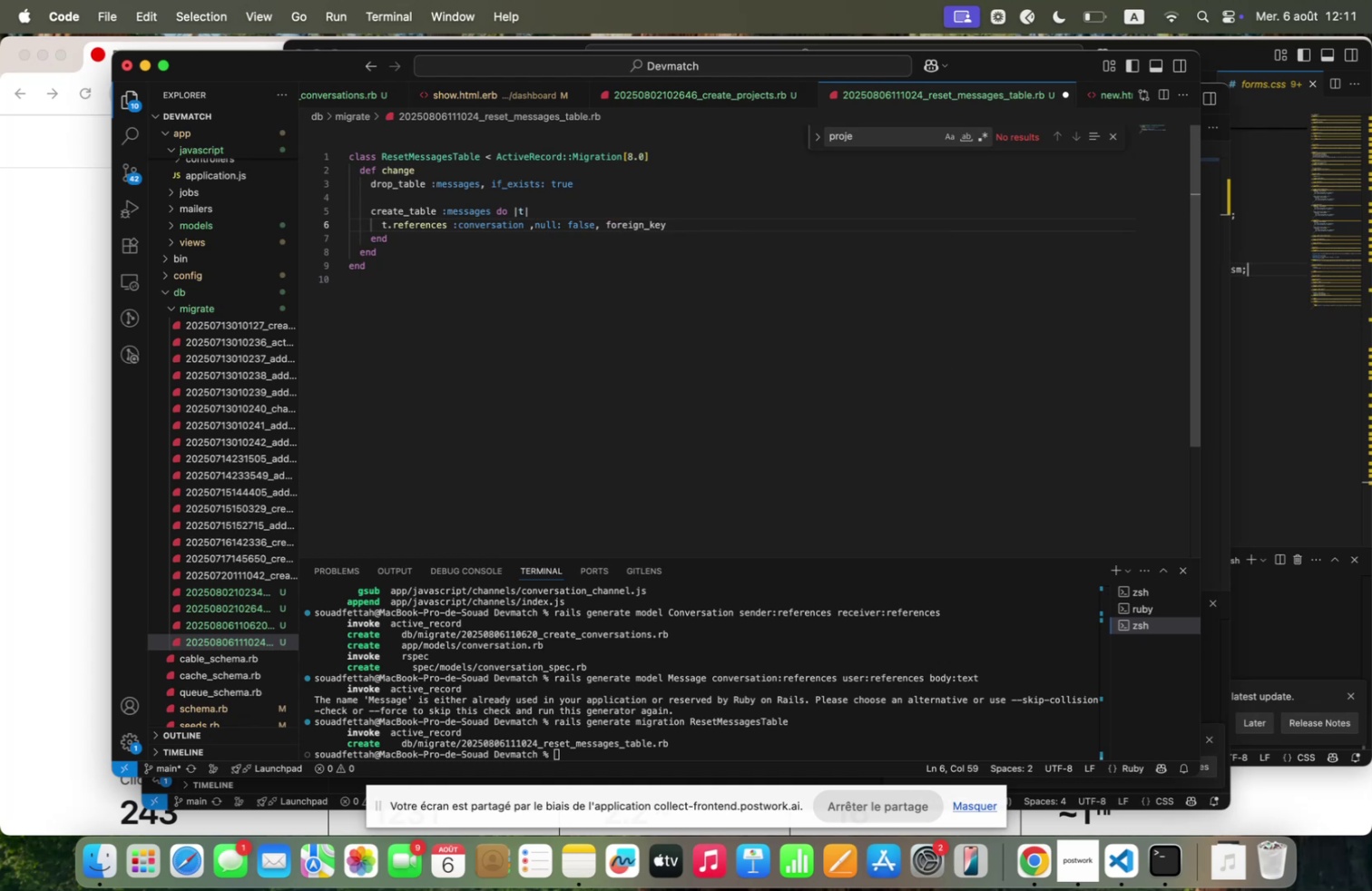 
type(.true )
 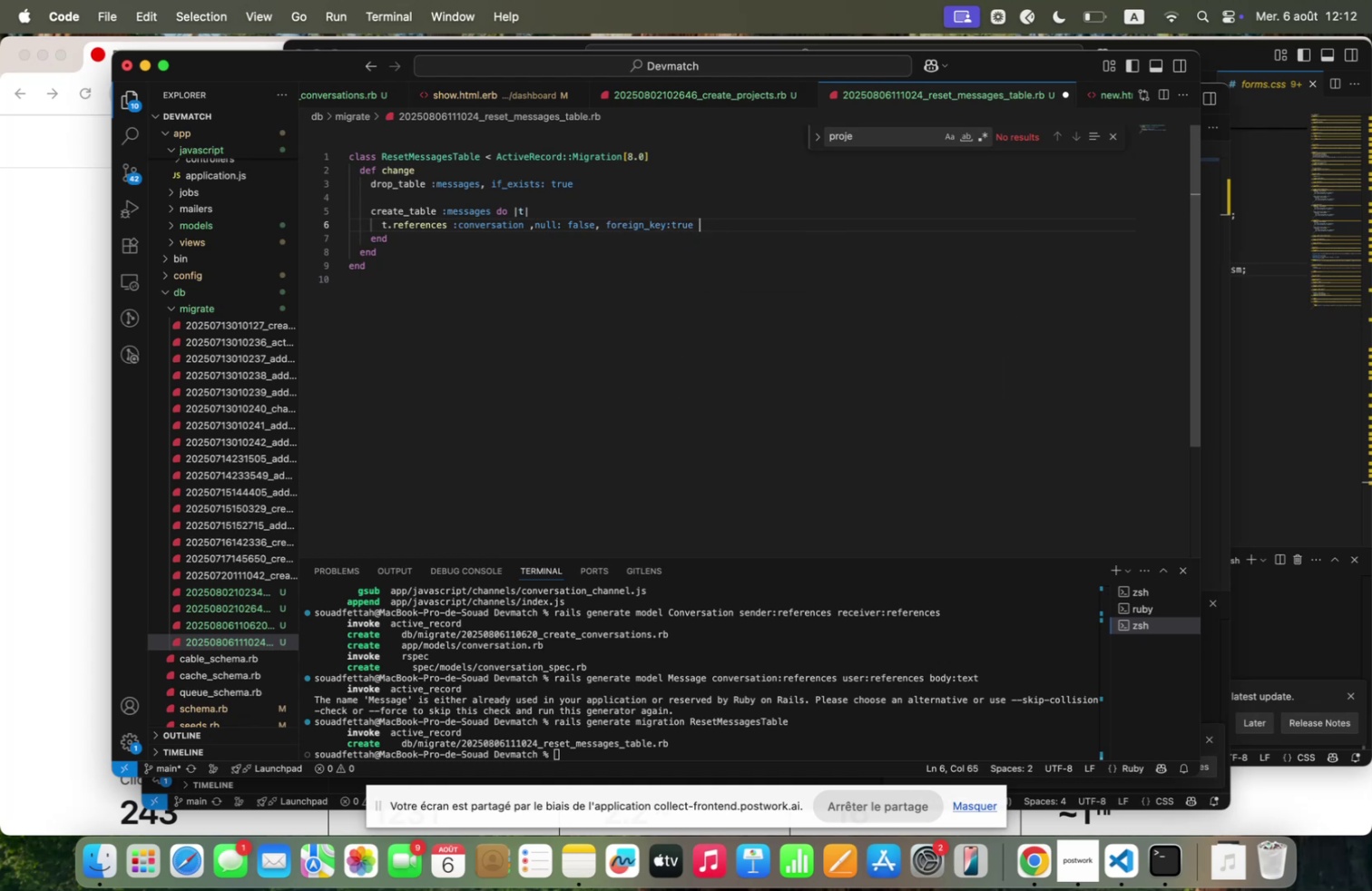 
key(ArrowLeft)
 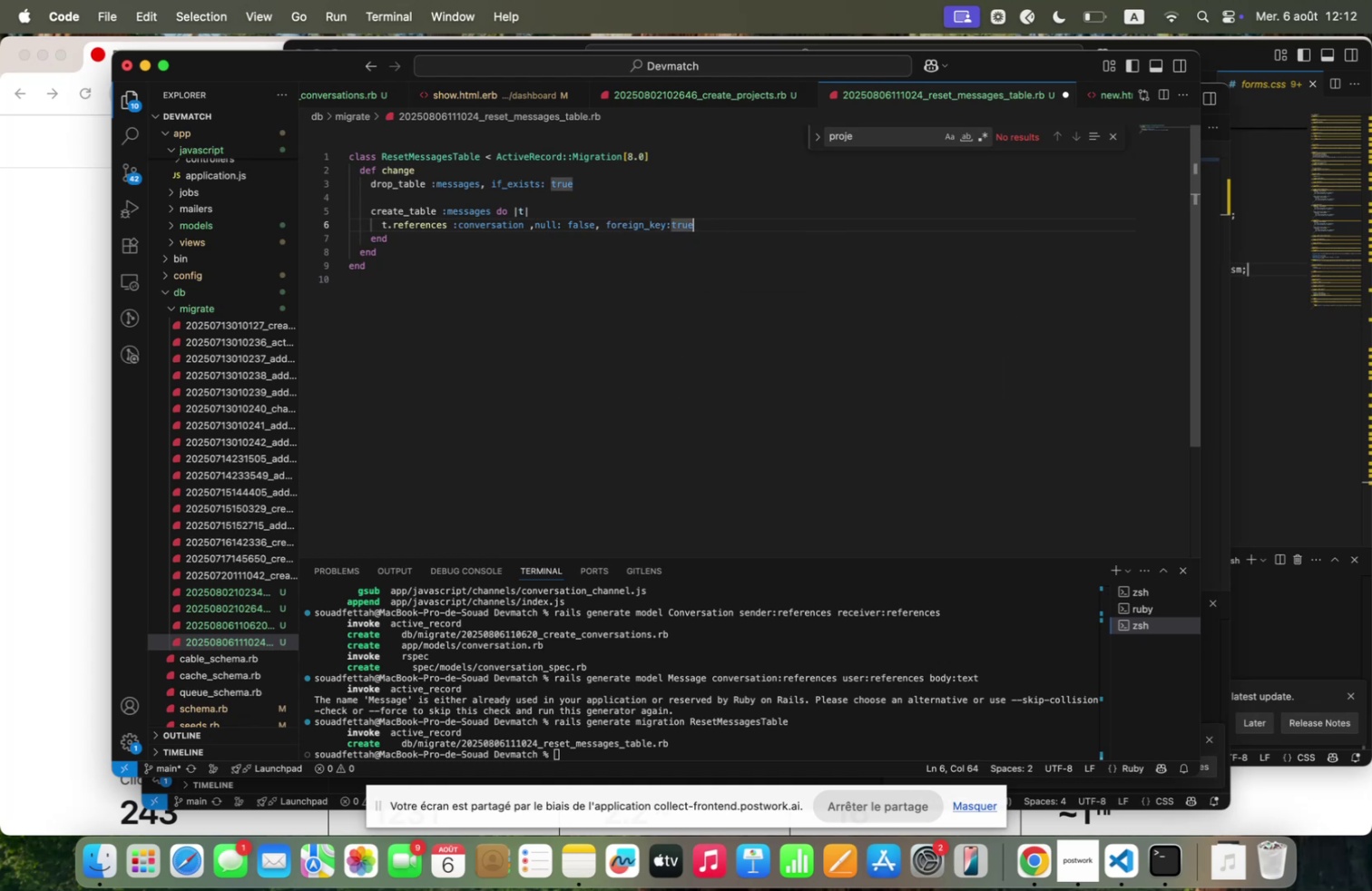 
key(ArrowLeft)
 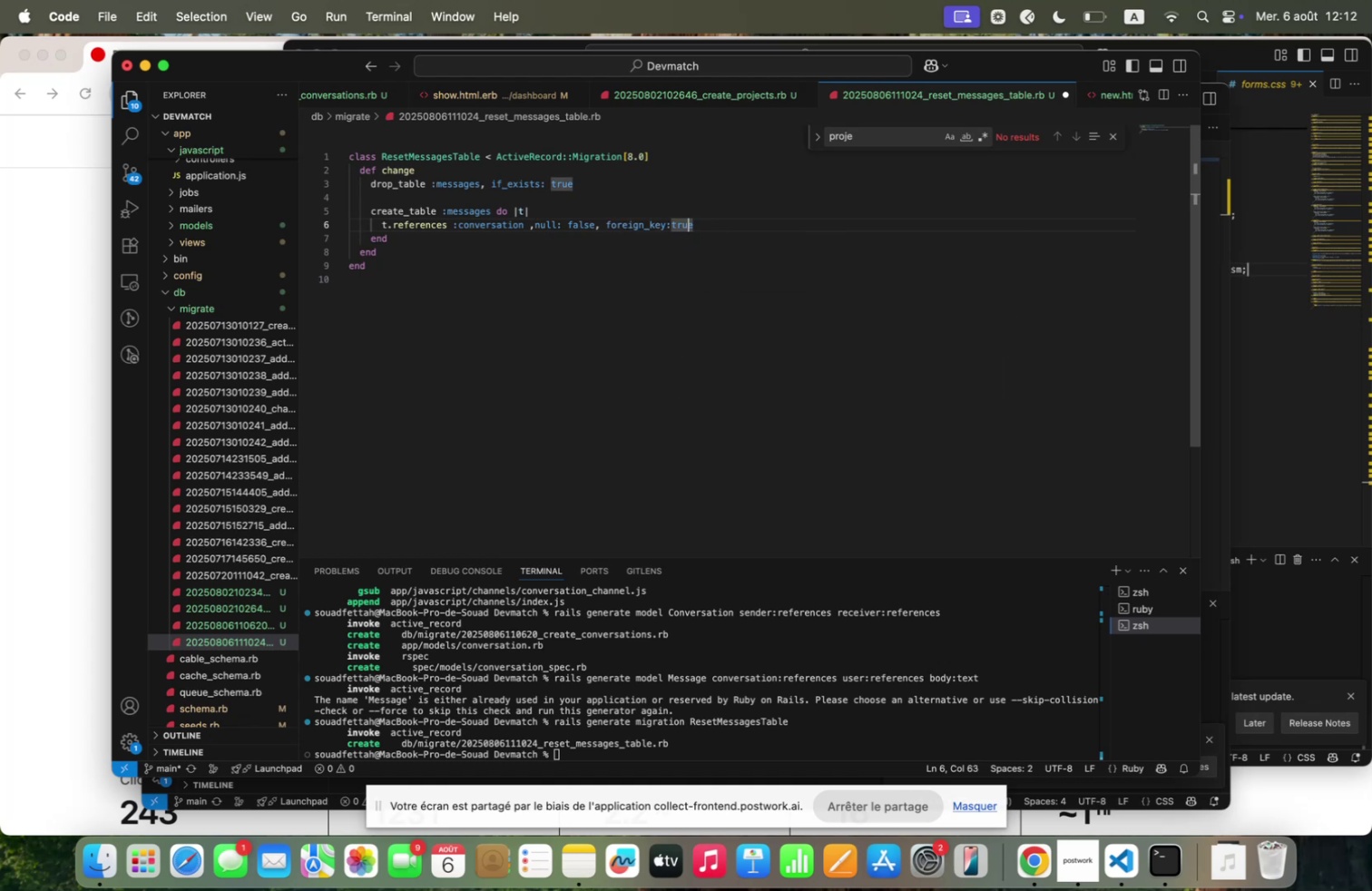 
key(ArrowLeft)
 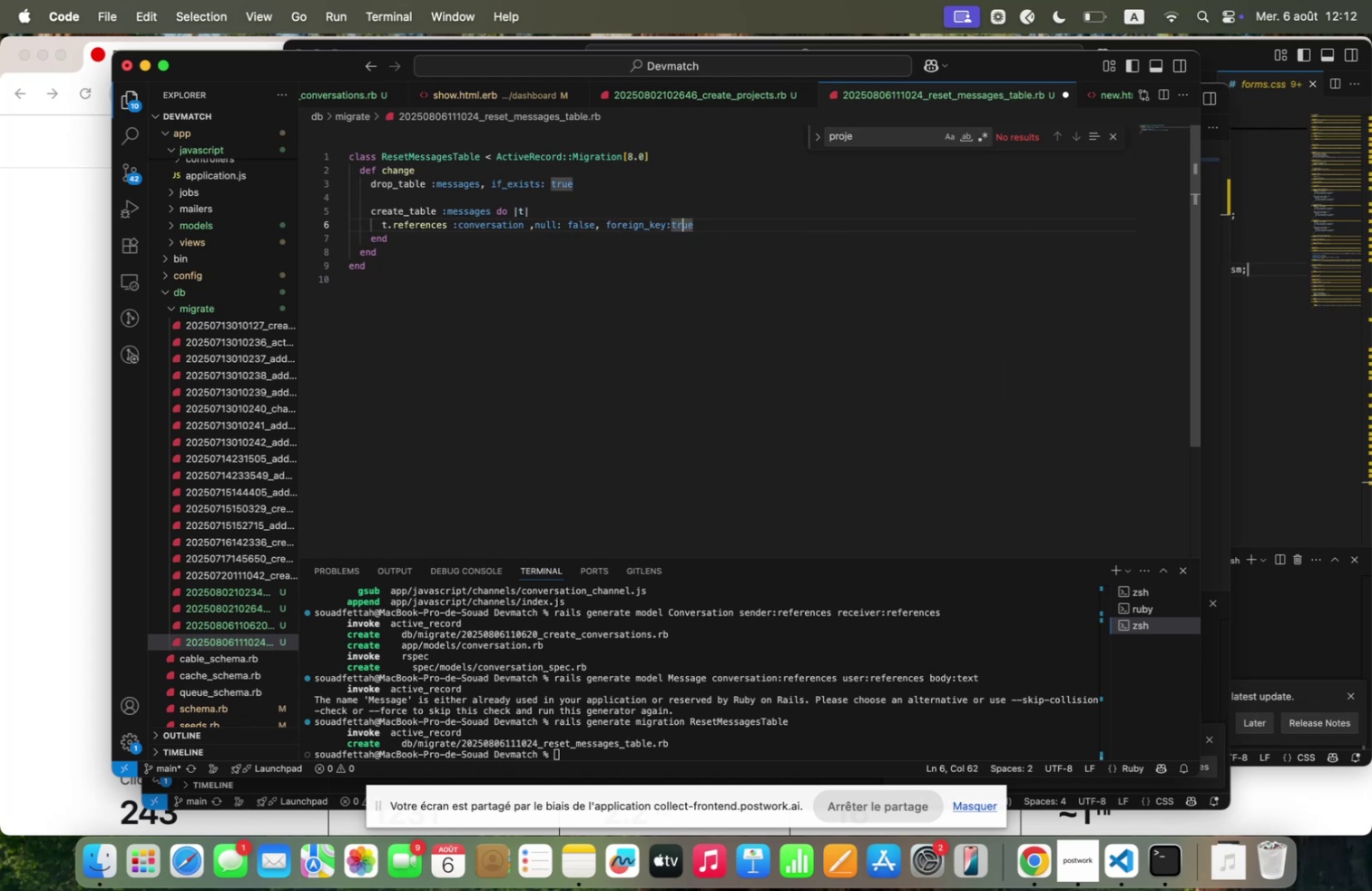 
key(ArrowLeft)
 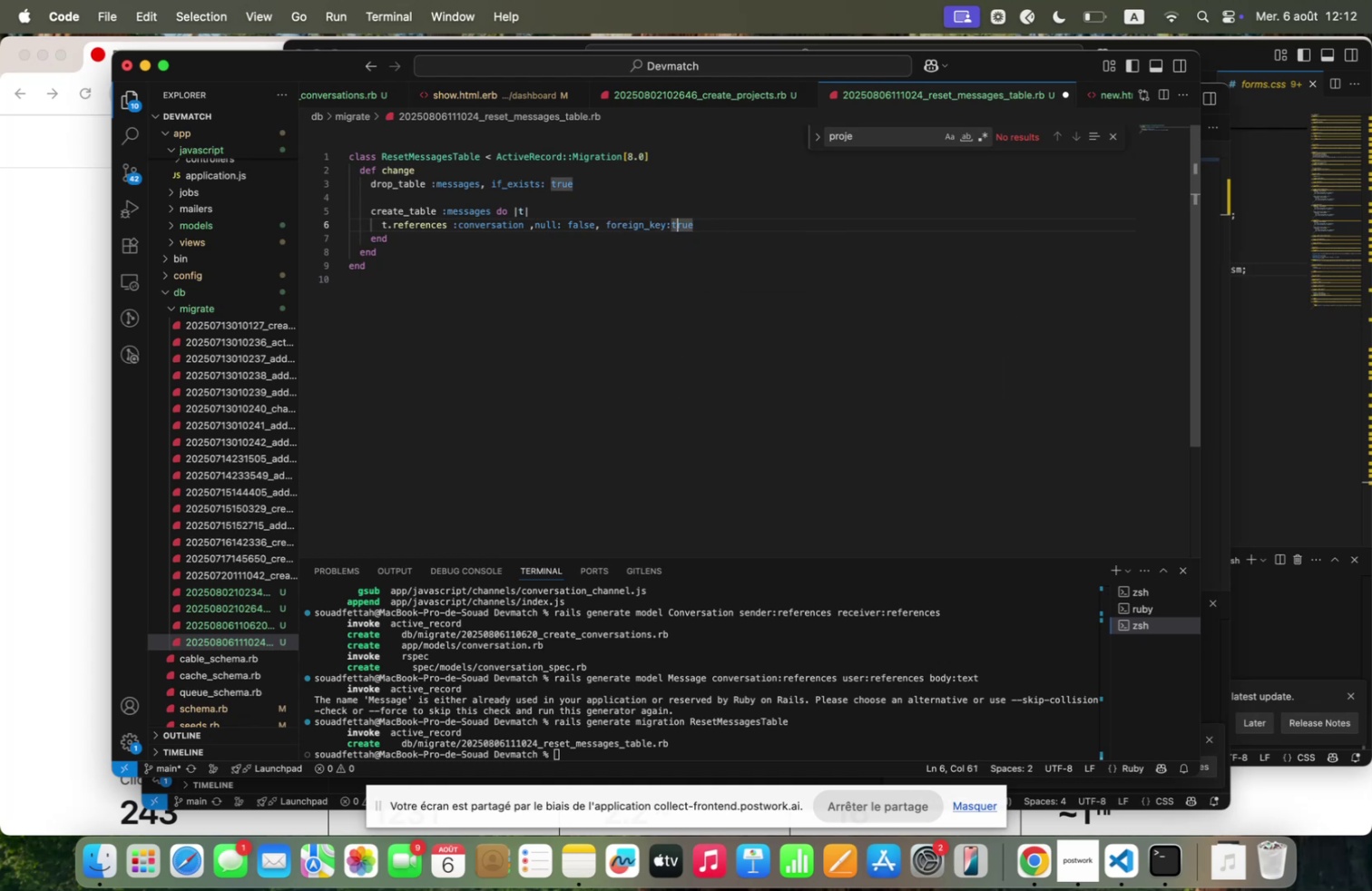 
key(ArrowLeft)
 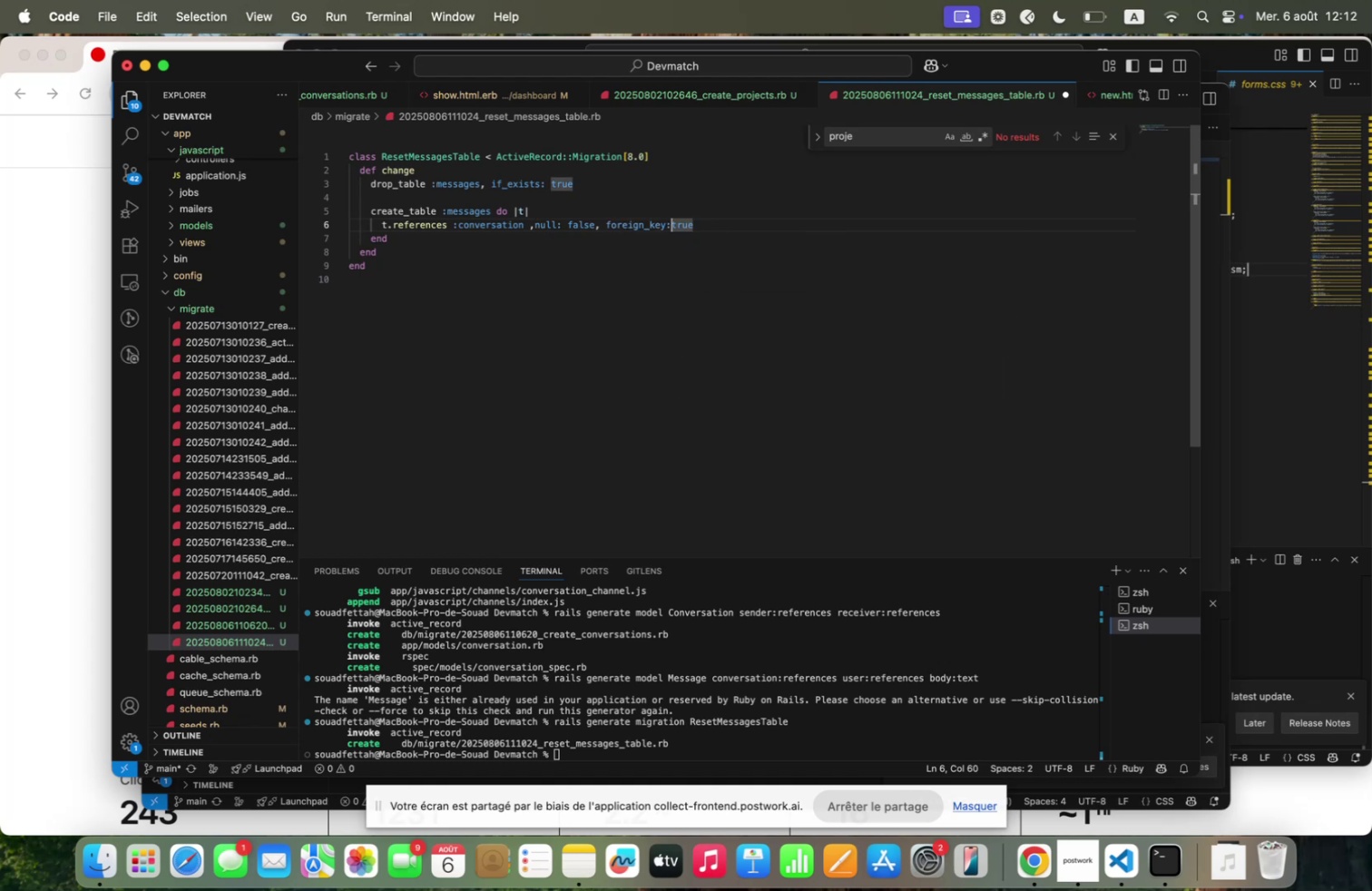 
key(Space)
 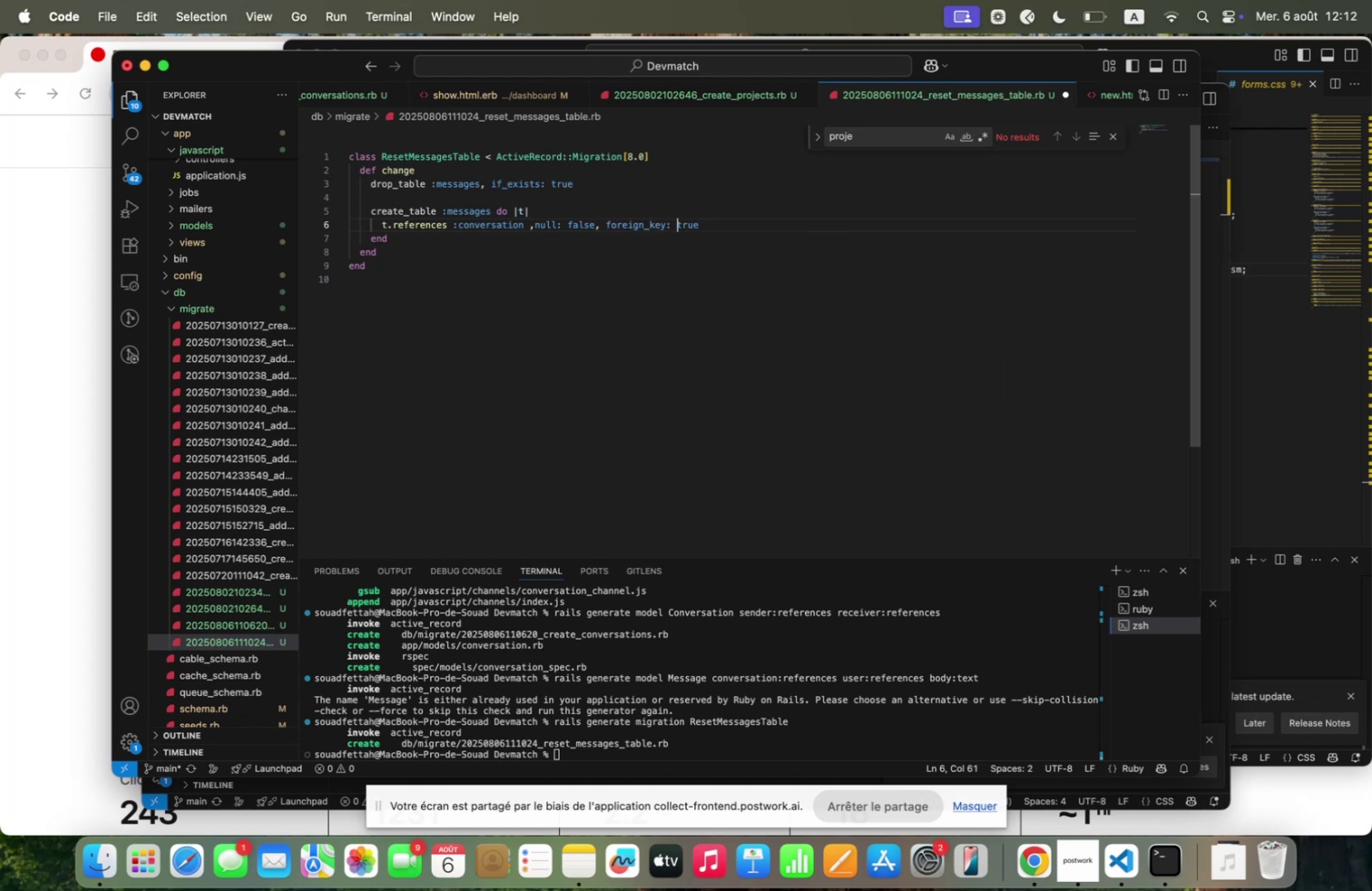 
key(ArrowRight)
 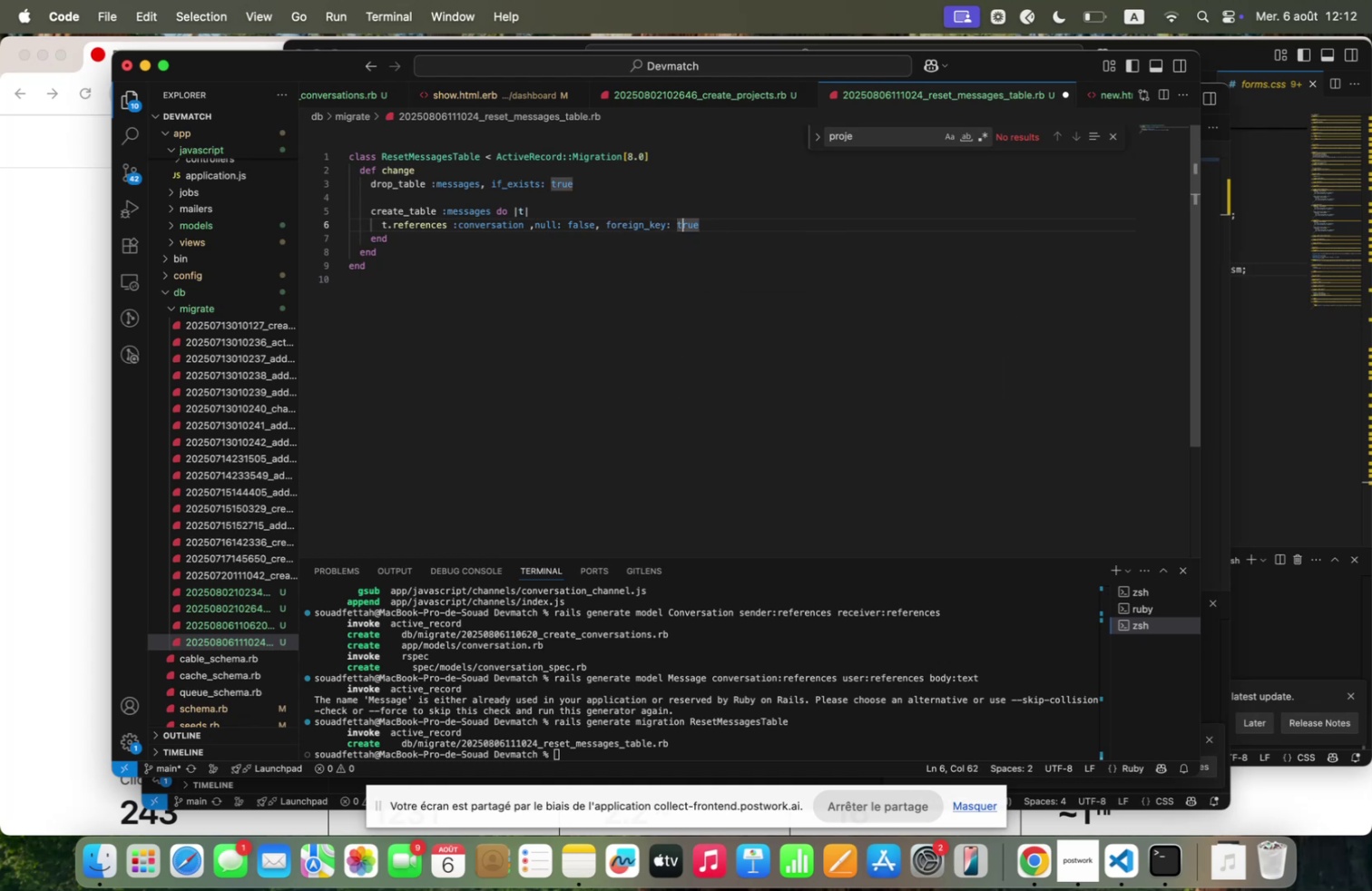 
key(ArrowRight)
 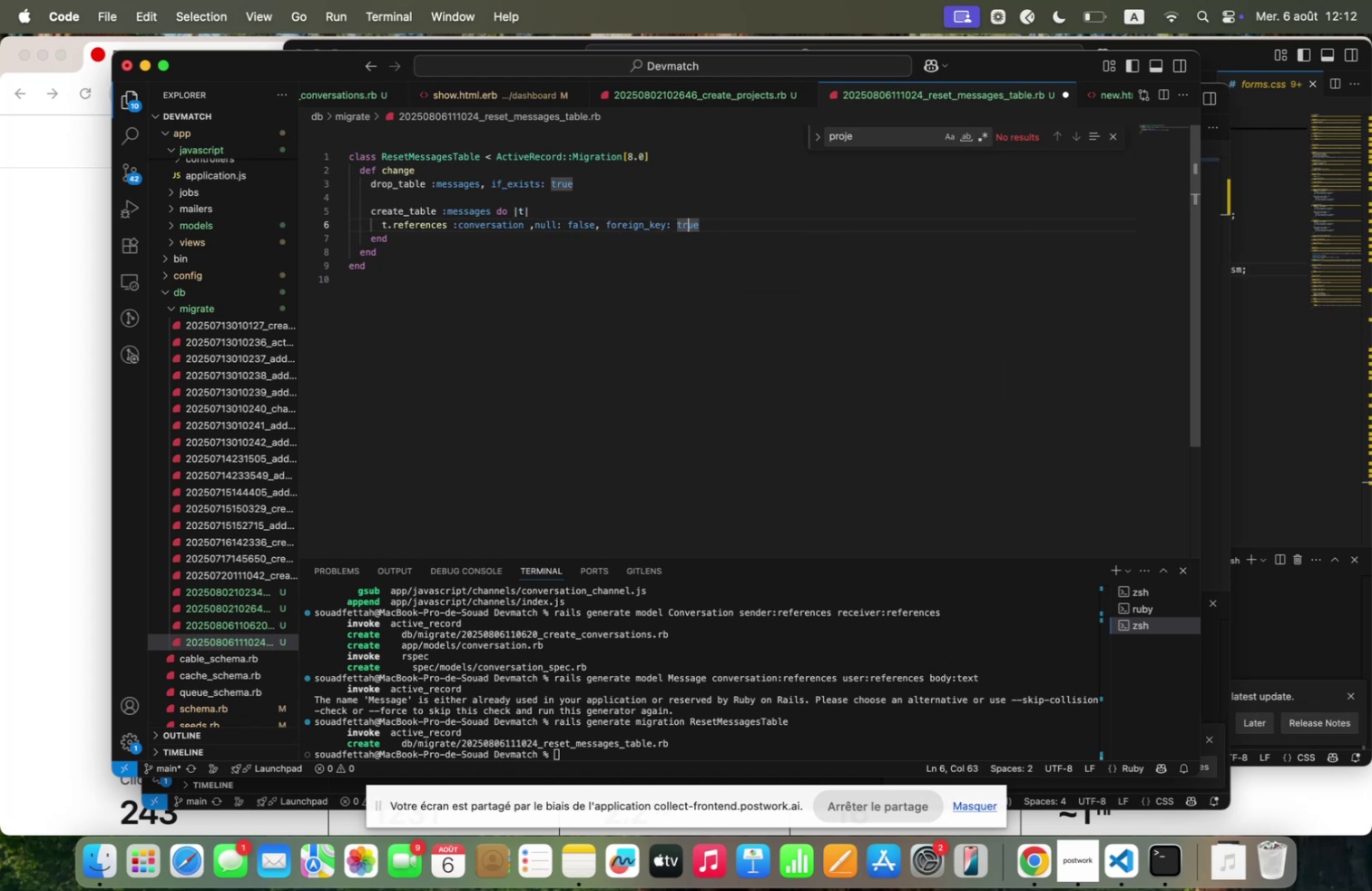 
key(ArrowRight)
 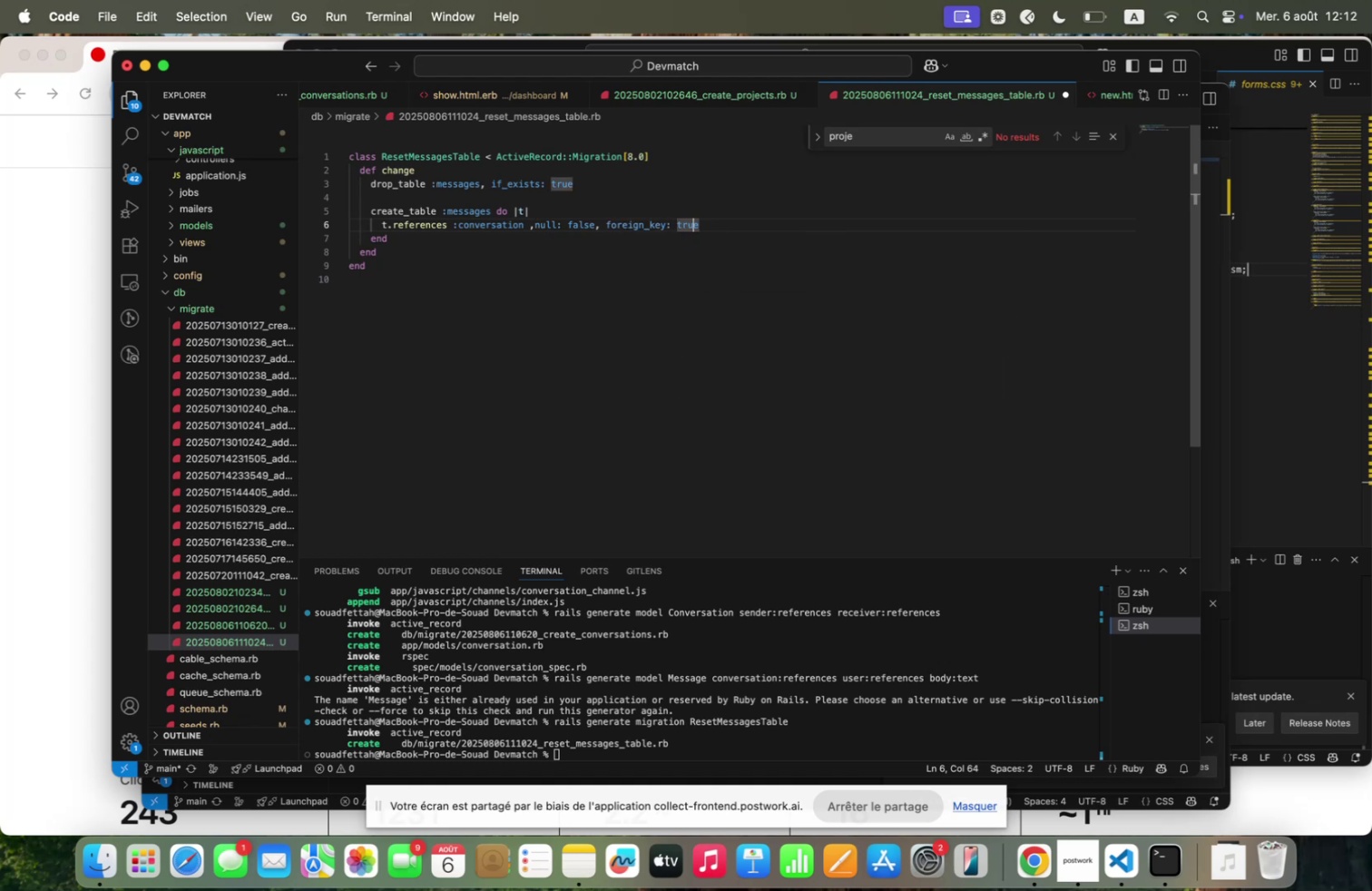 
key(ArrowRight)
 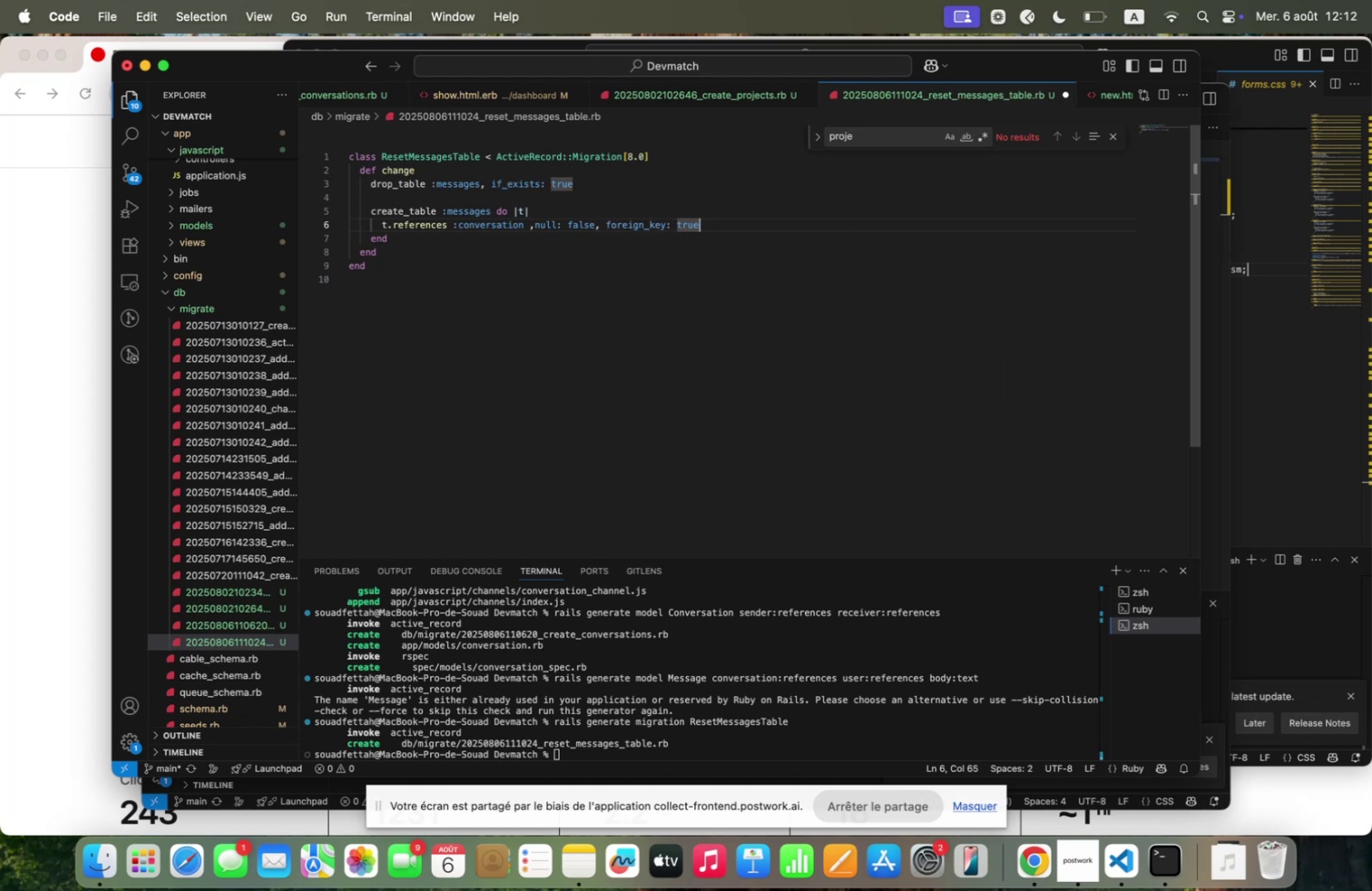 
key(ArrowRight)
 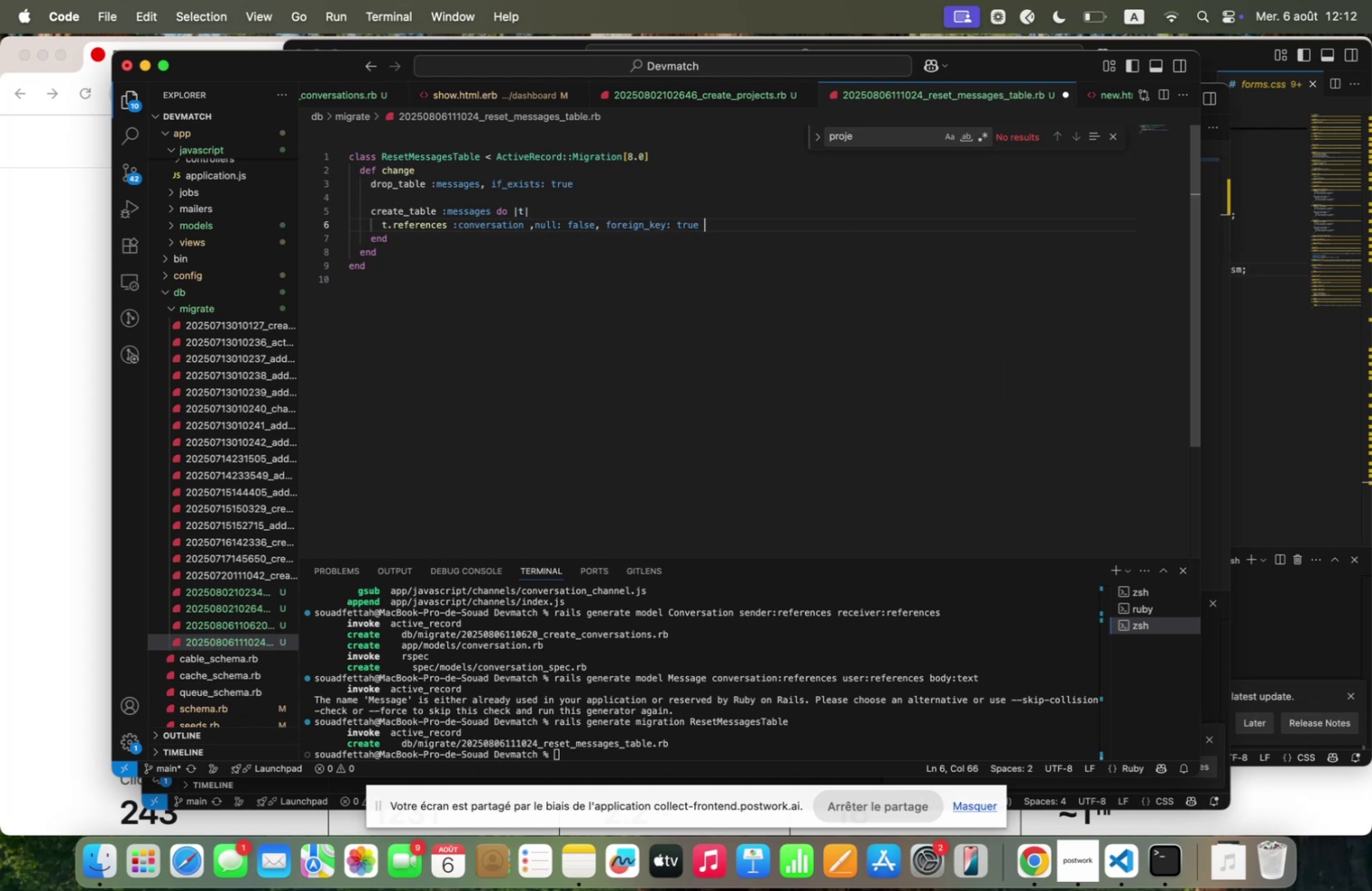 
key(Enter)
 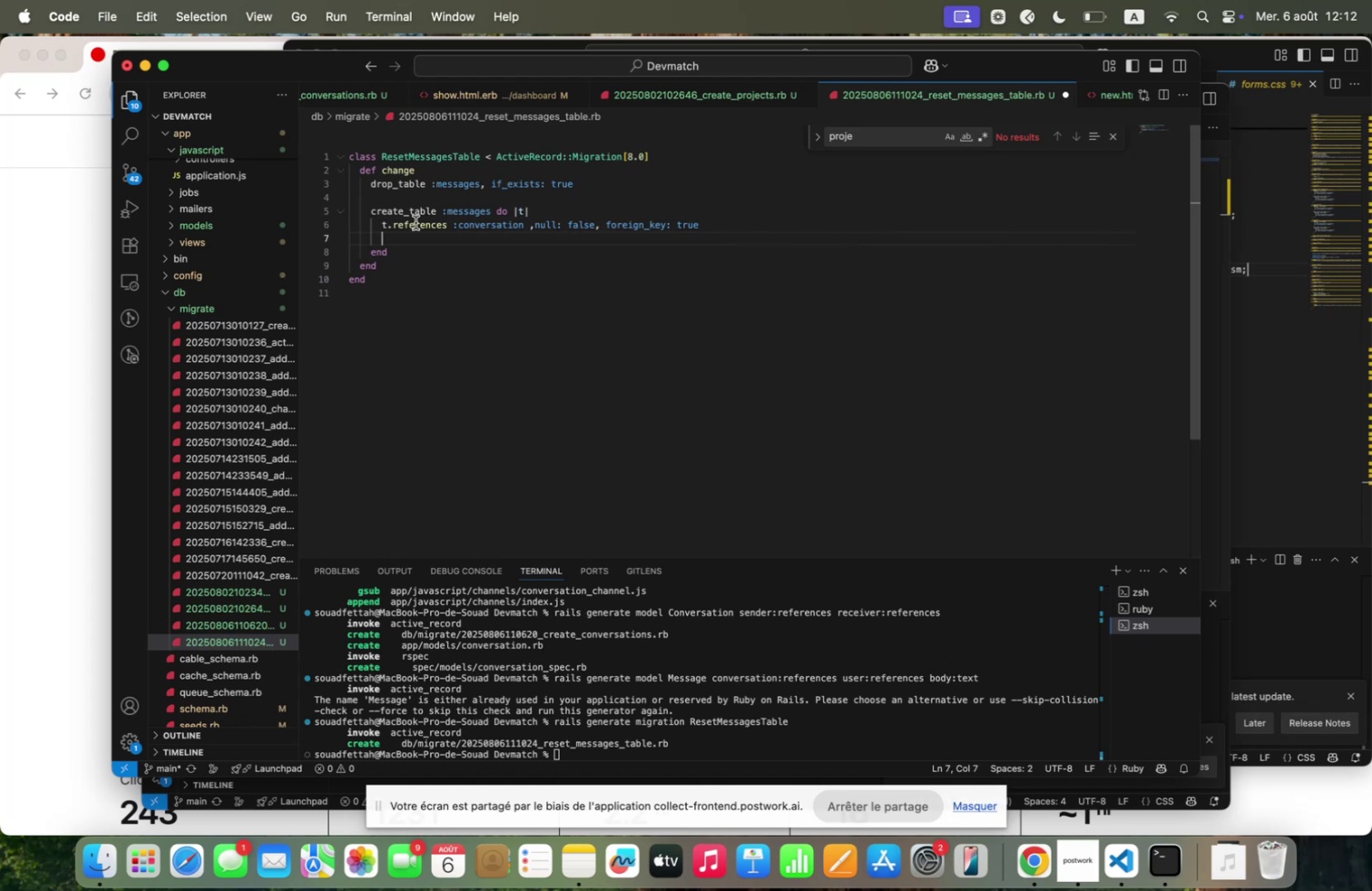 
double_click([435, 220])
 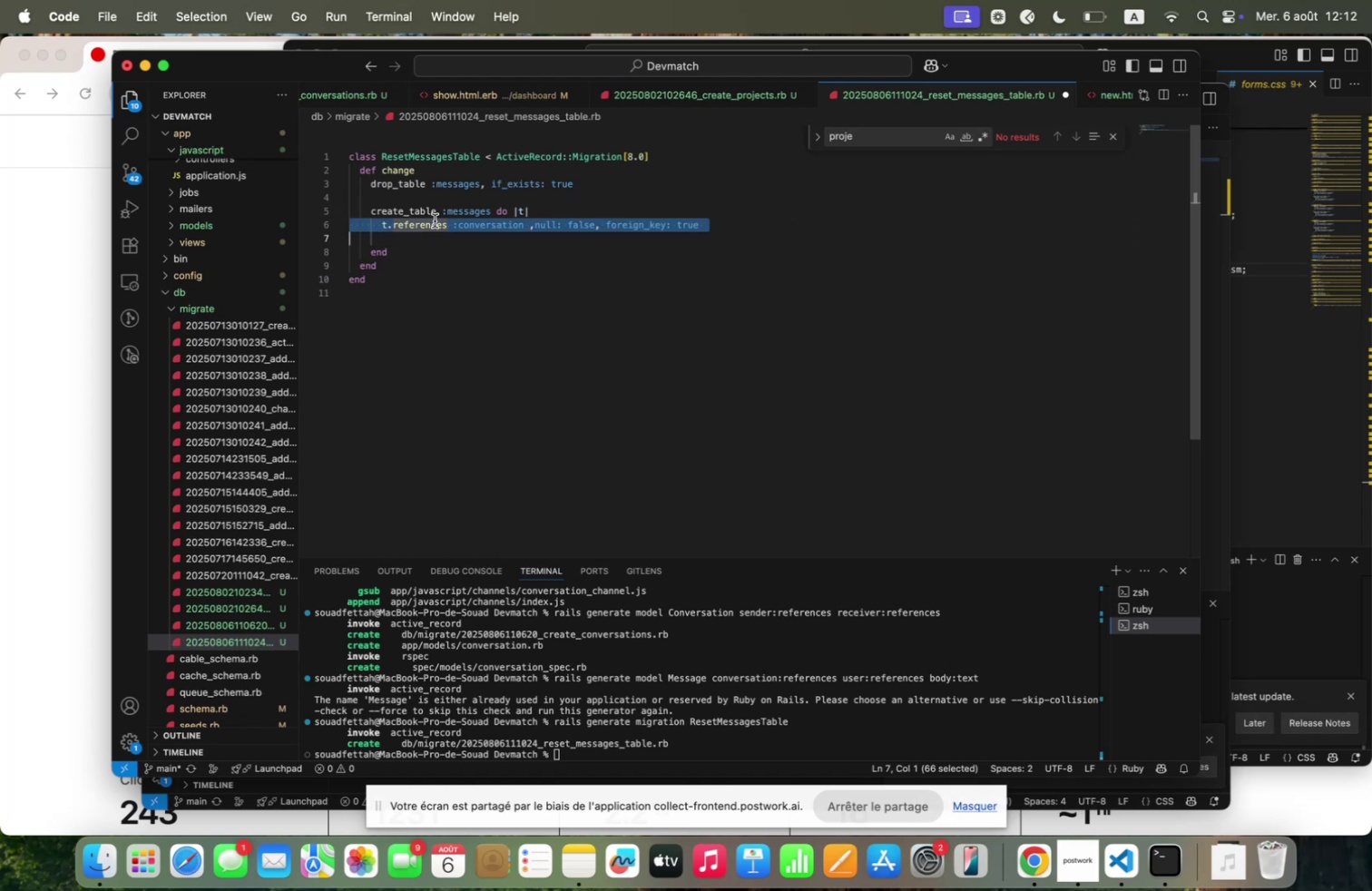 
triple_click([435, 220])
 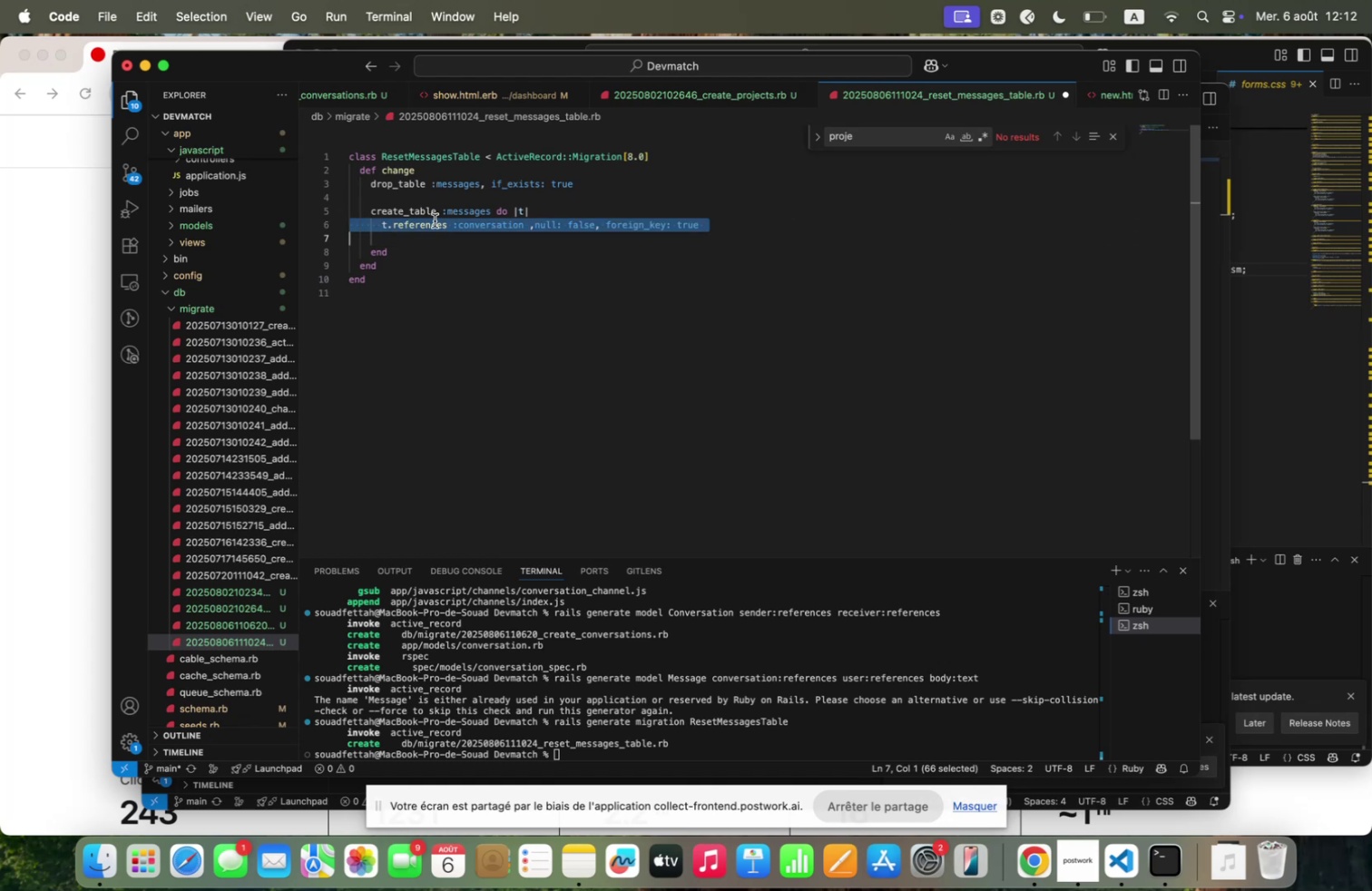 
key(Meta+C)
 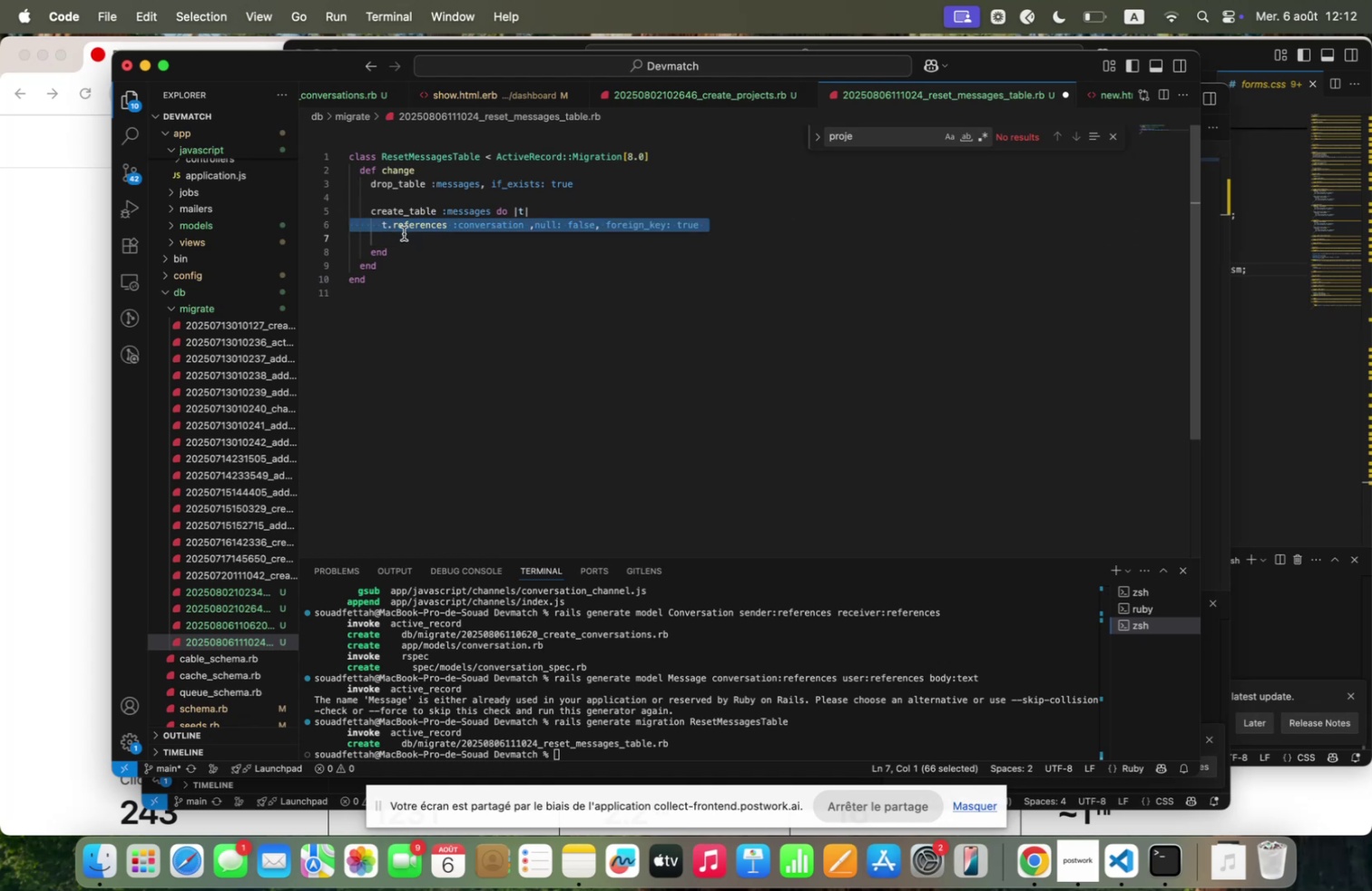 
left_click([404, 233])
 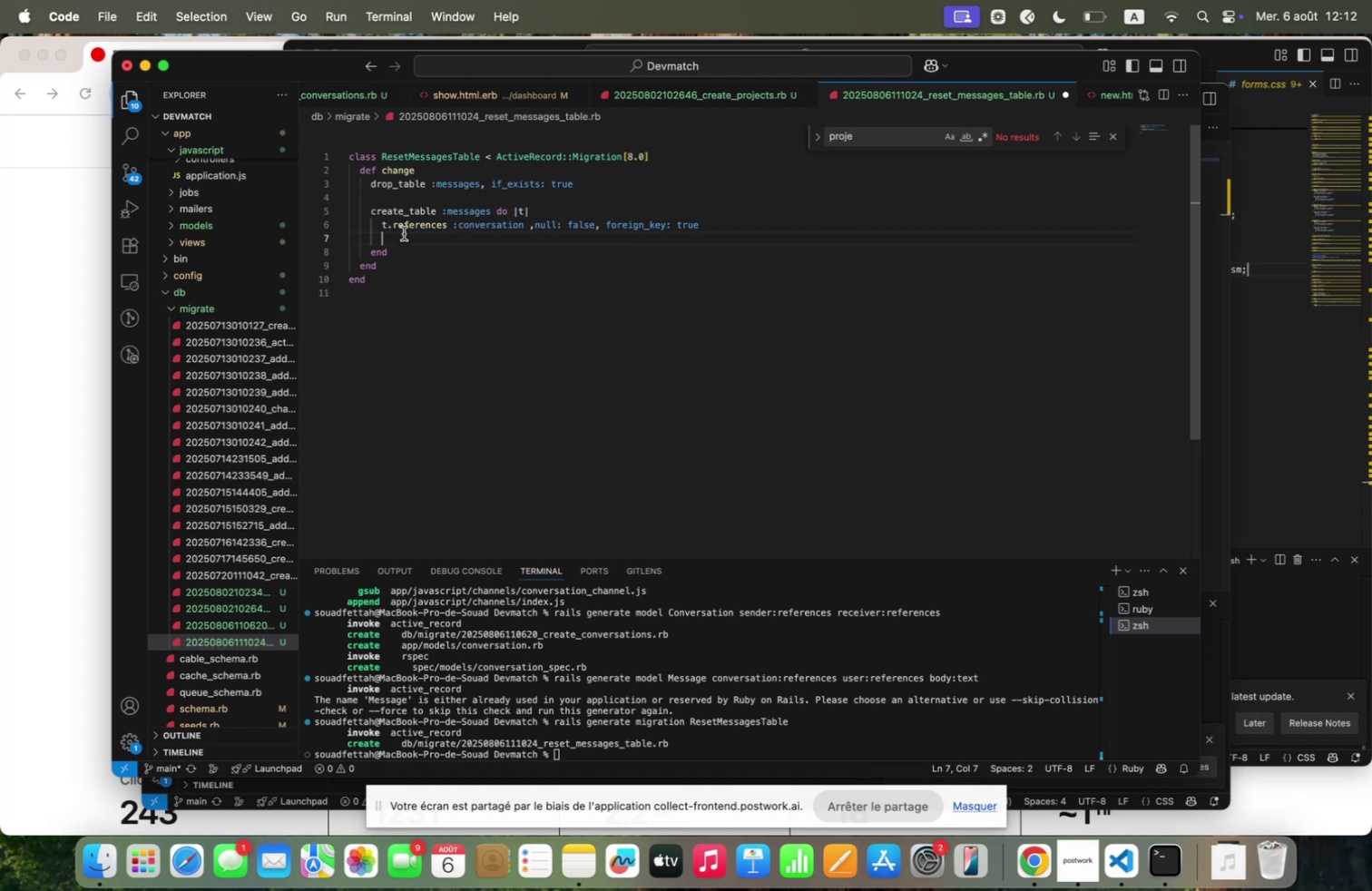 
key(Meta+V)
 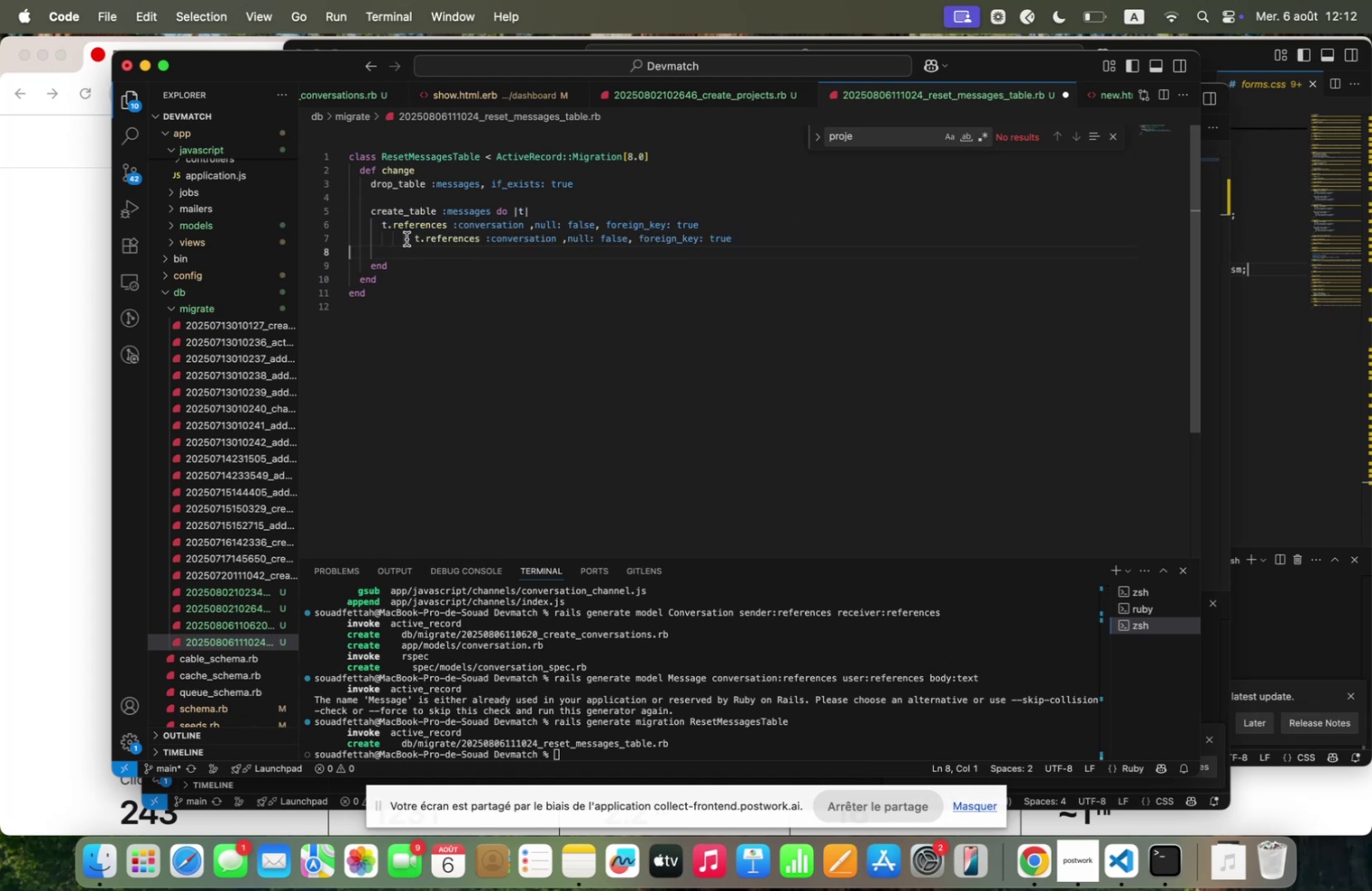 
left_click_drag(start_coordinate=[415, 239], to_coordinate=[383, 238])
 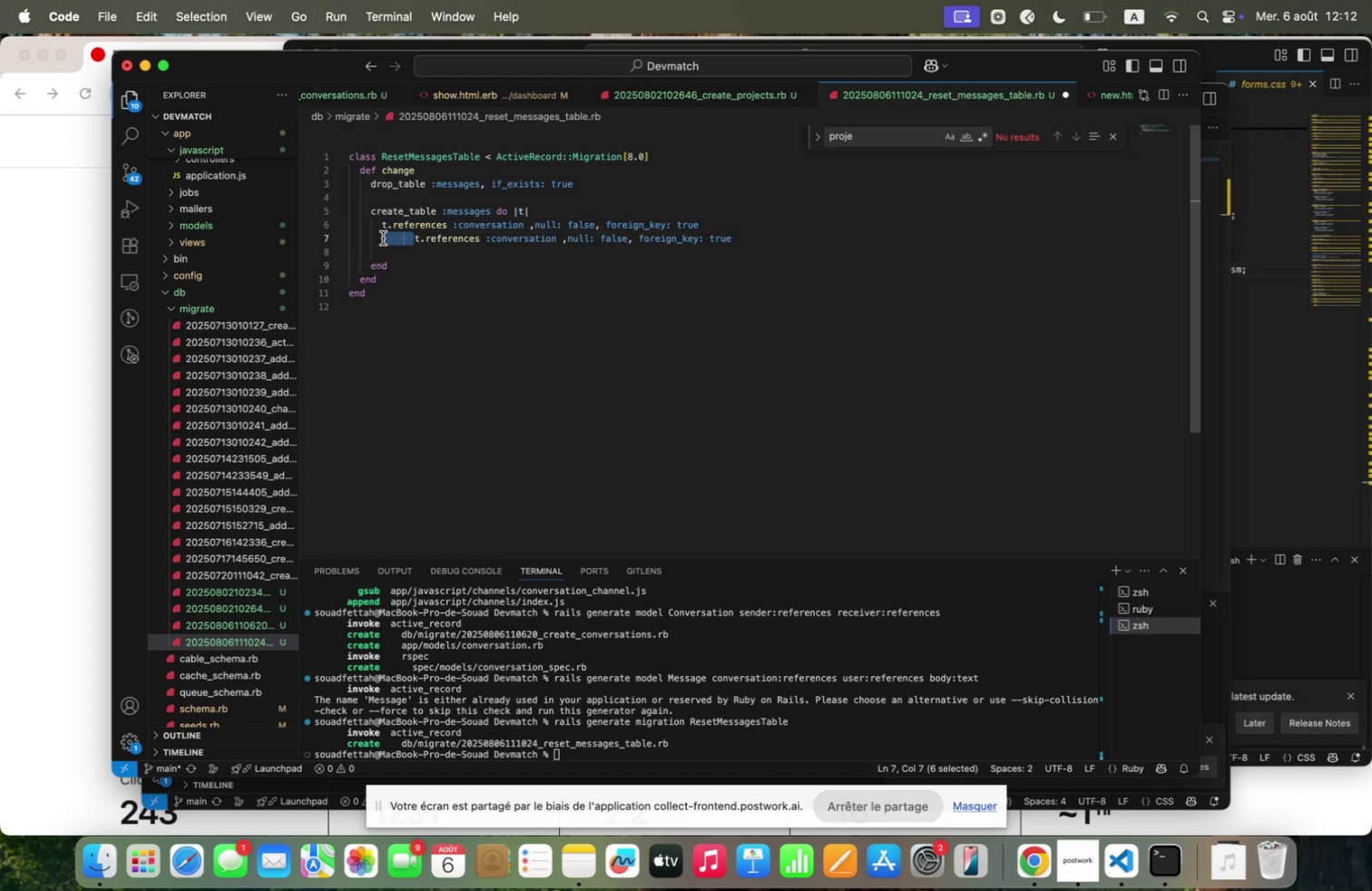 
key(Backspace)
 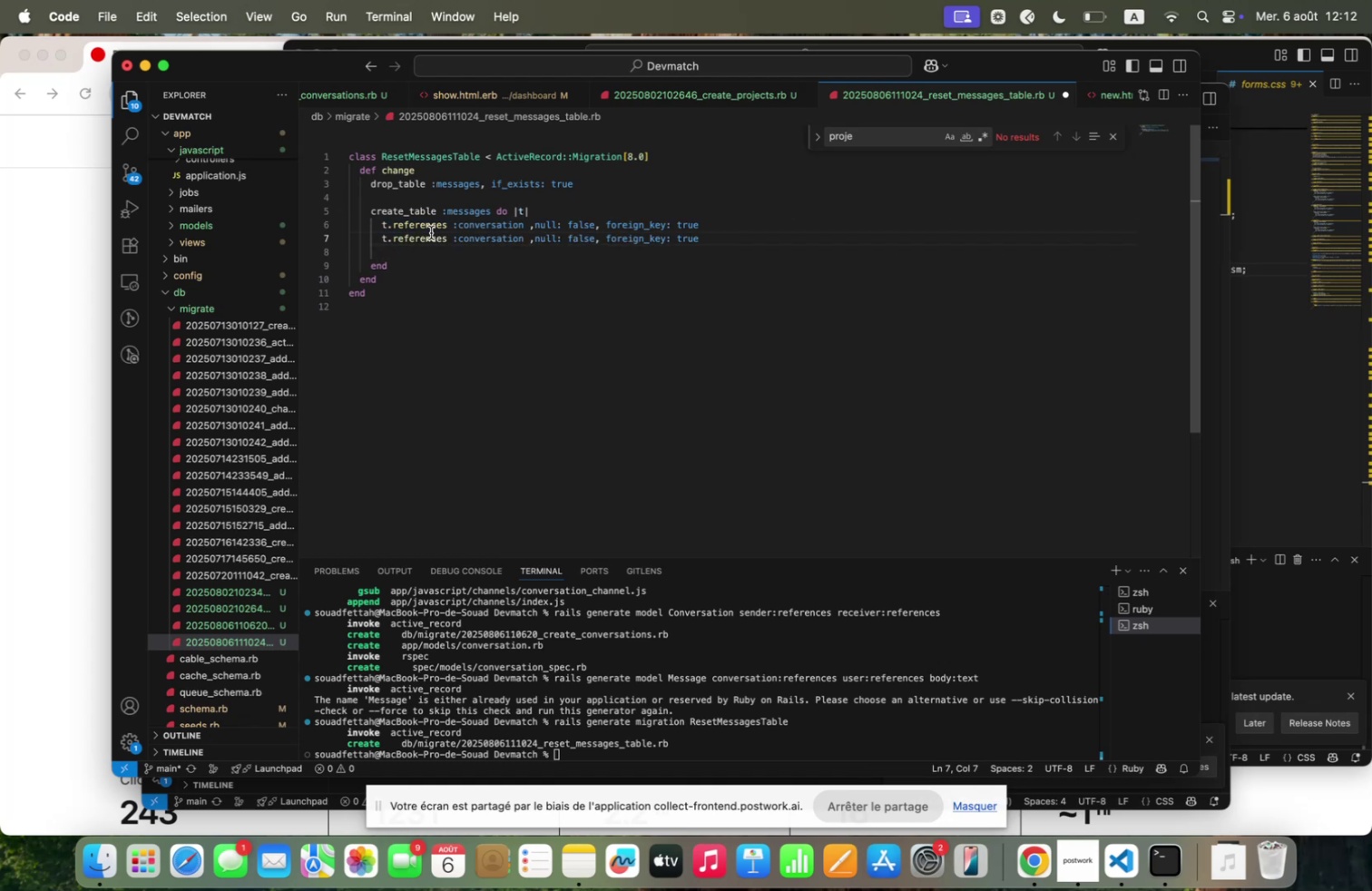 
double_click([431, 232])
 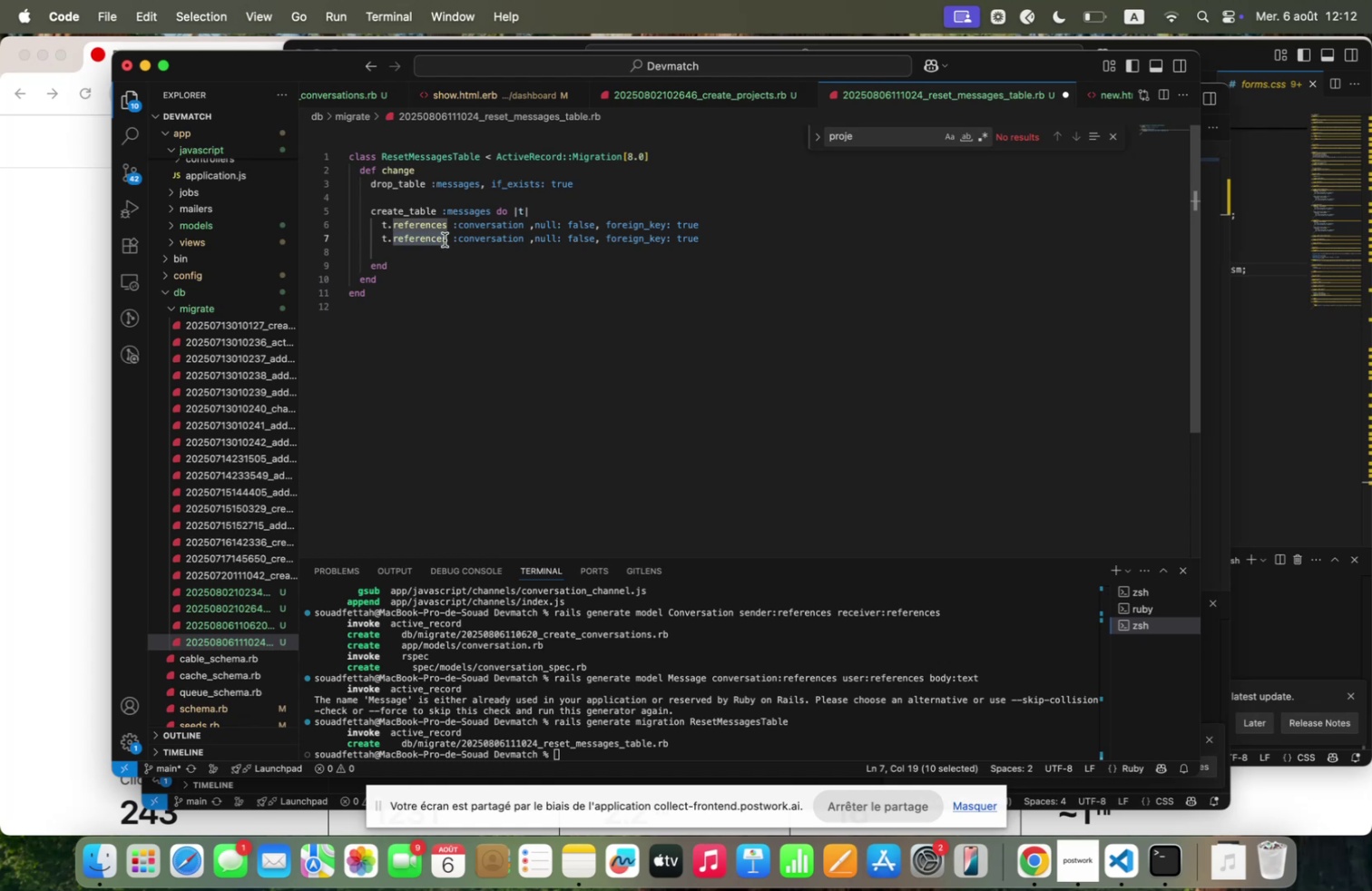 
double_click([475, 240])
 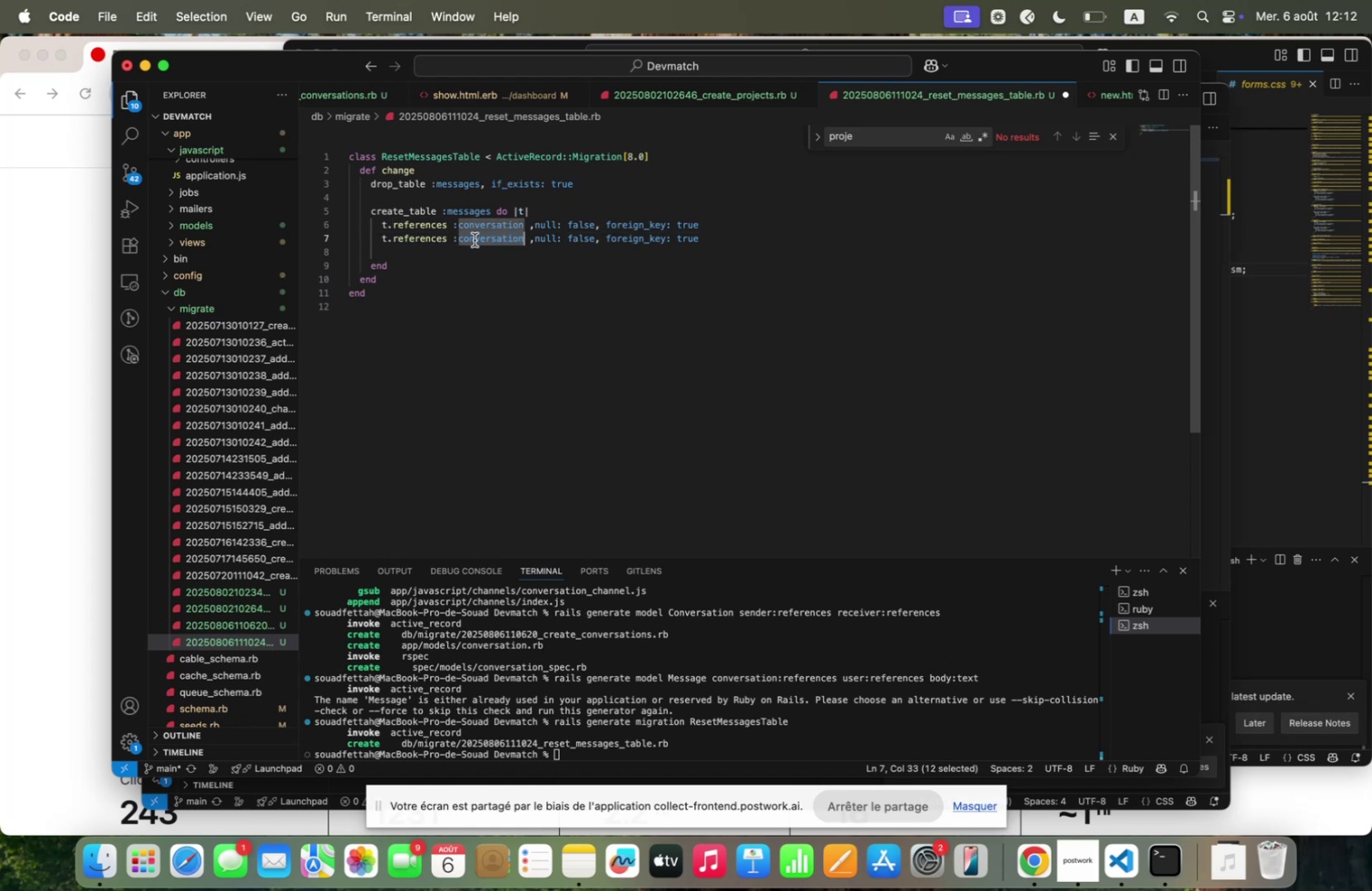 
type(user)
 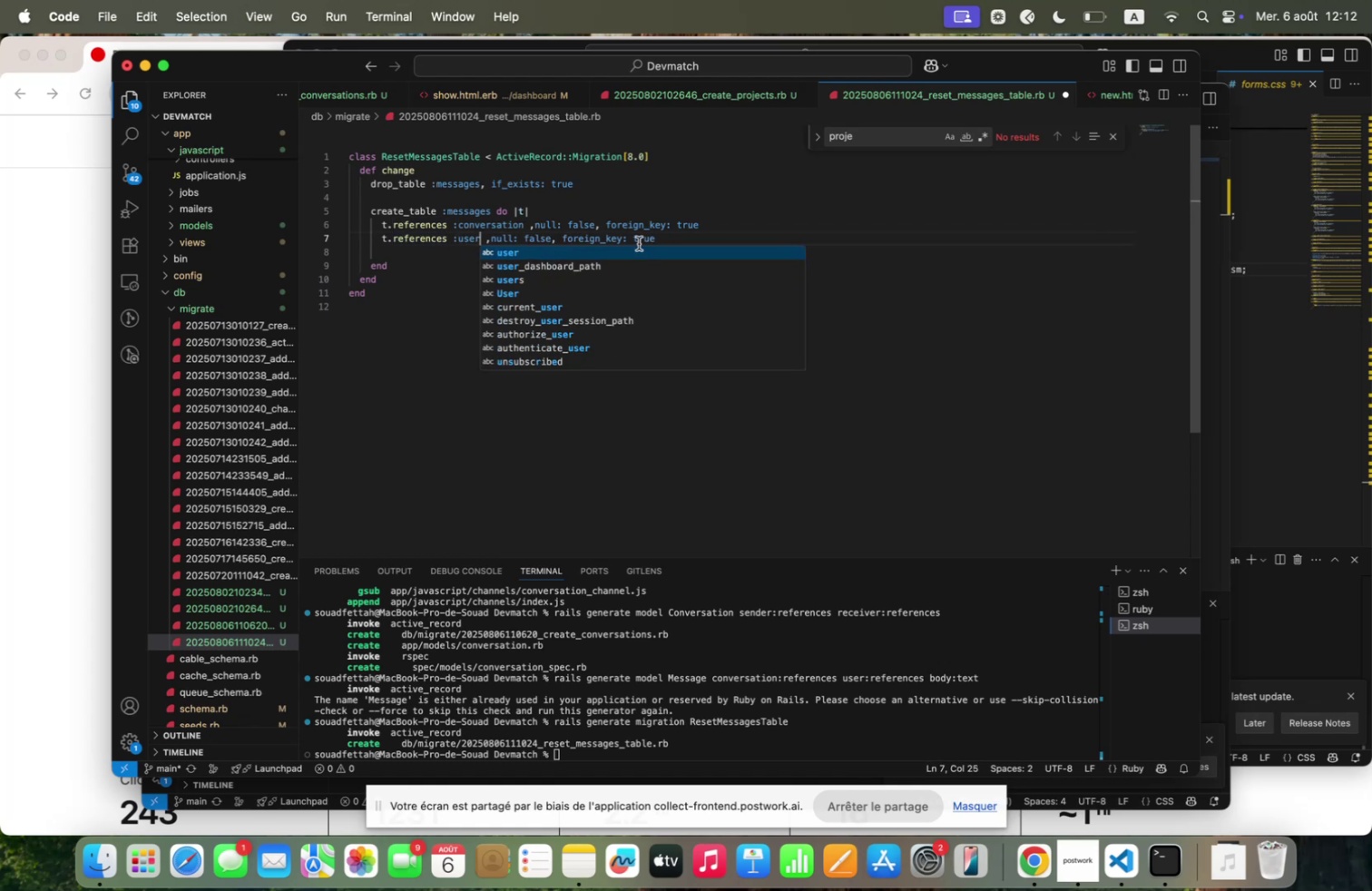 
double_click([645, 236])
 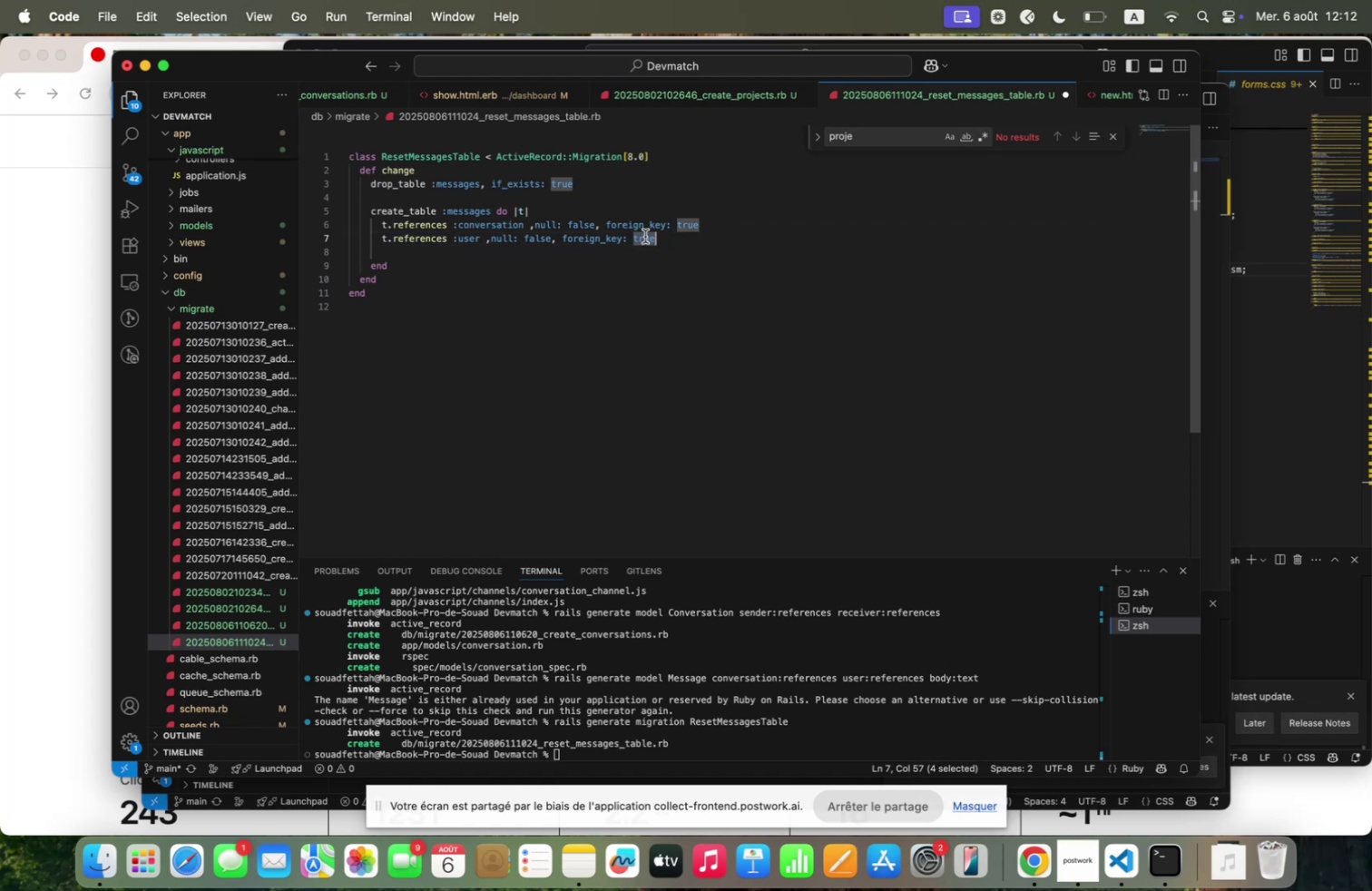 
key(Backspace)
type(5to)
 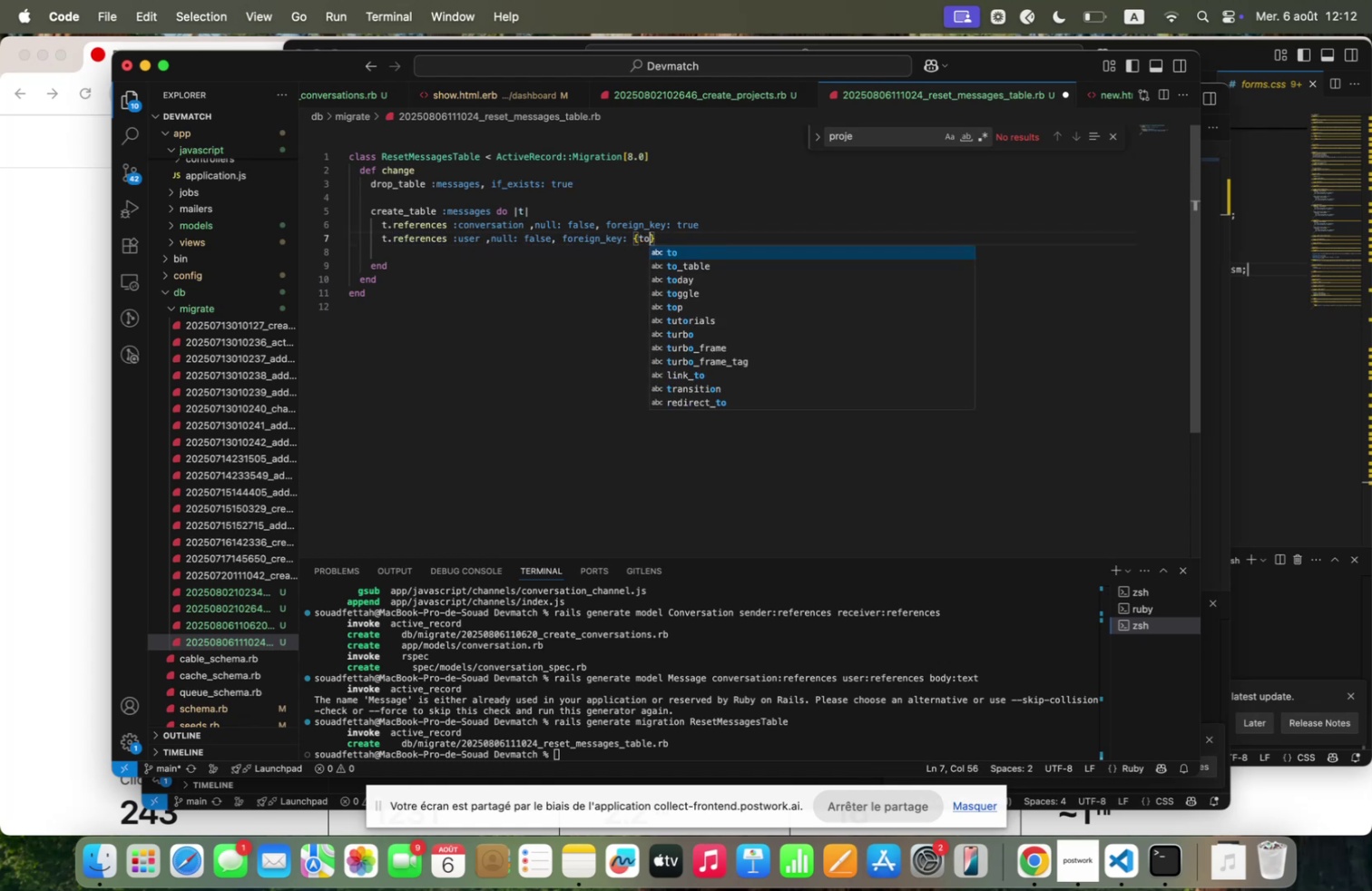 
hold_key(key=AltRight, duration=0.81)
 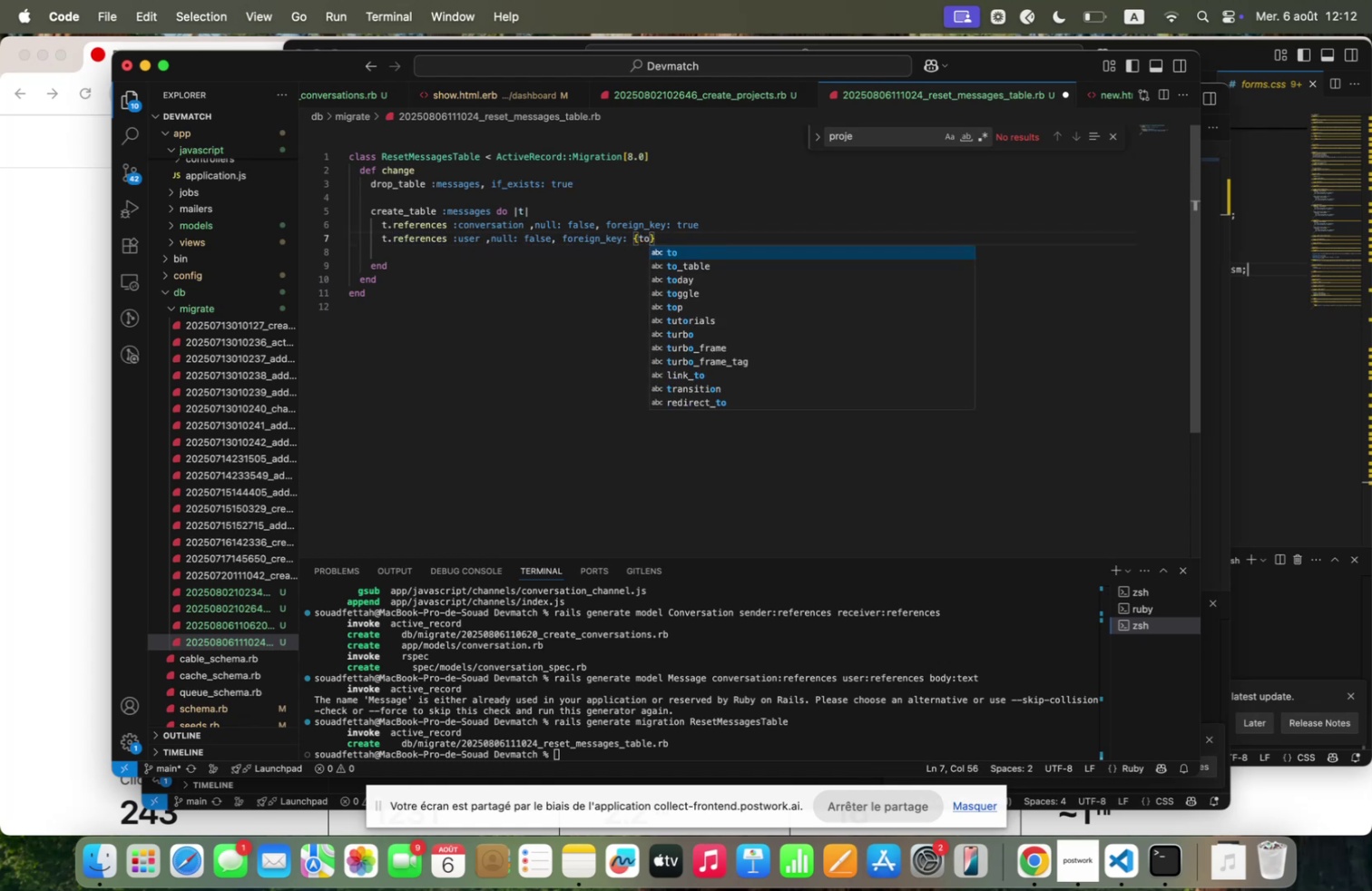 
key(ArrowDown)
 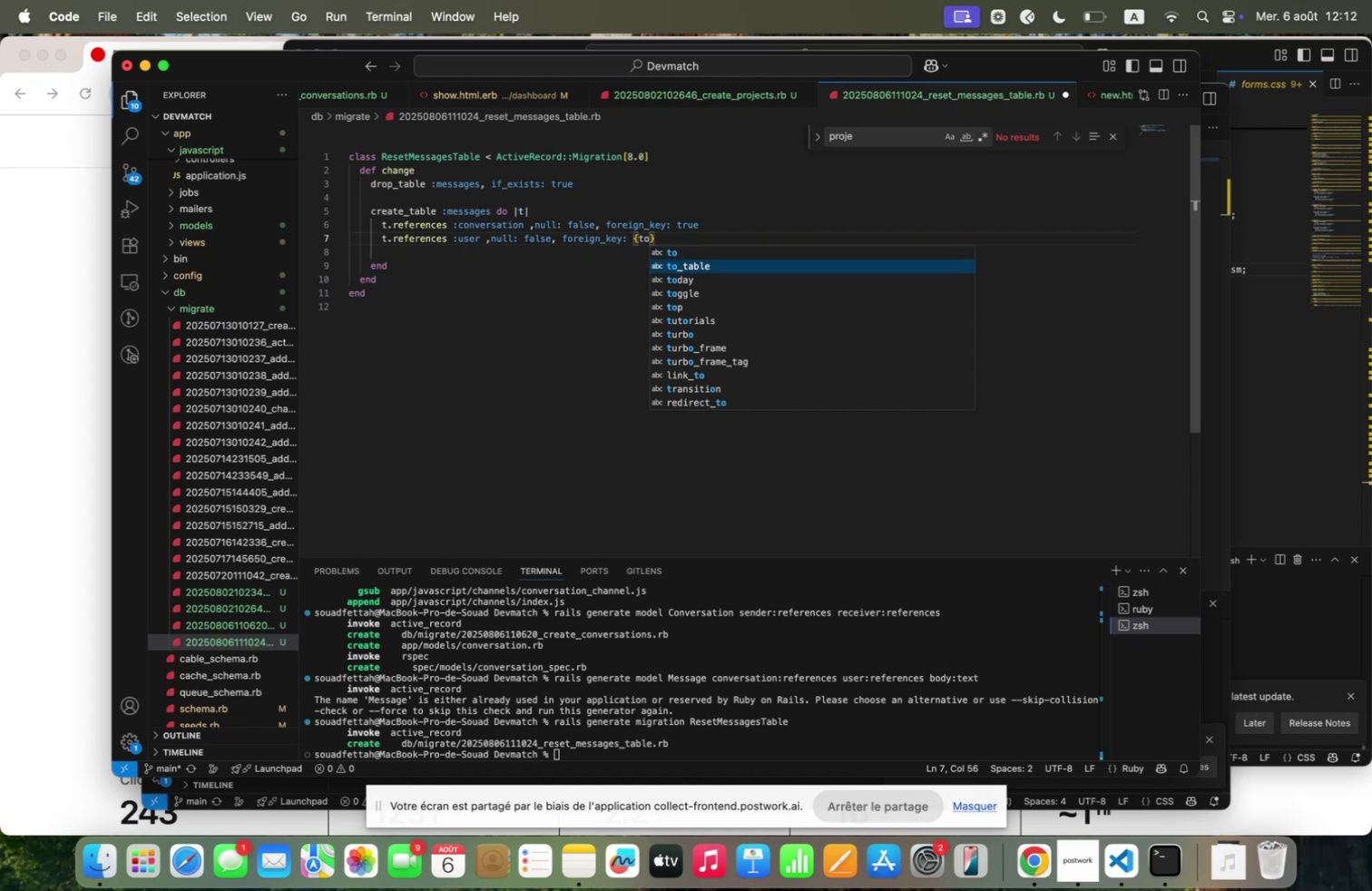 
key(Enter)
 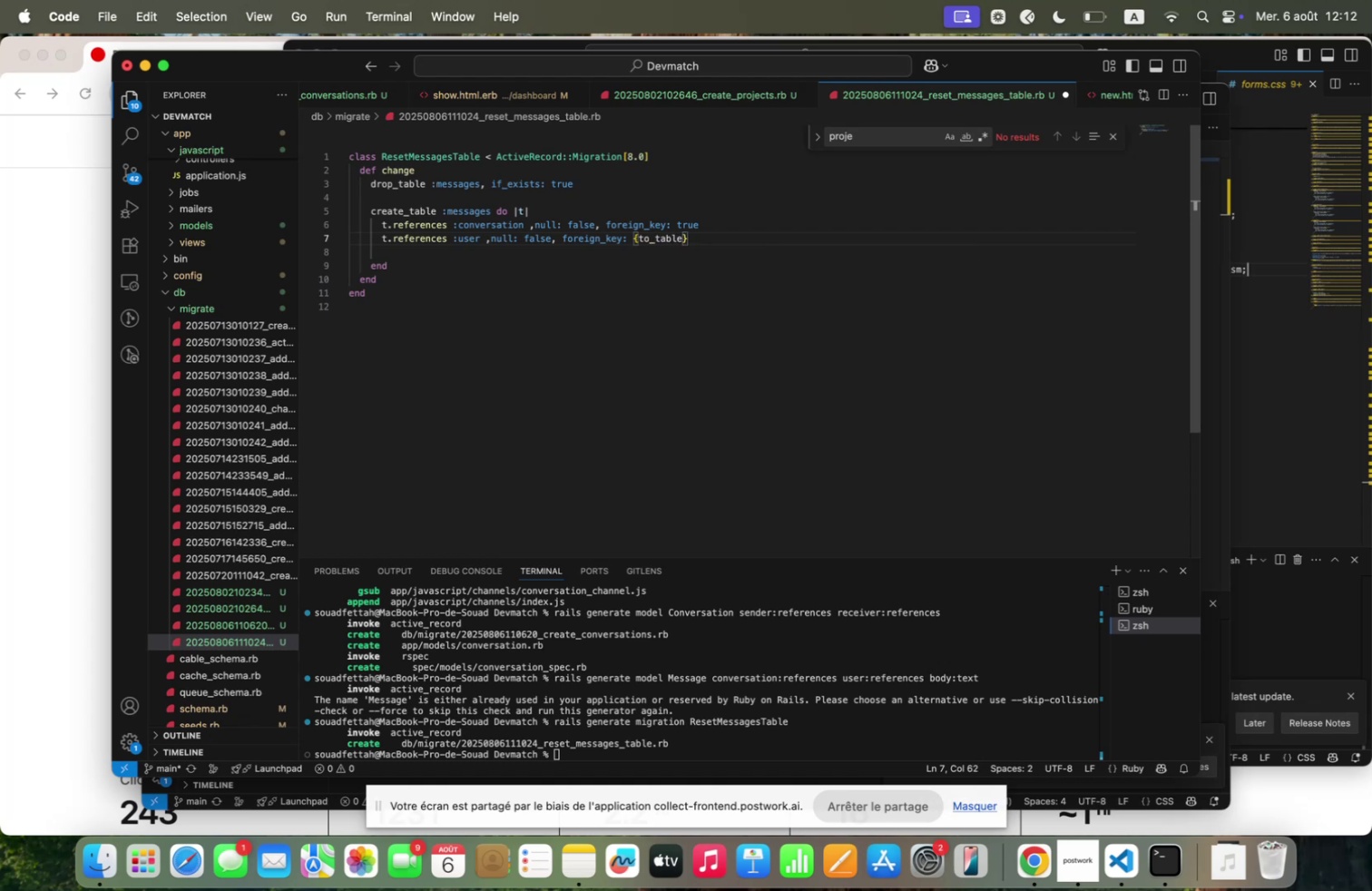 
type(. .profiles)
 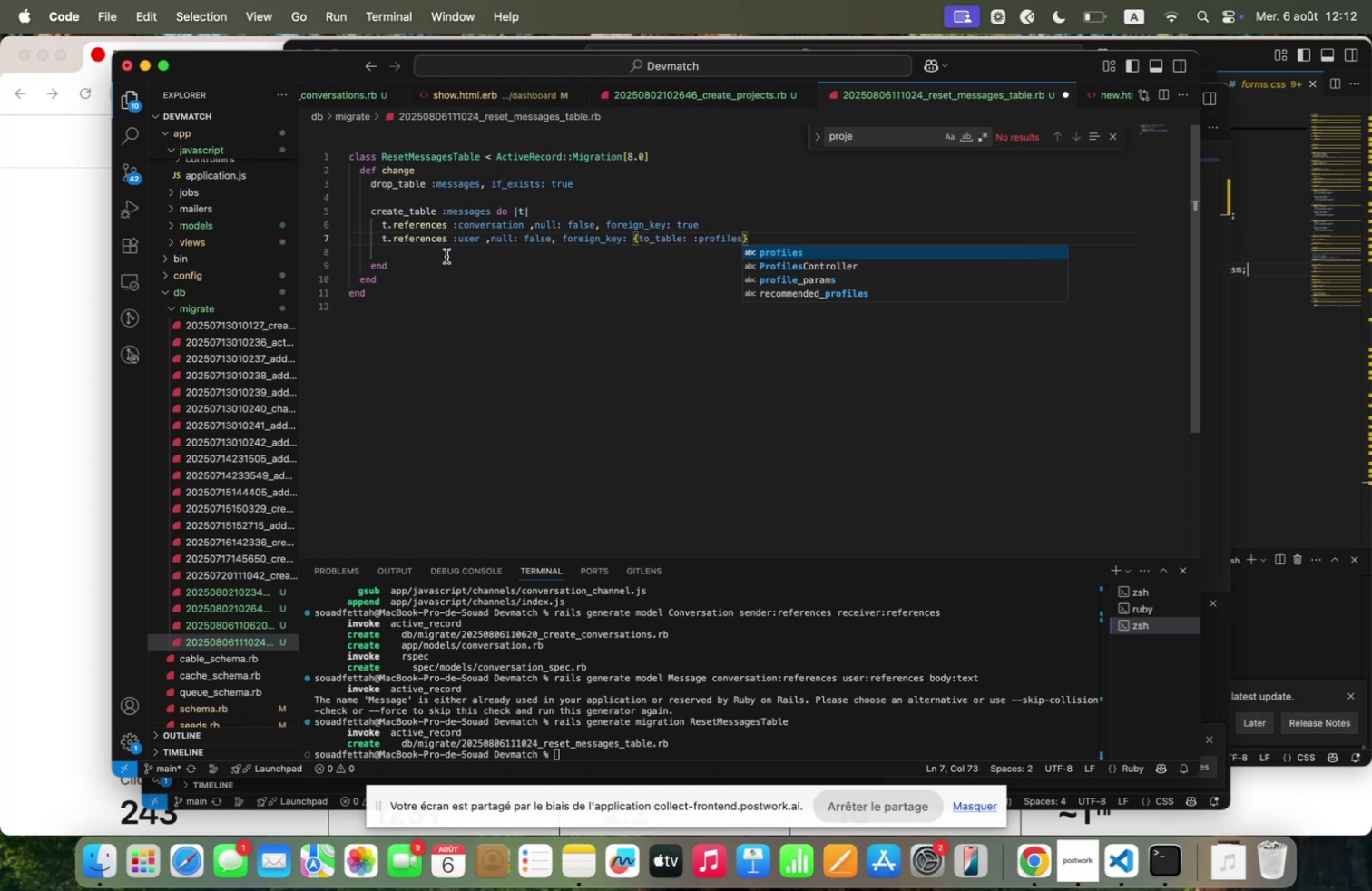 
left_click([446, 254])
 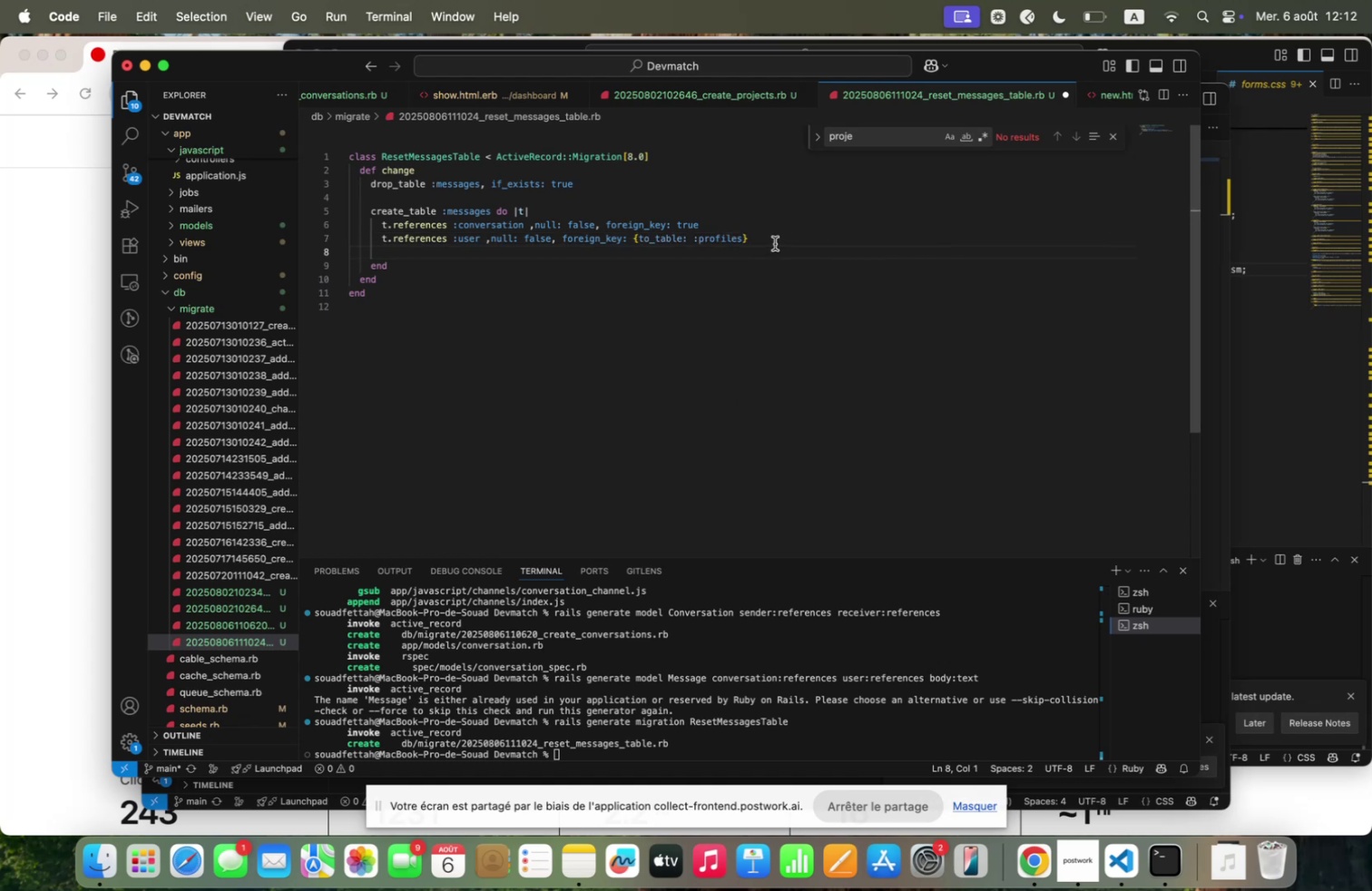 
left_click([773, 243])
 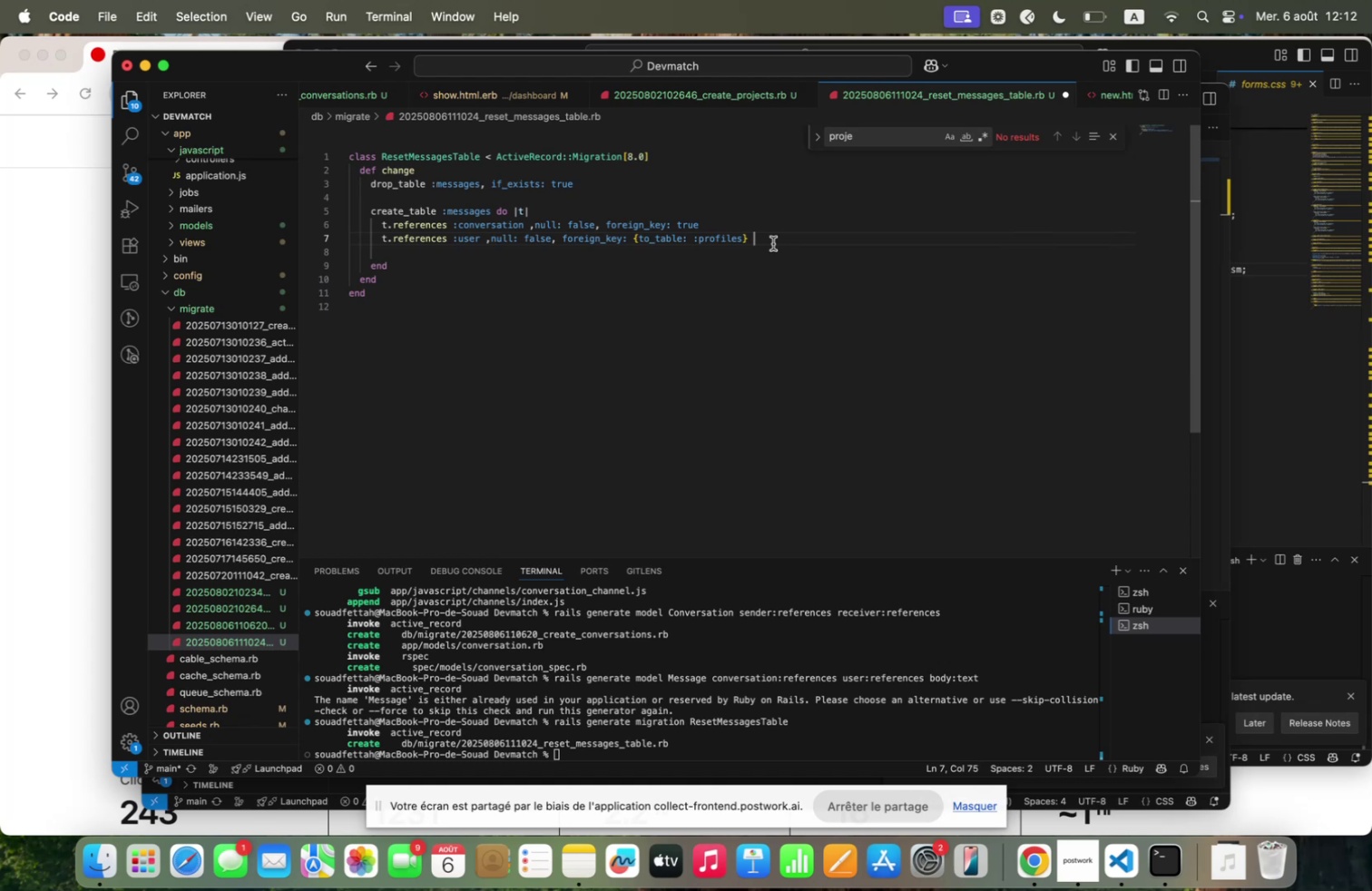 
key(Enter)
 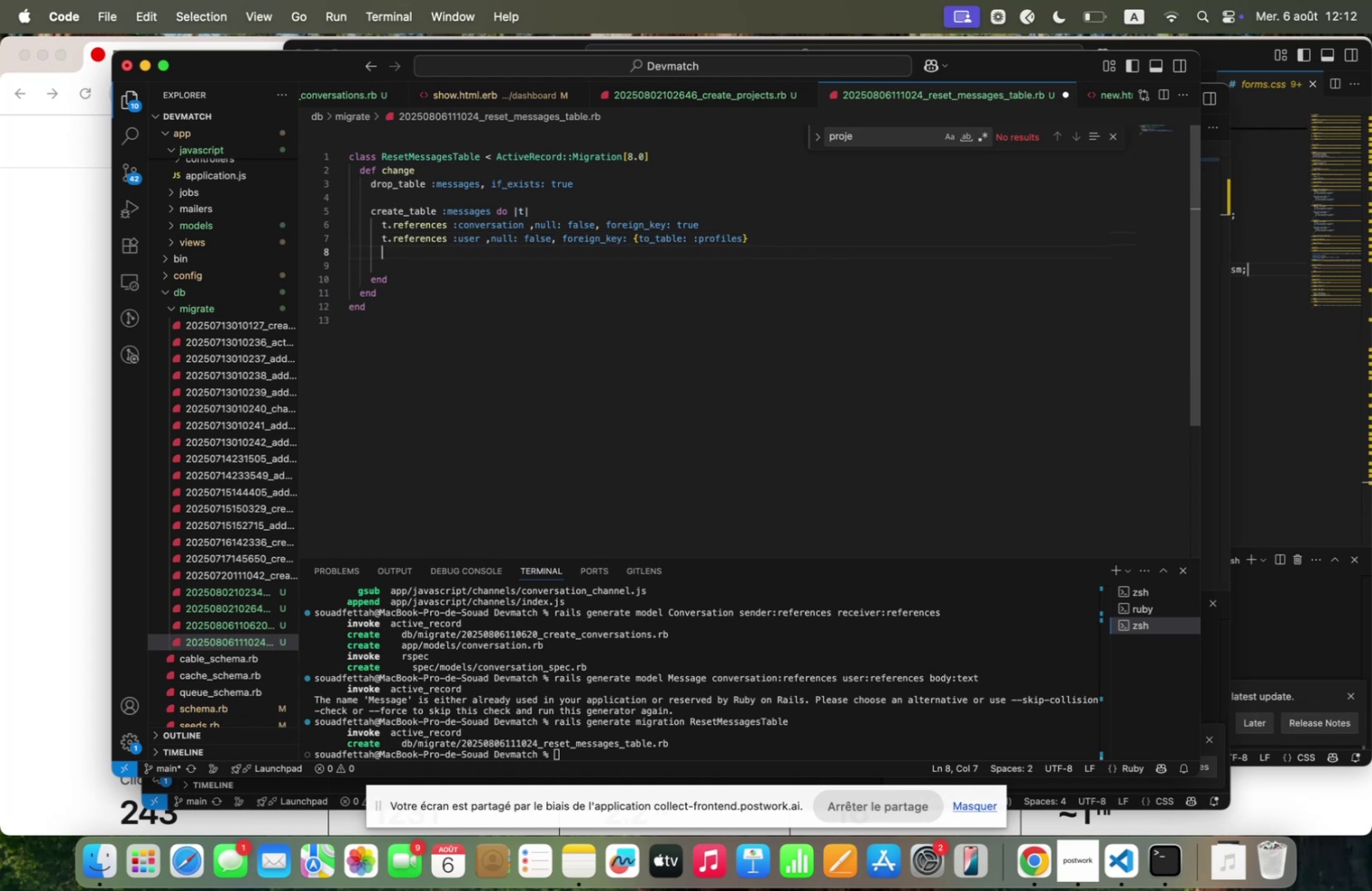 
type(r)
key(Backspace)
type(t<text .bodym null.fqlse )
 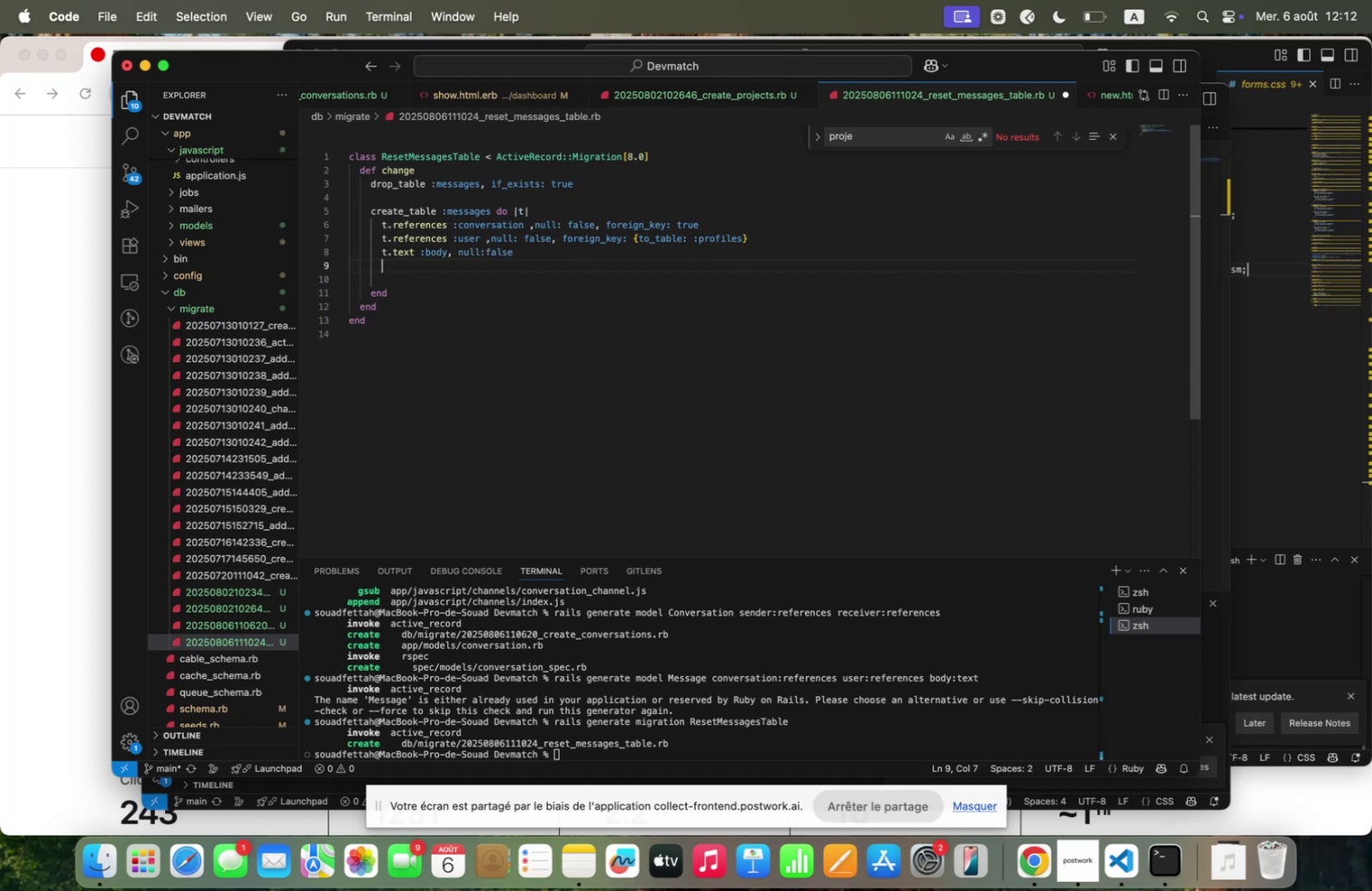 
 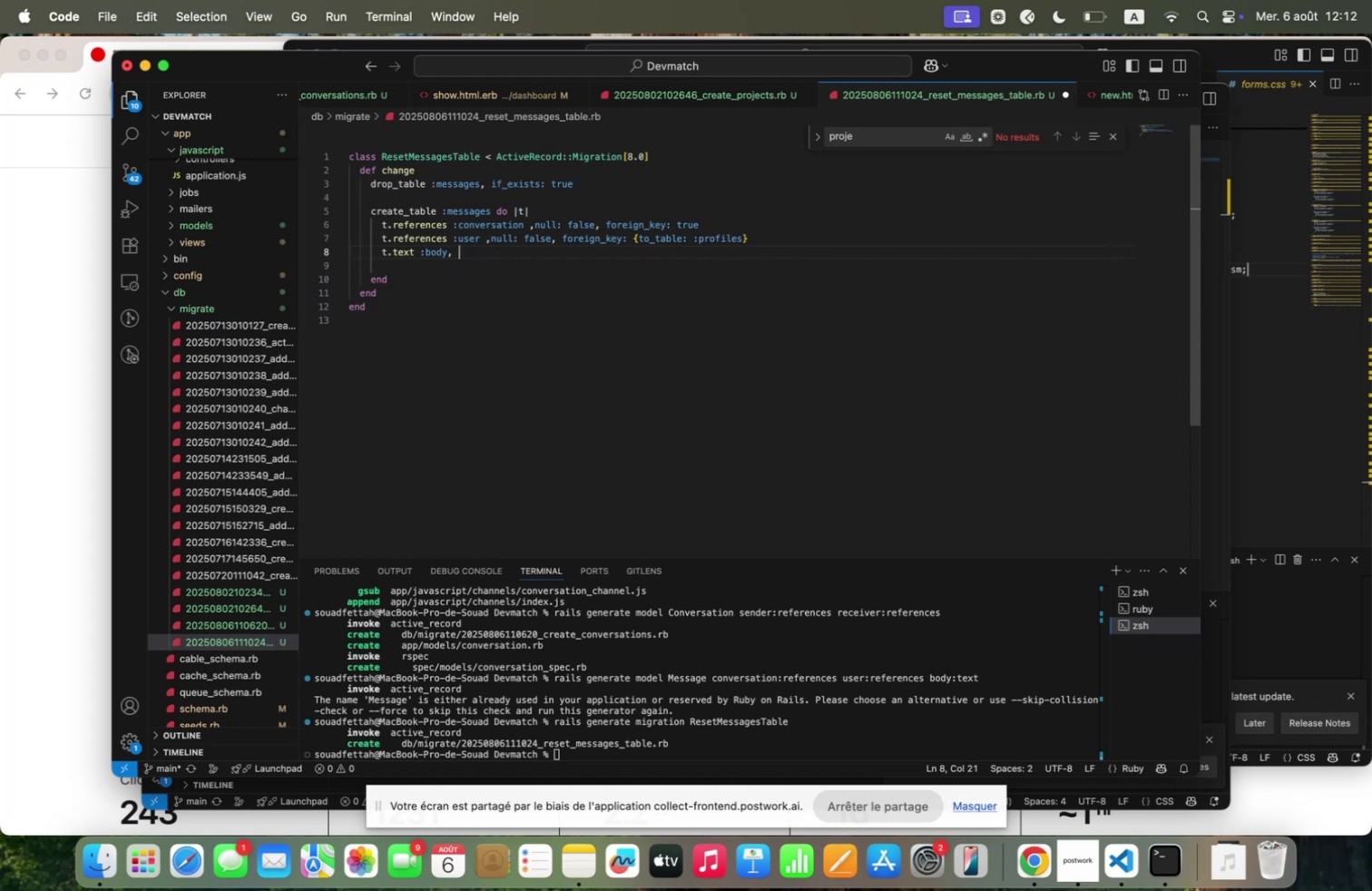 
key(Enter)
 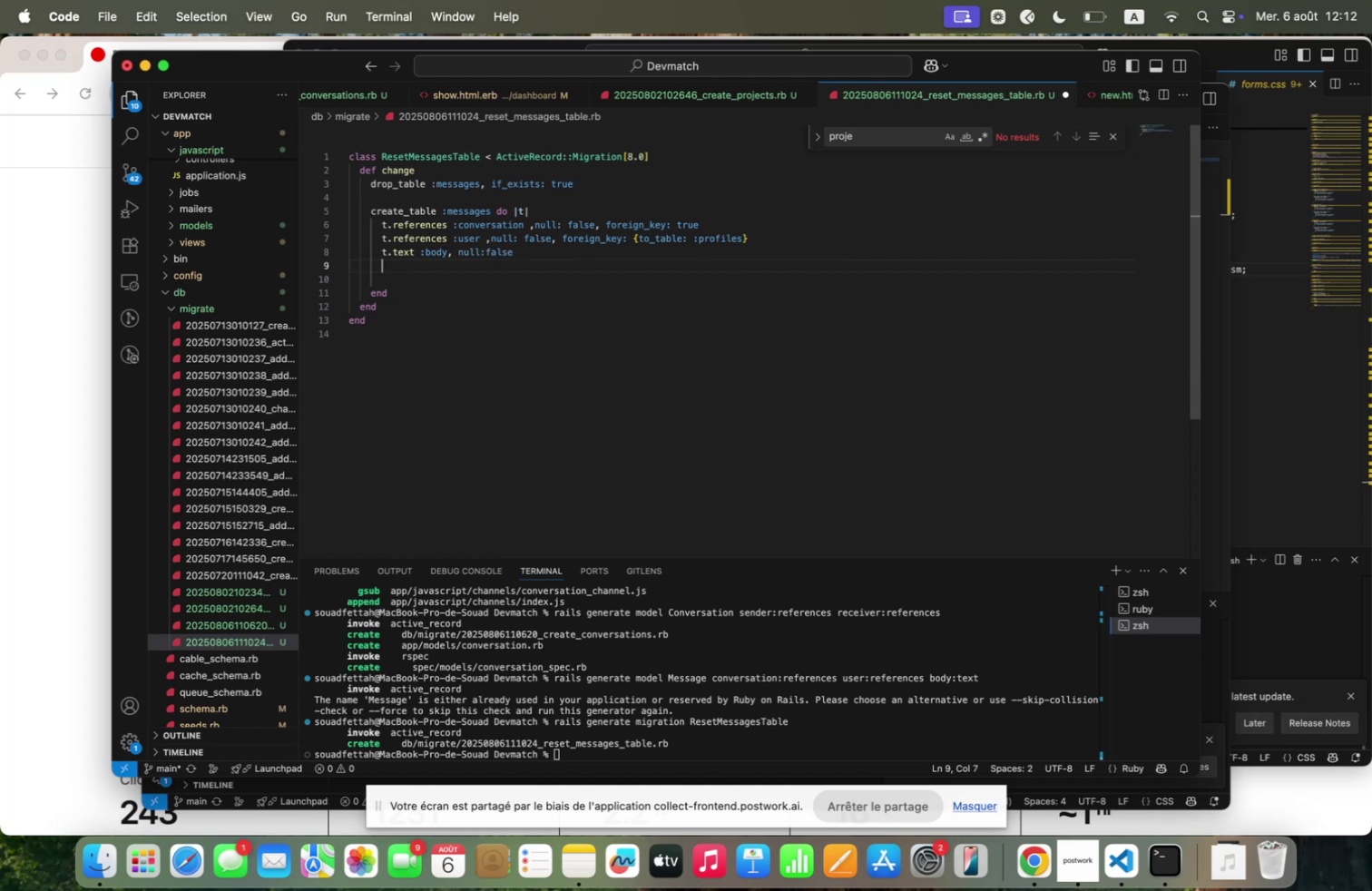 
type(t<ti;e)
 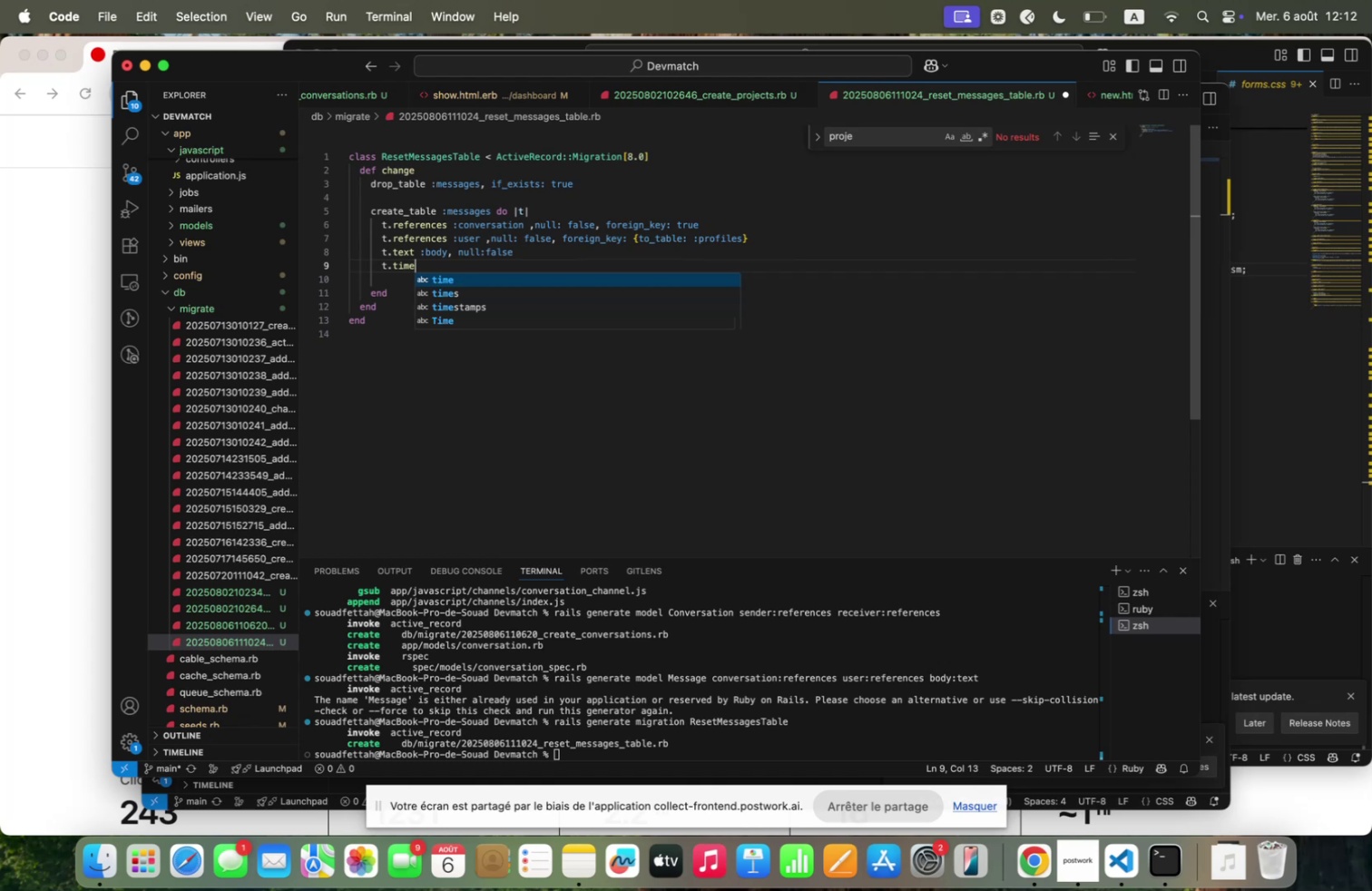 
key(ArrowDown)
 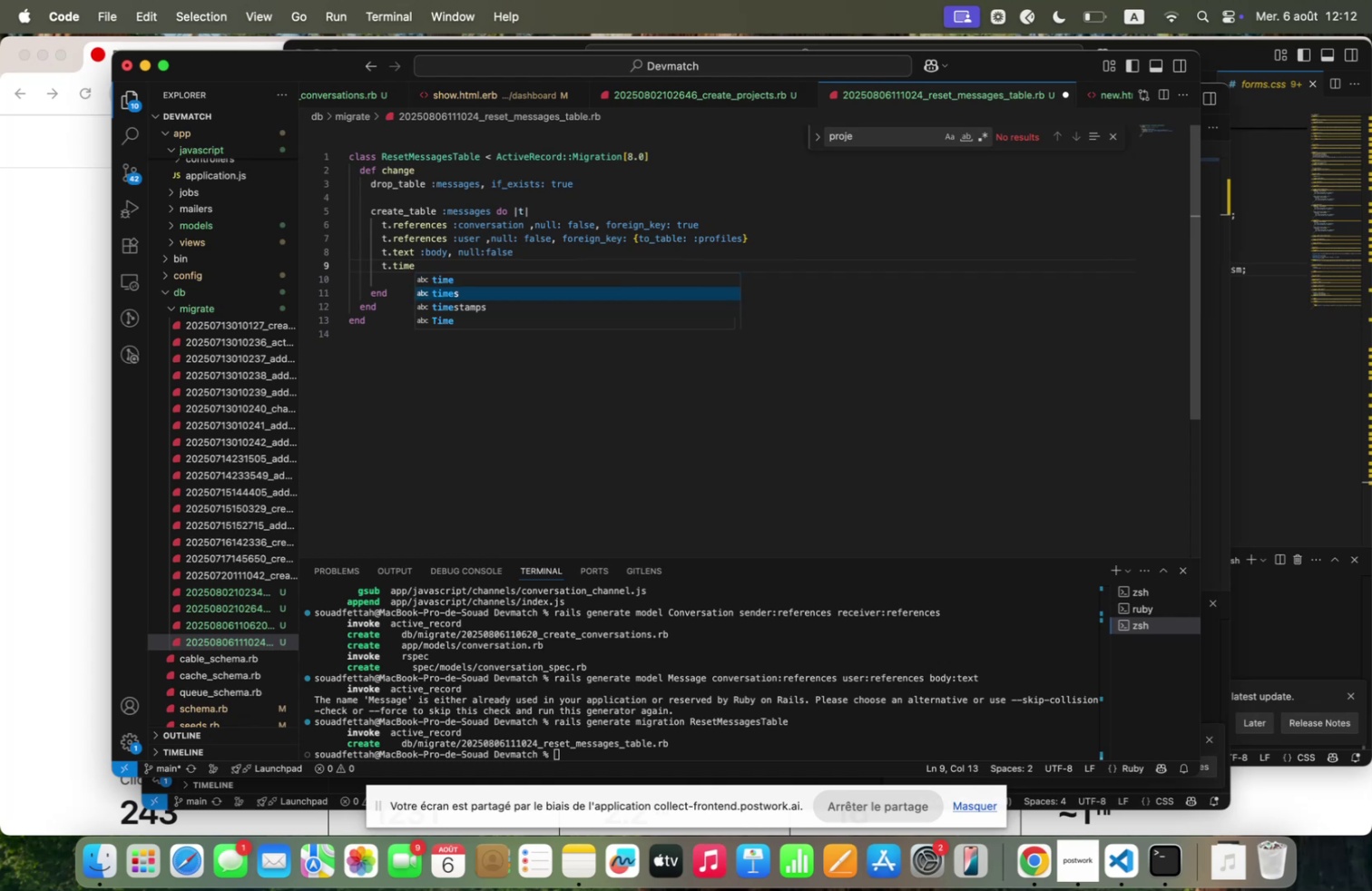 
key(ArrowDown)
 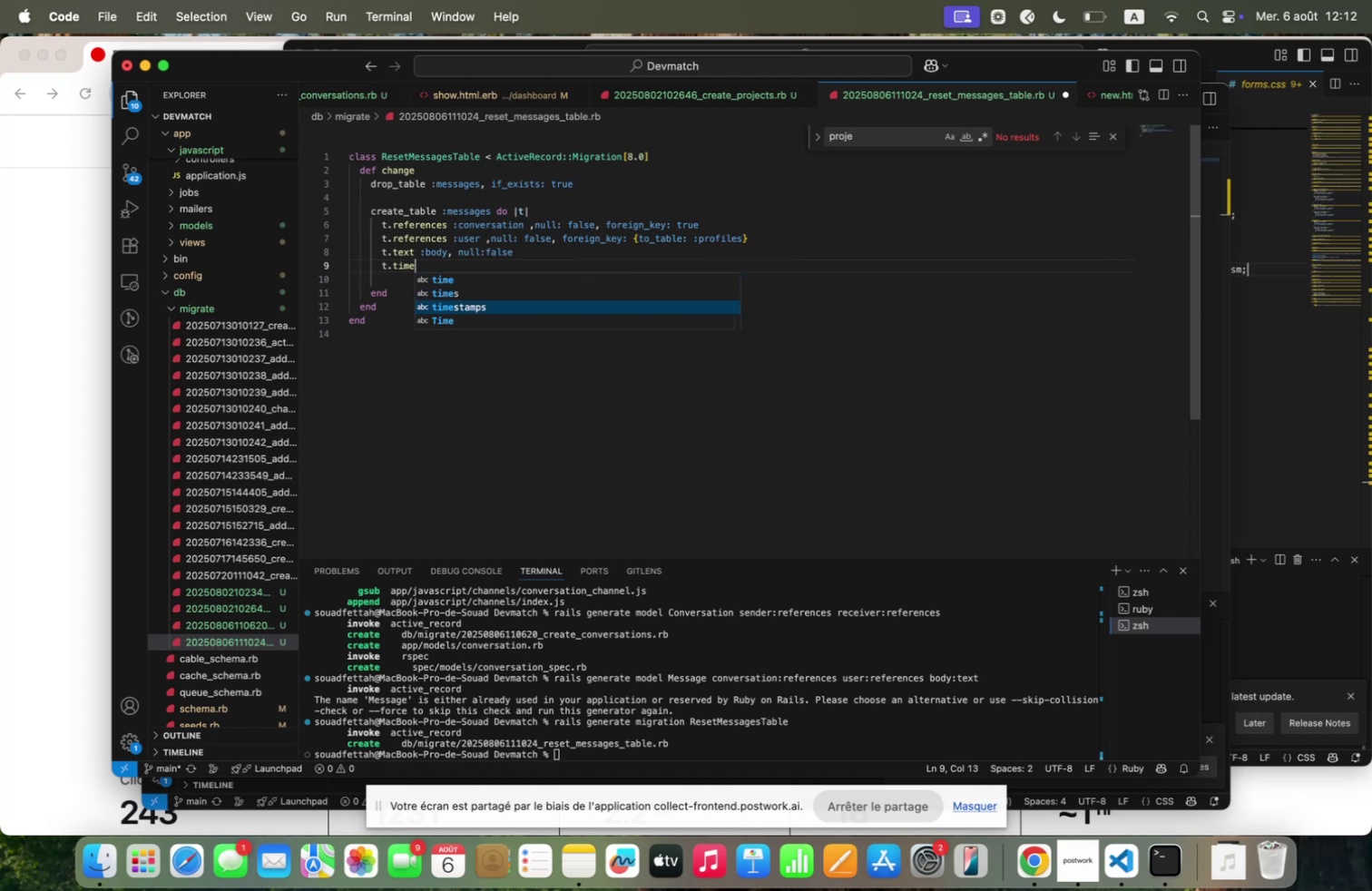 
key(Enter)
 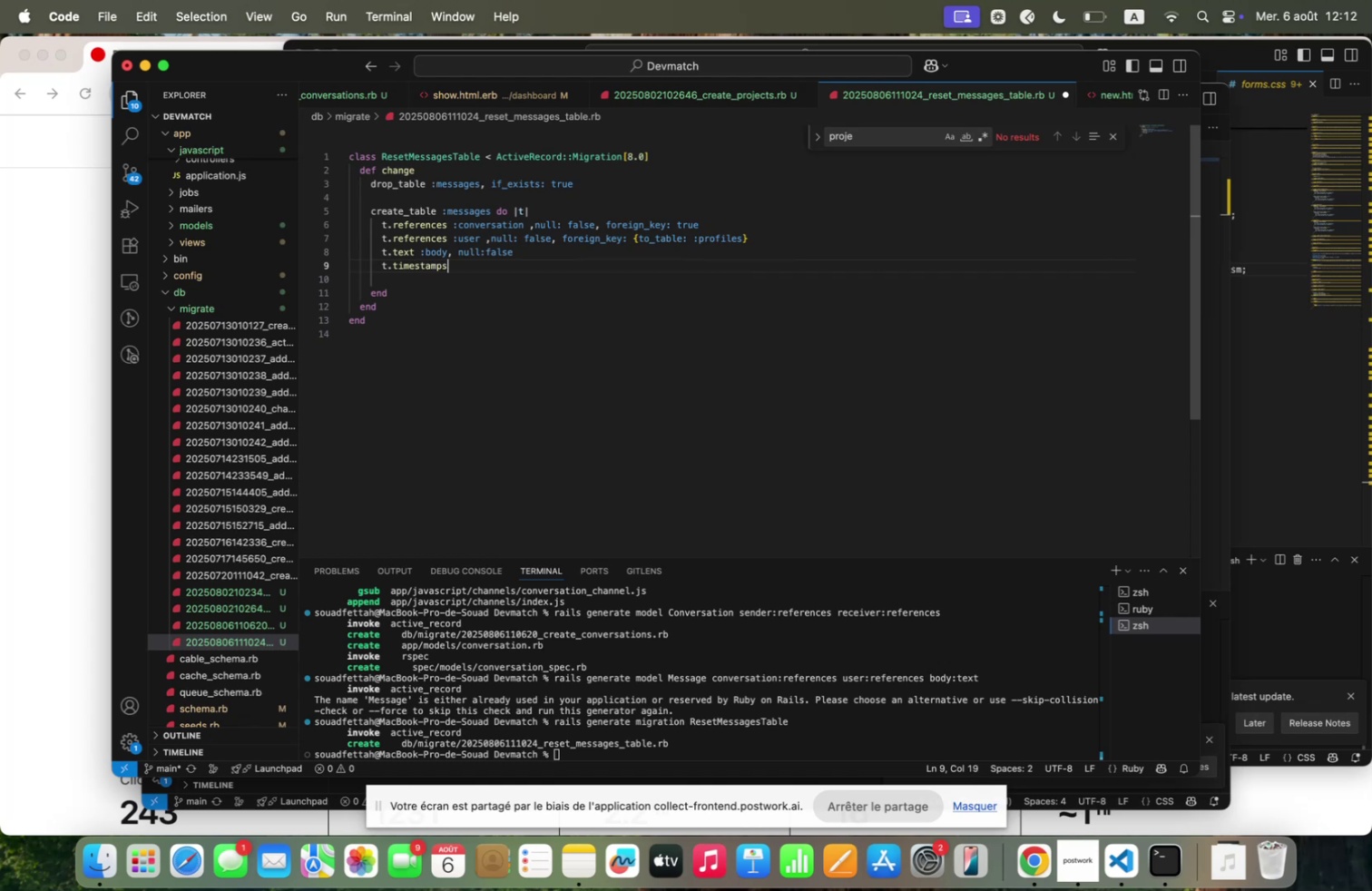 
key(Meta+S)
 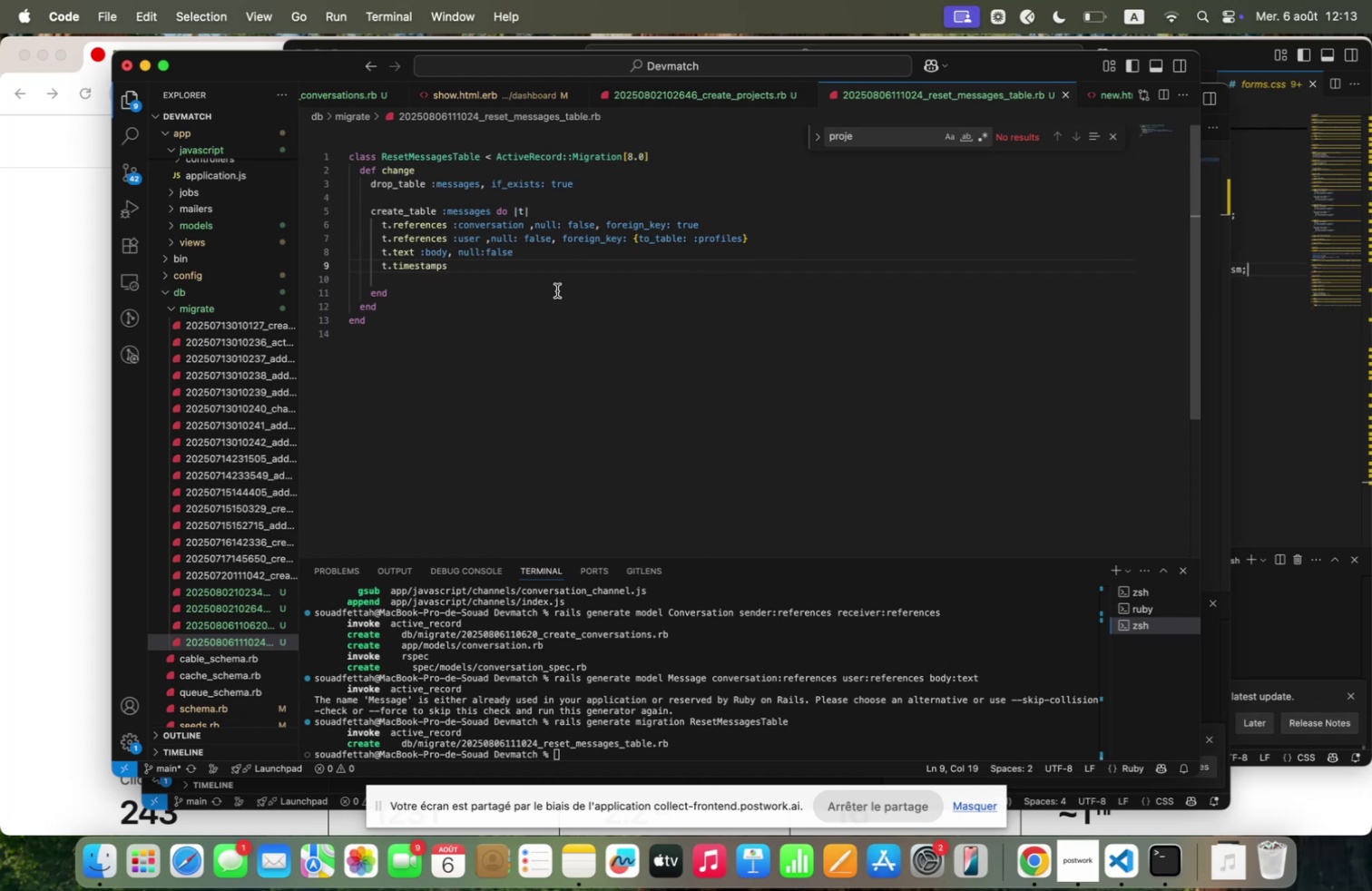 
wait(6.62)
 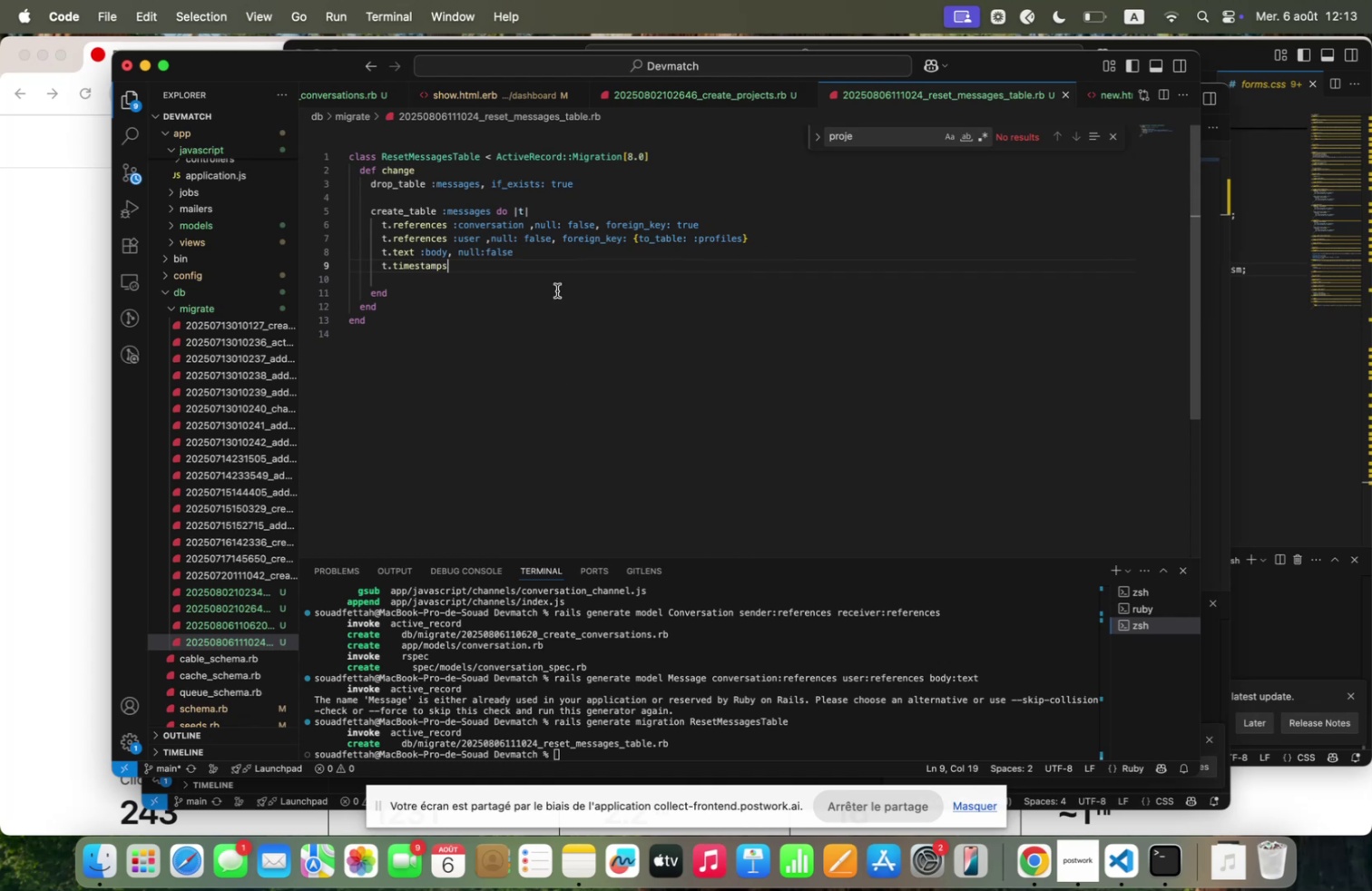 
left_click([581, 746])
 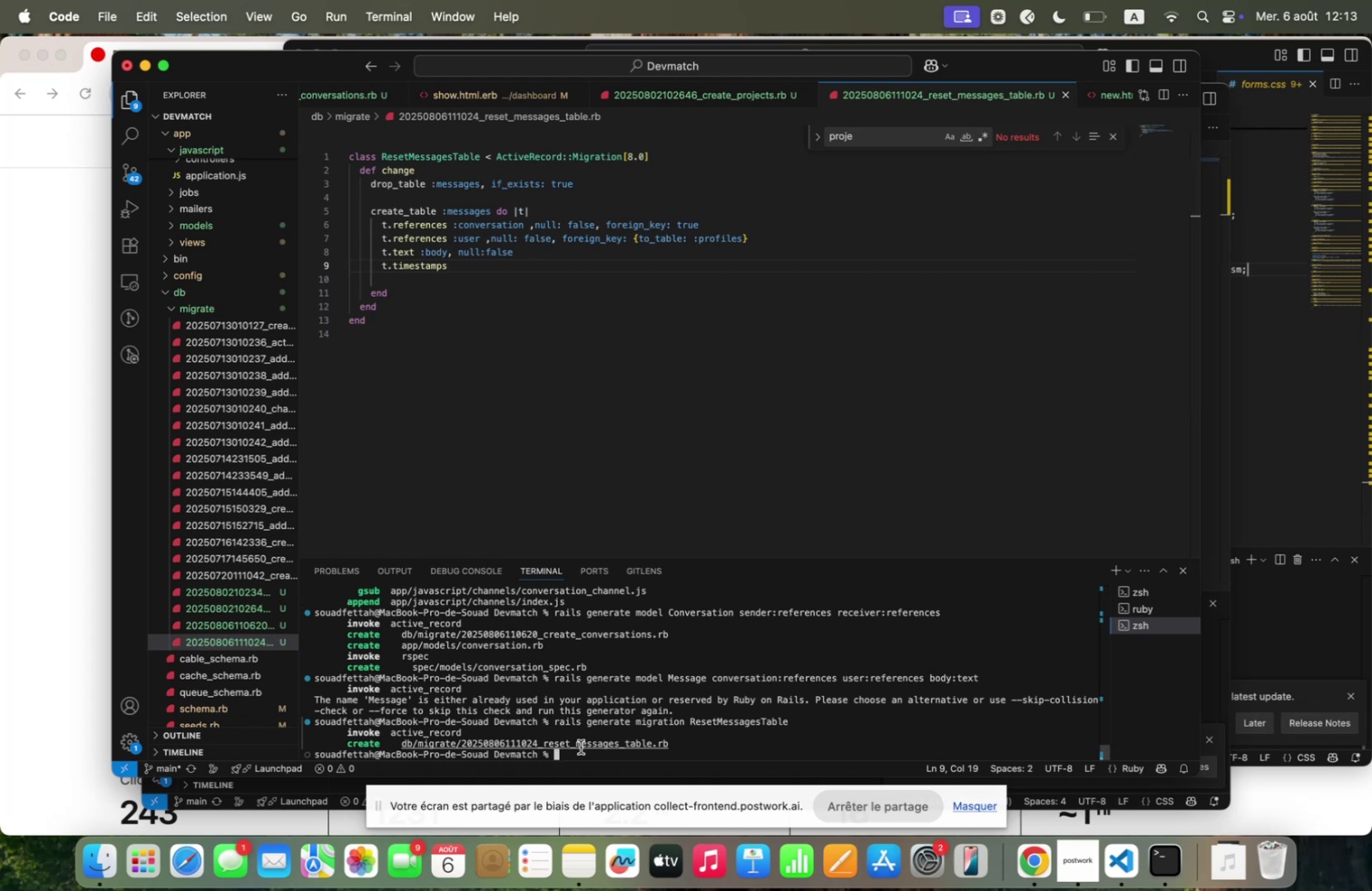 
type(rqils db.;igrqte)
 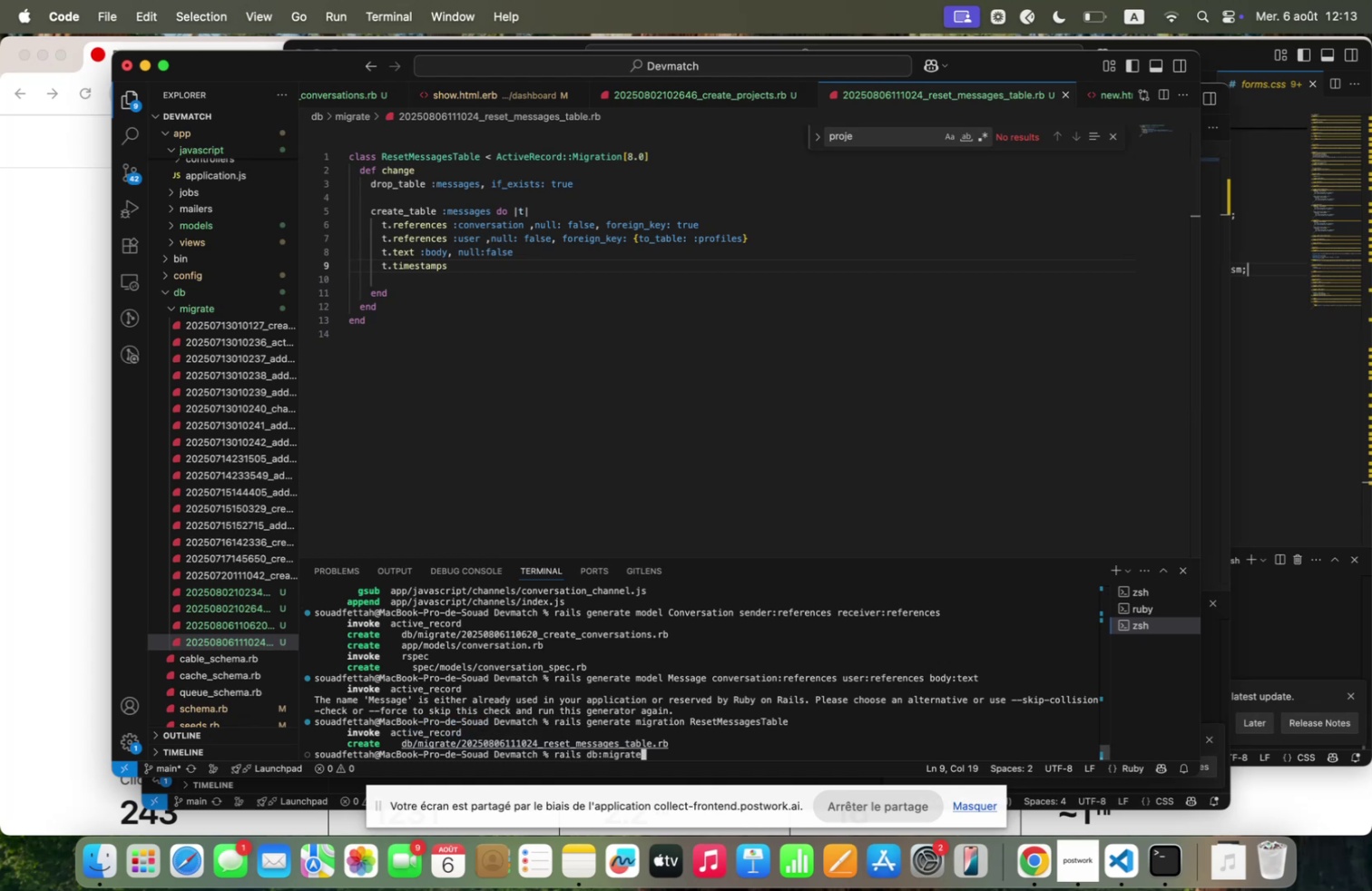 
key(Enter)
 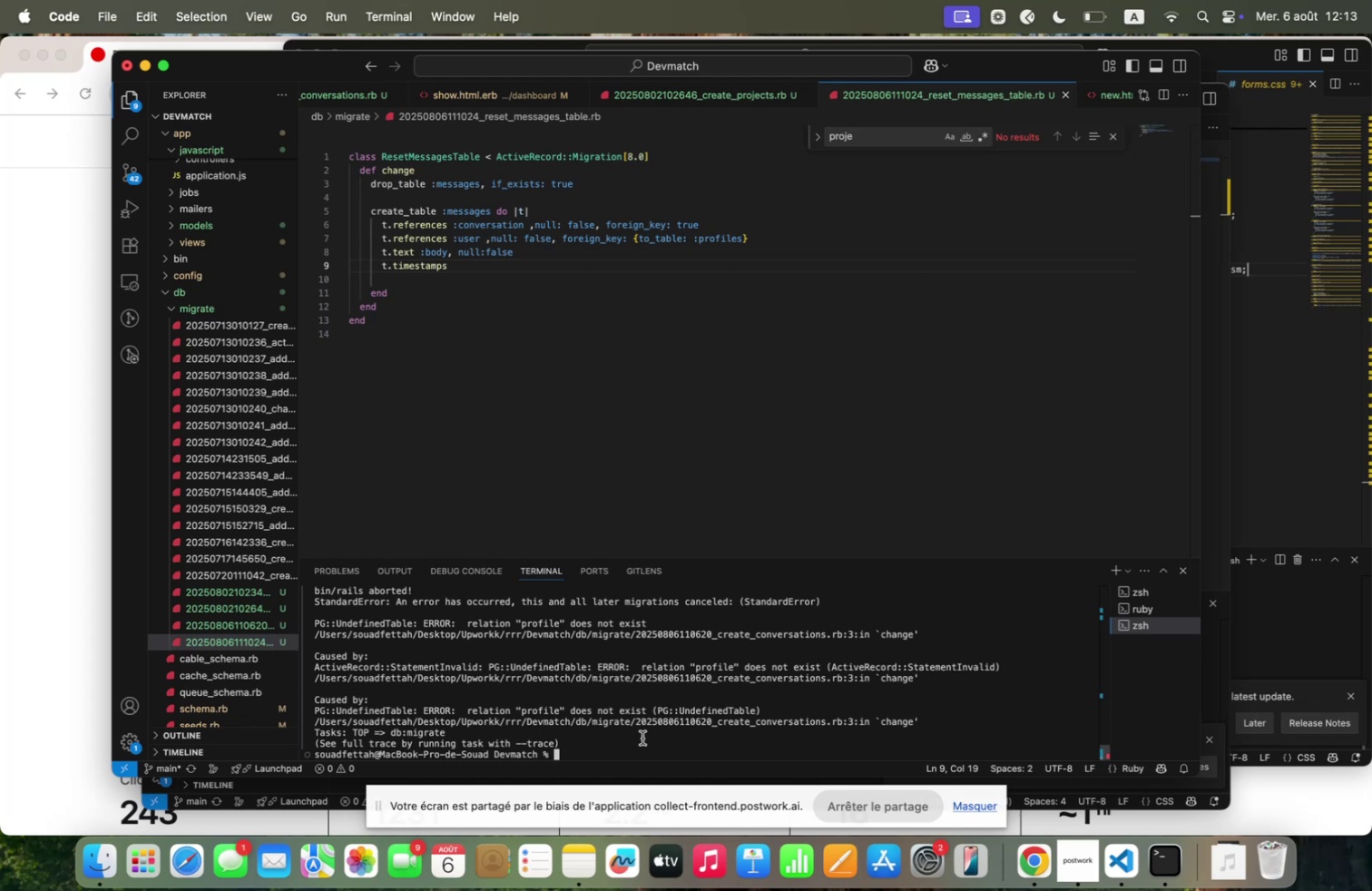 
wait(10.67)
 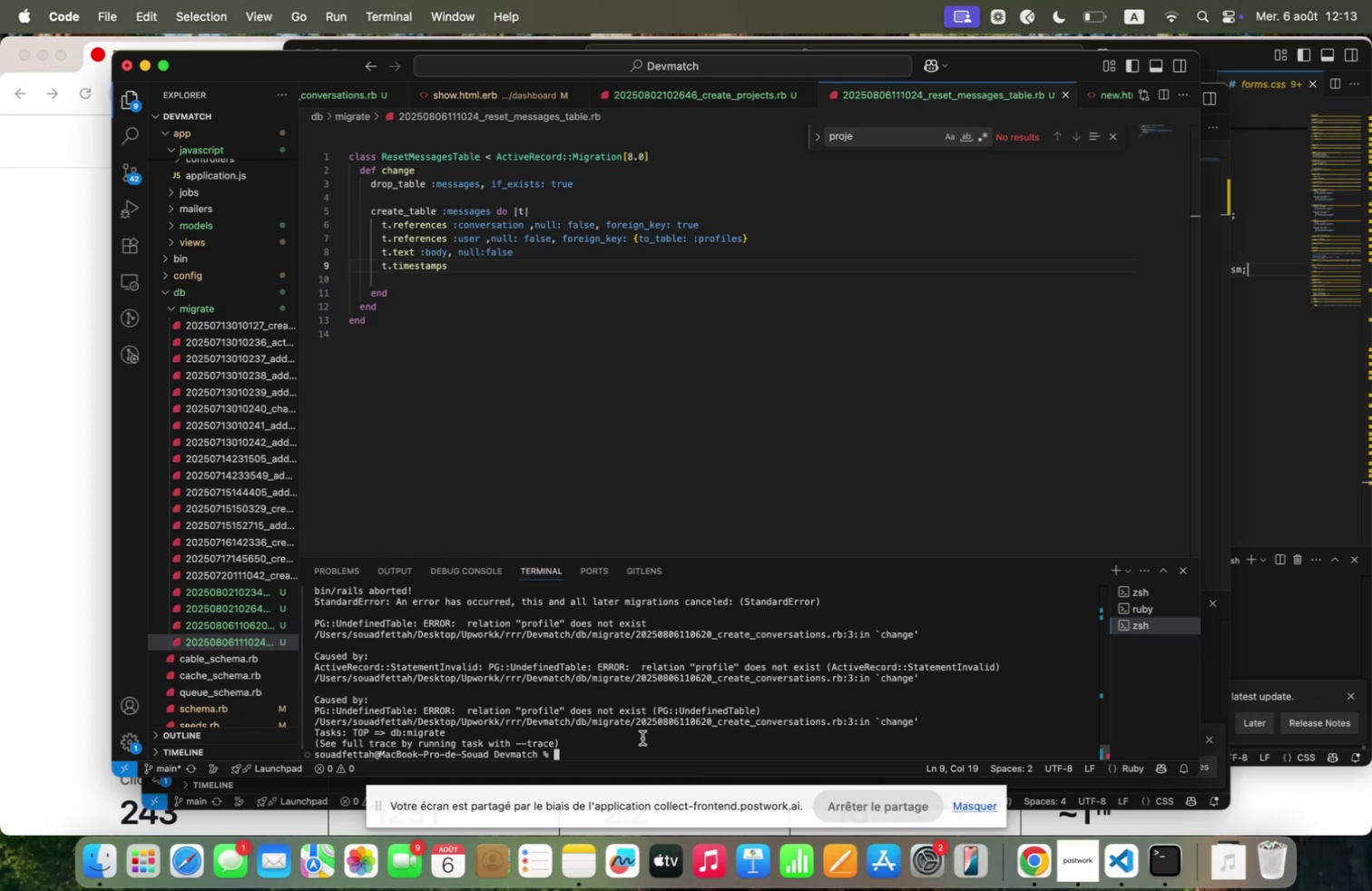 
left_click([256, 627])
 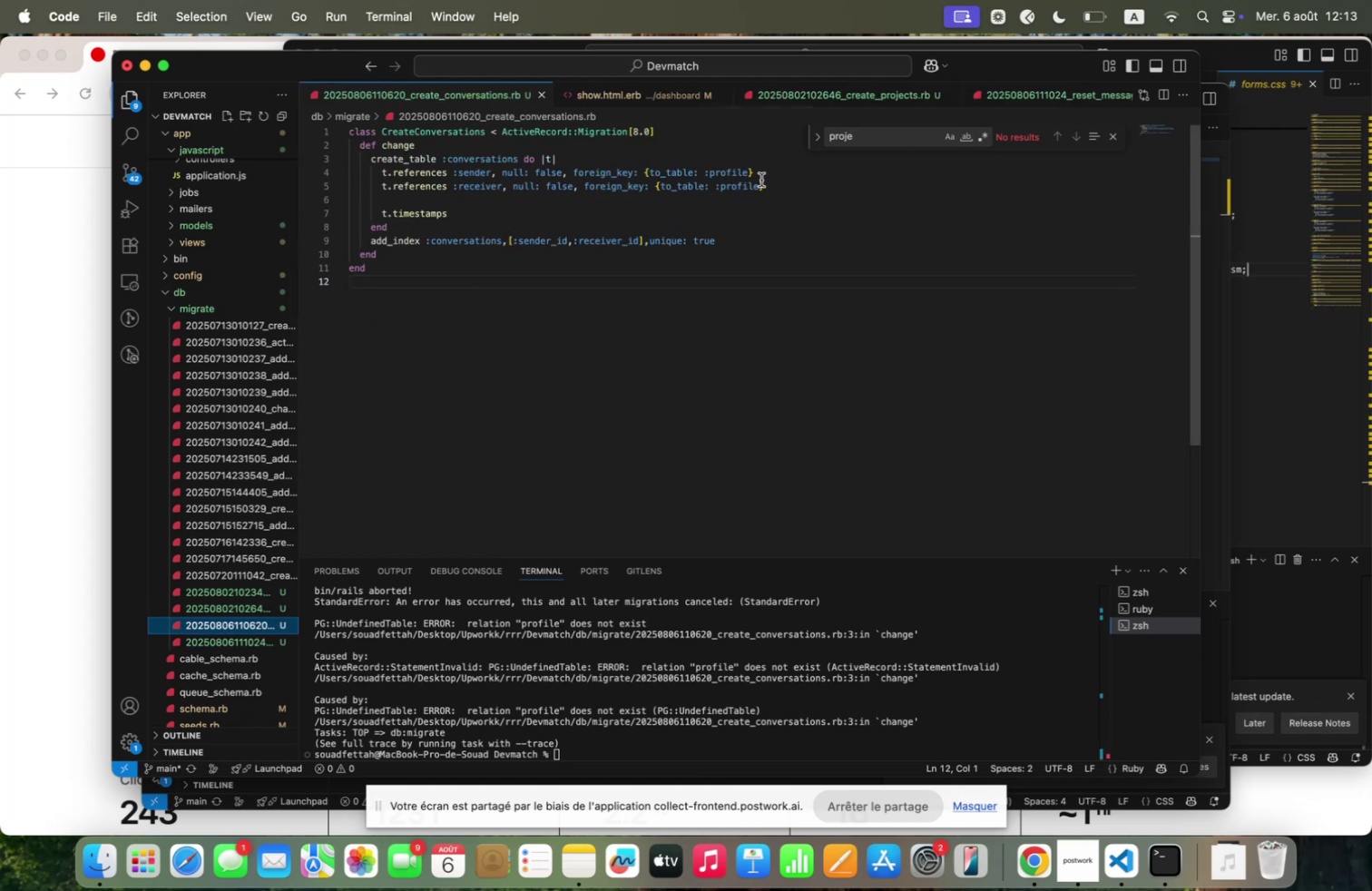 
left_click([760, 180])
 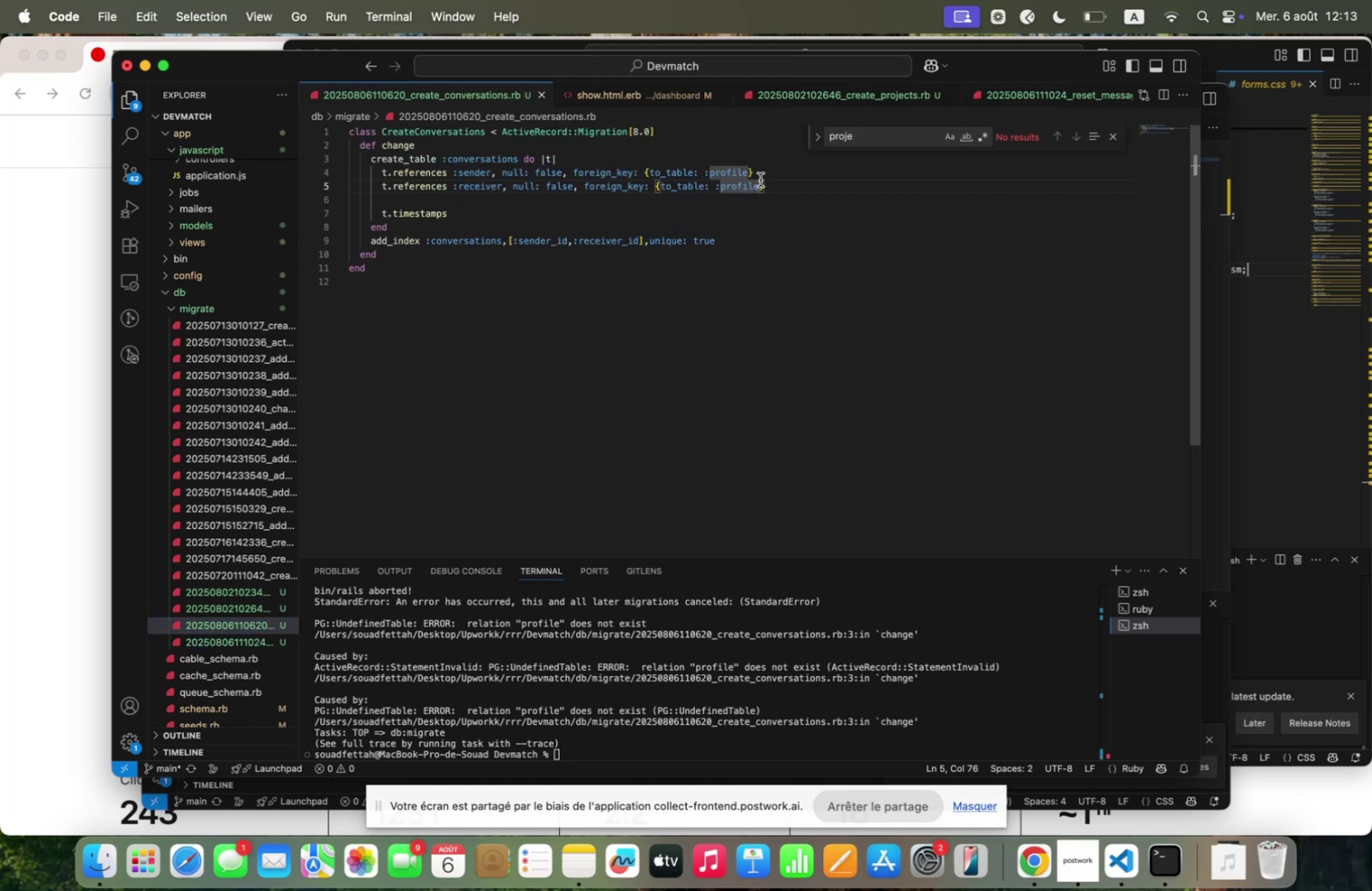 
key(S)
 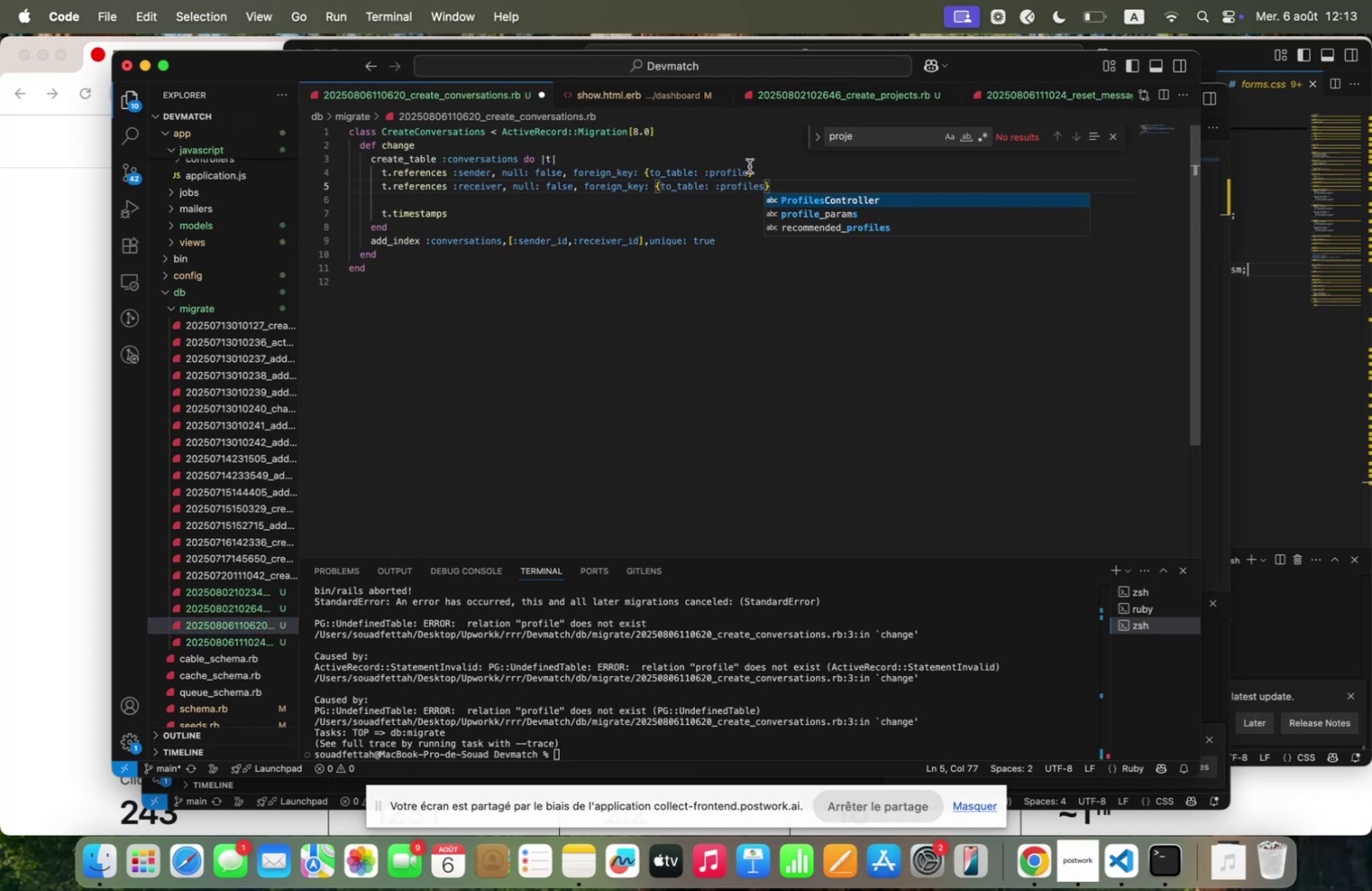 
left_click([749, 166])
 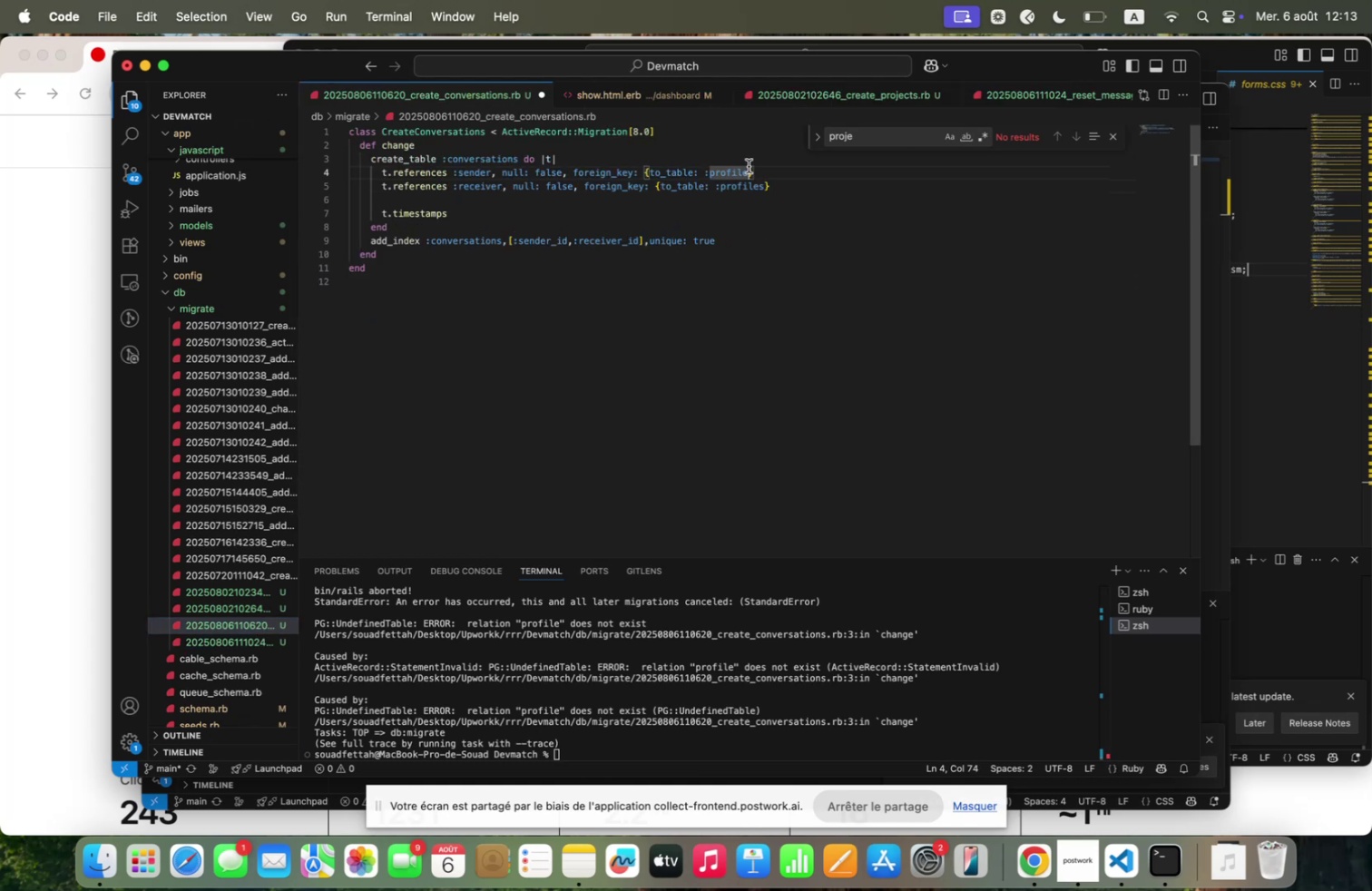 
key(S)
 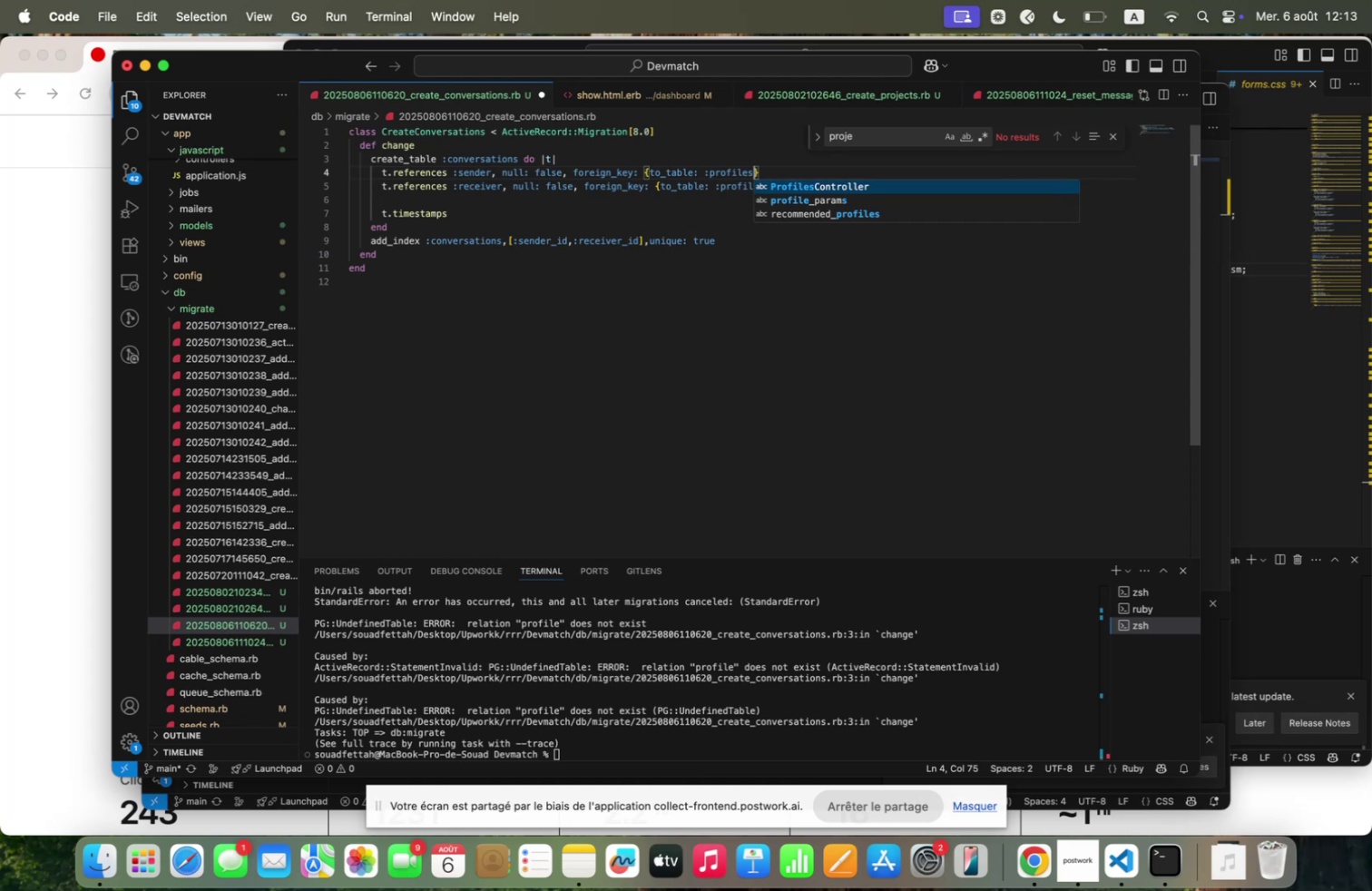 
key(Meta+S)
 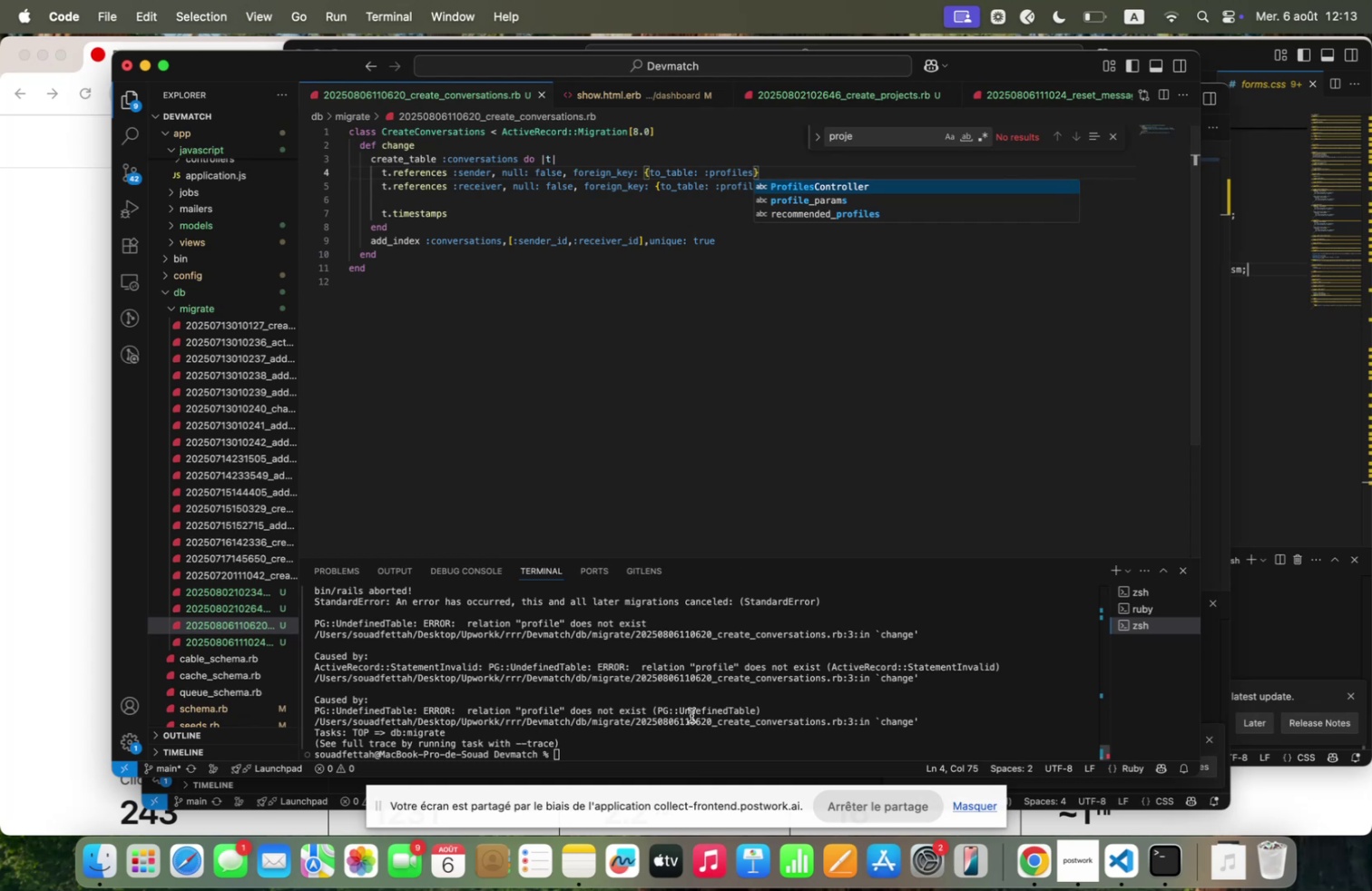 
left_click([684, 741])
 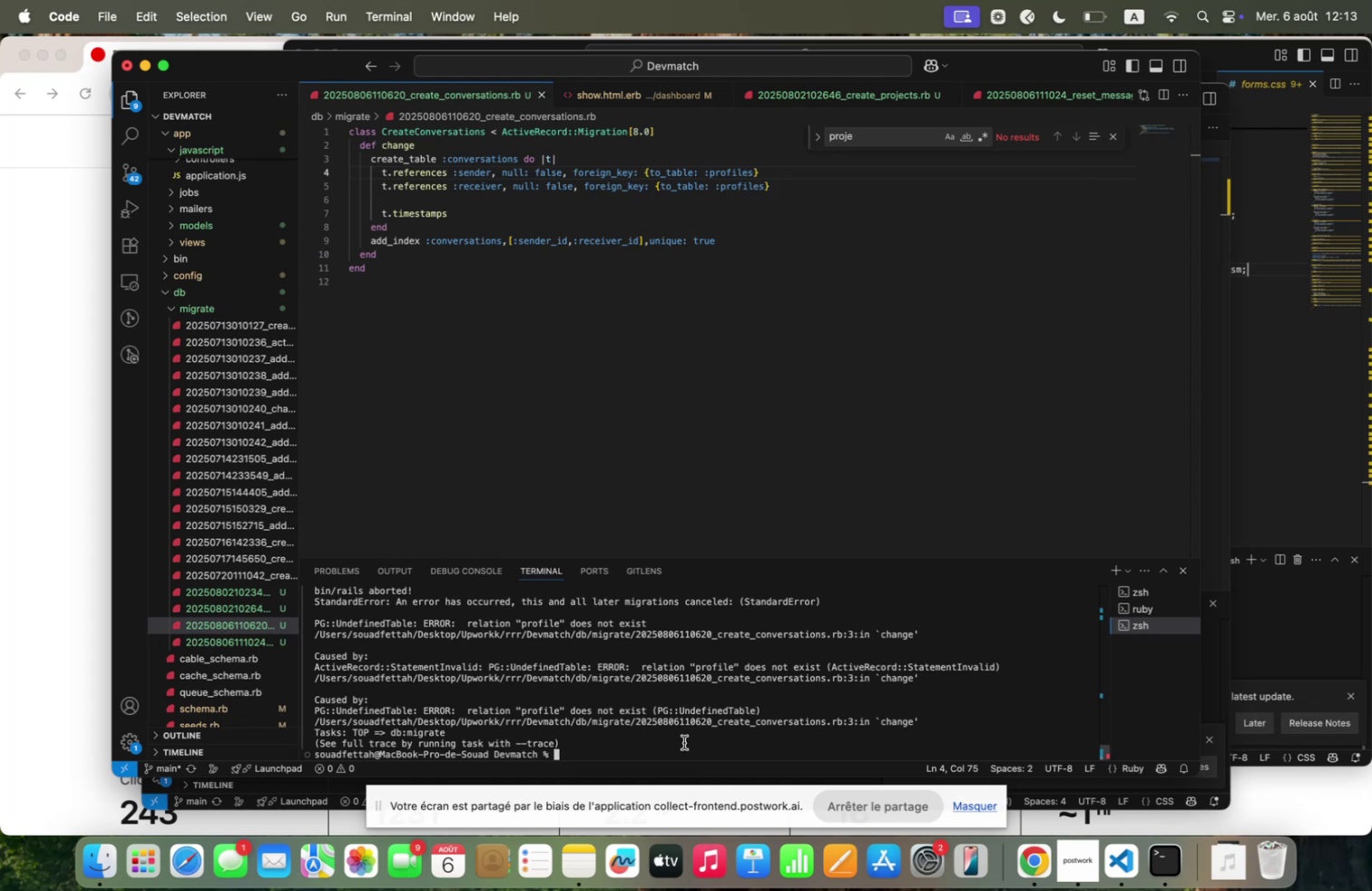 
key(ArrowUp)
 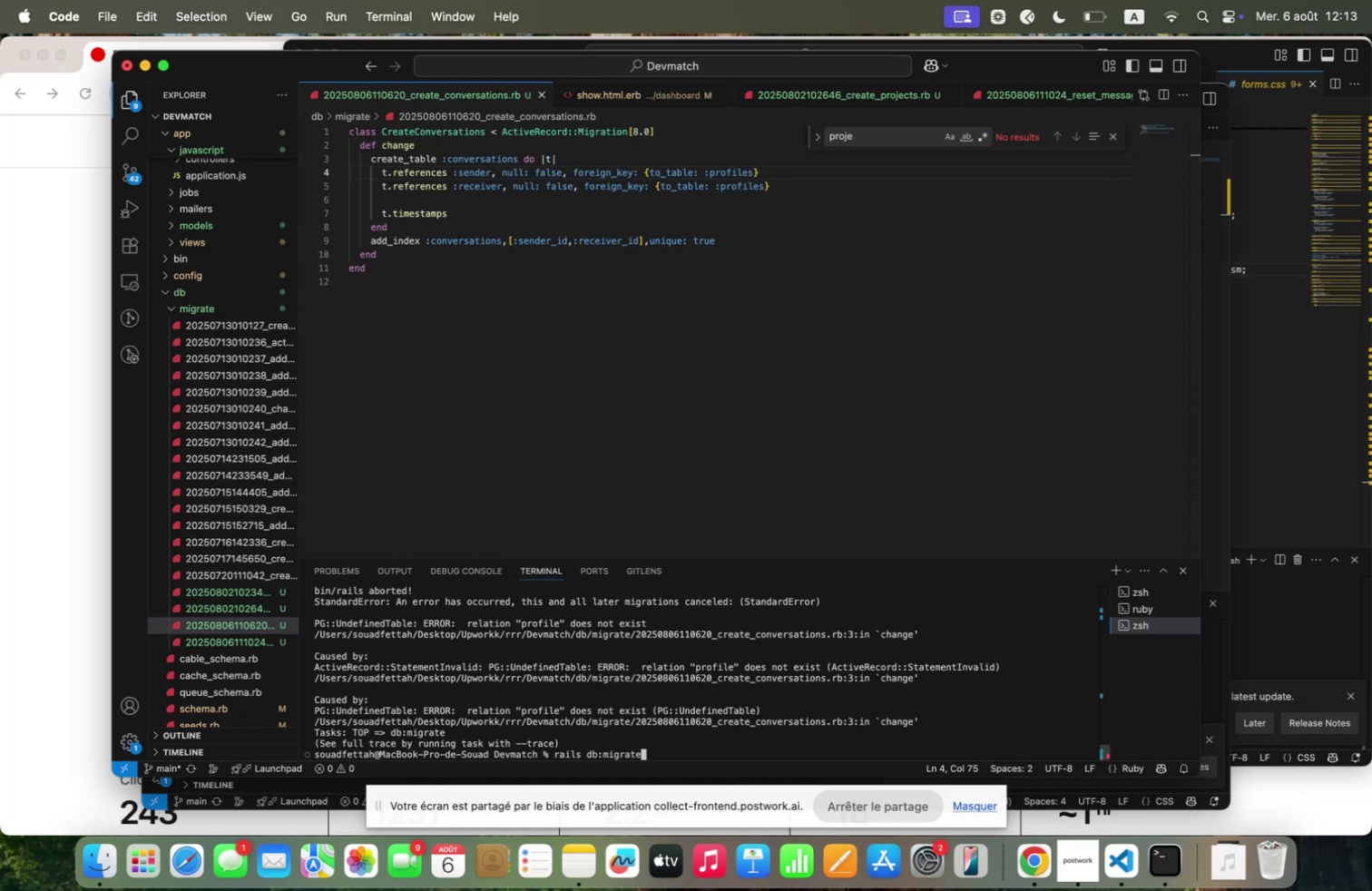 
key(Enter)
 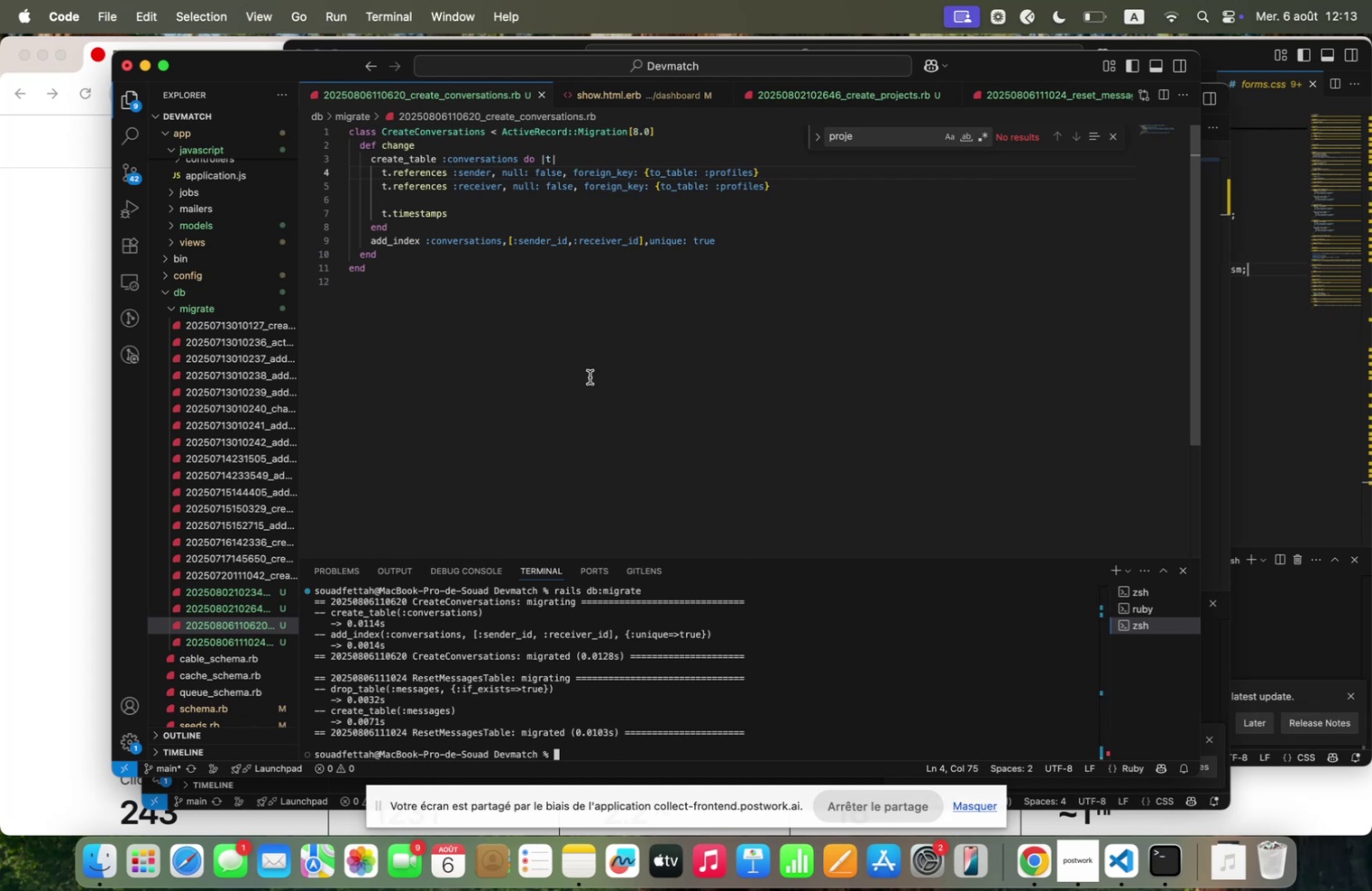 
wait(34.54)
 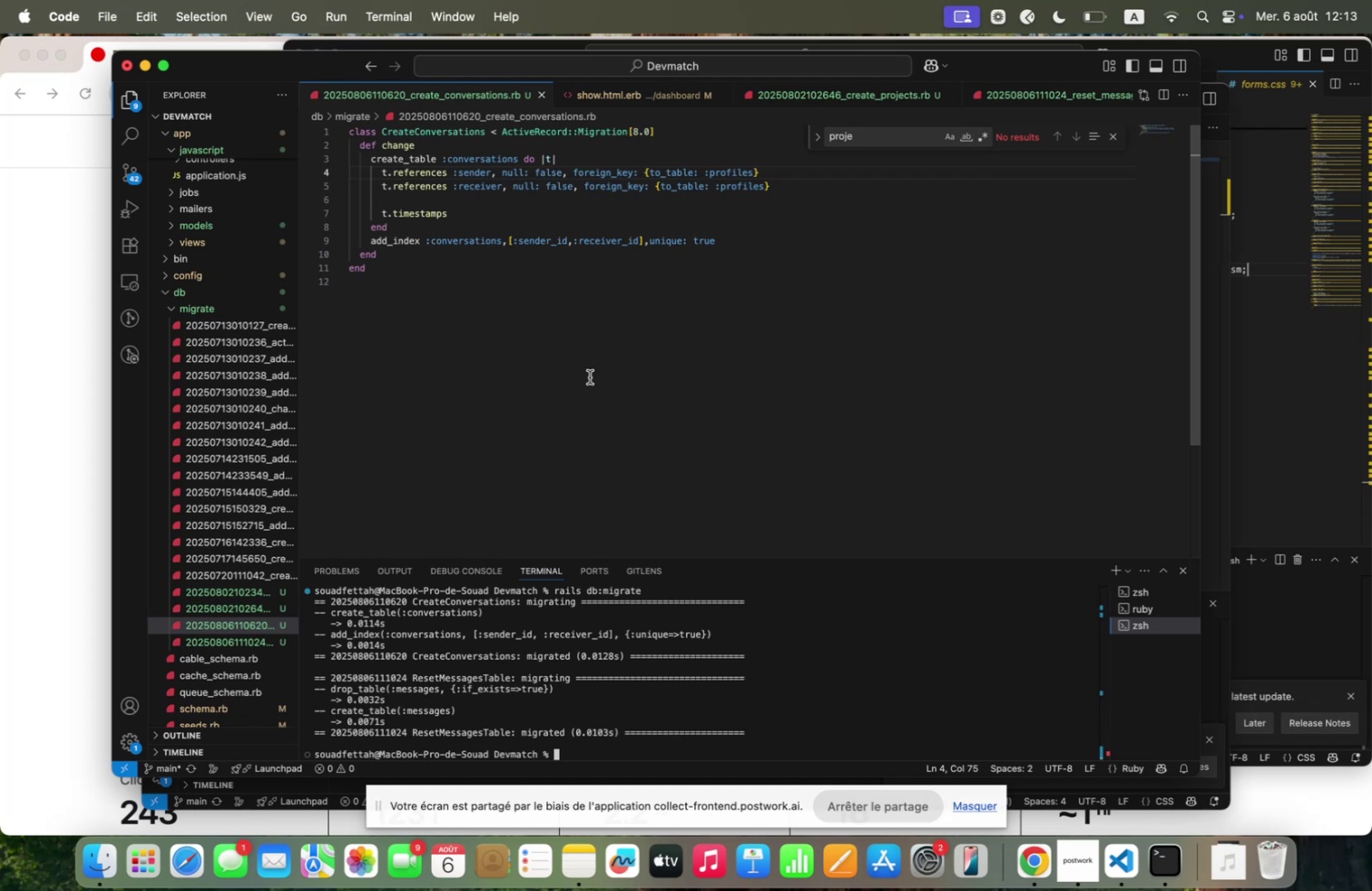 
left_click([160, 296])
 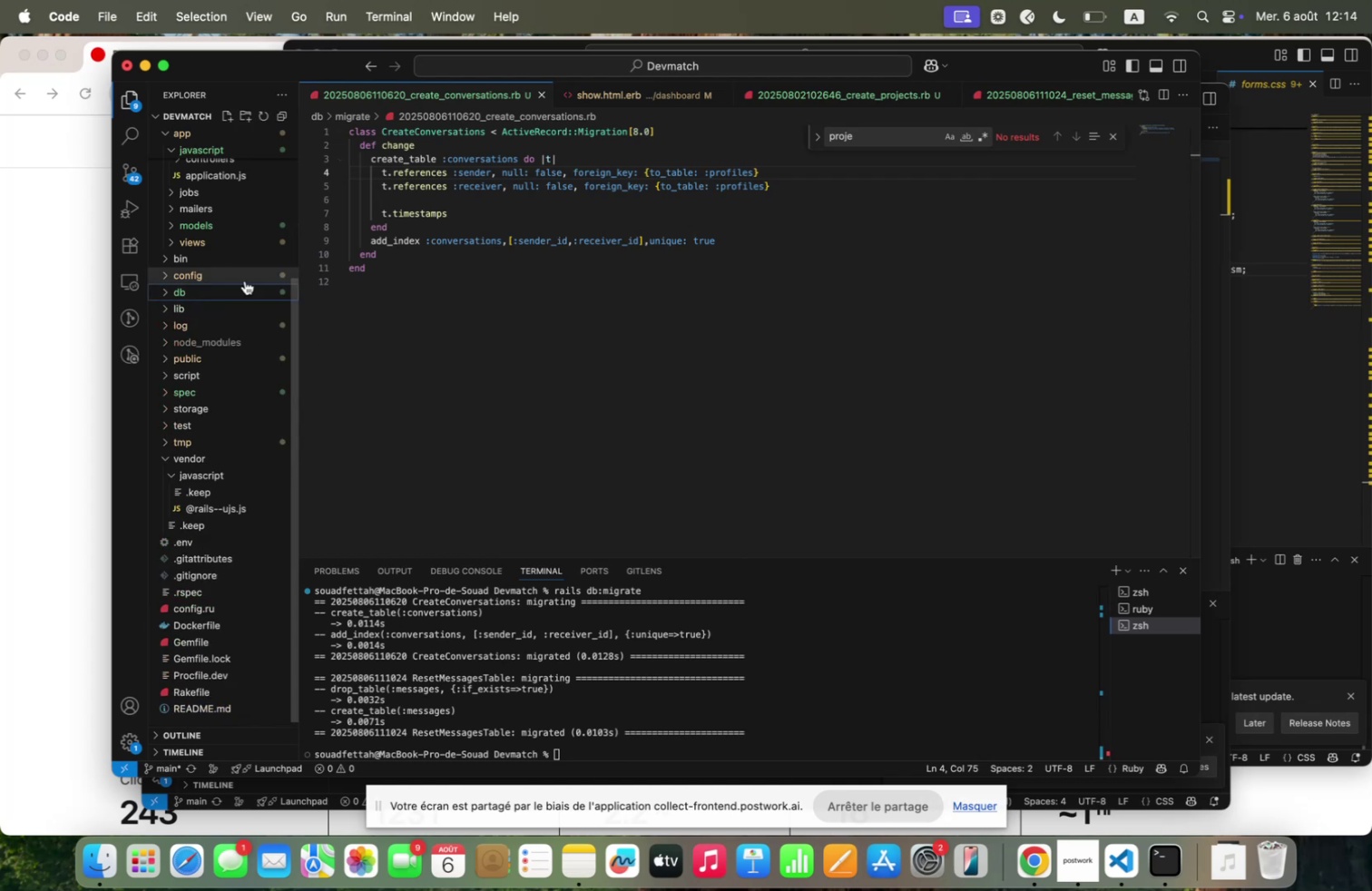 
scroll: coordinate [245, 280], scroll_direction: up, amount: 124.0
 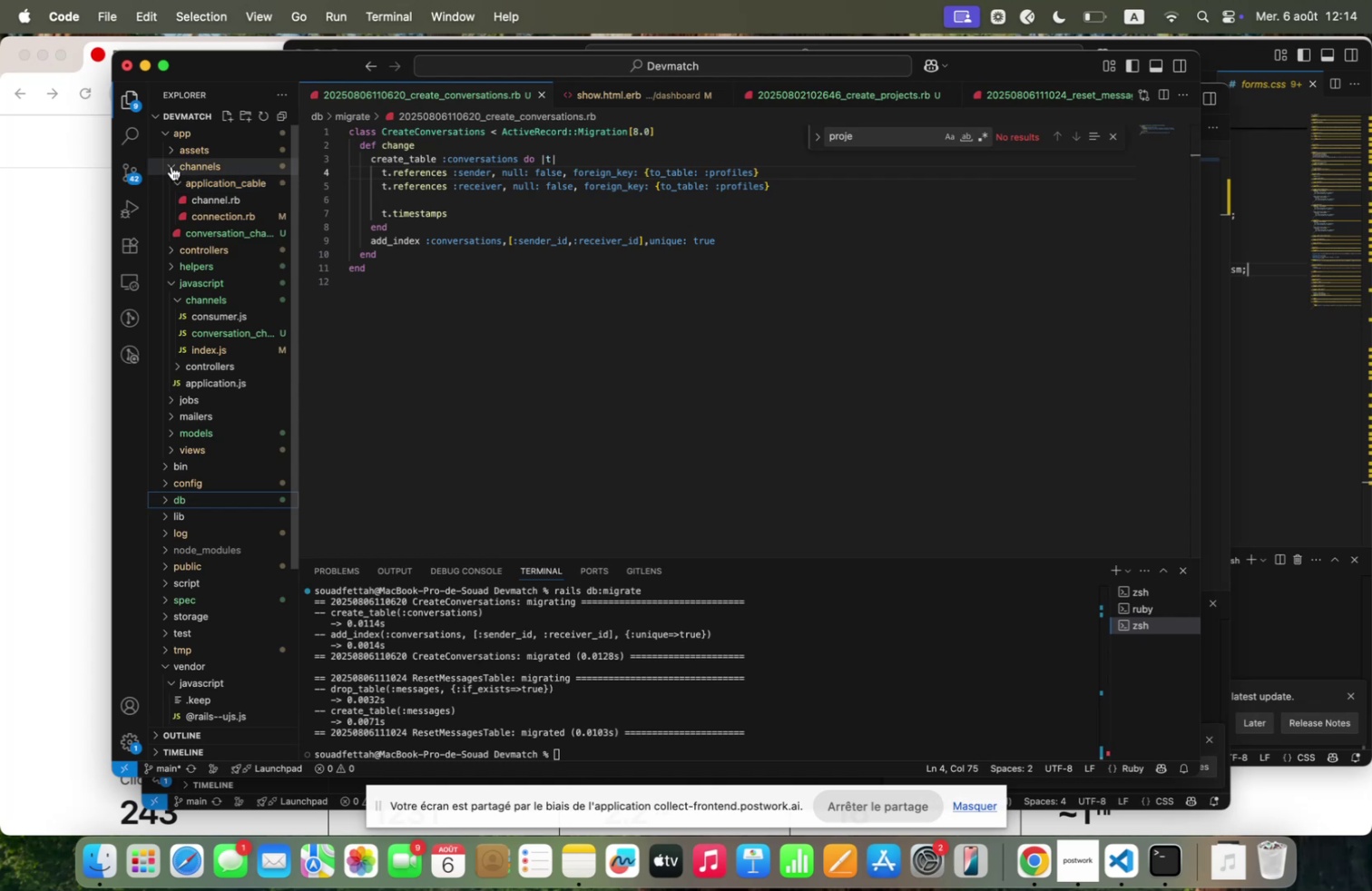 
left_click([170, 164])
 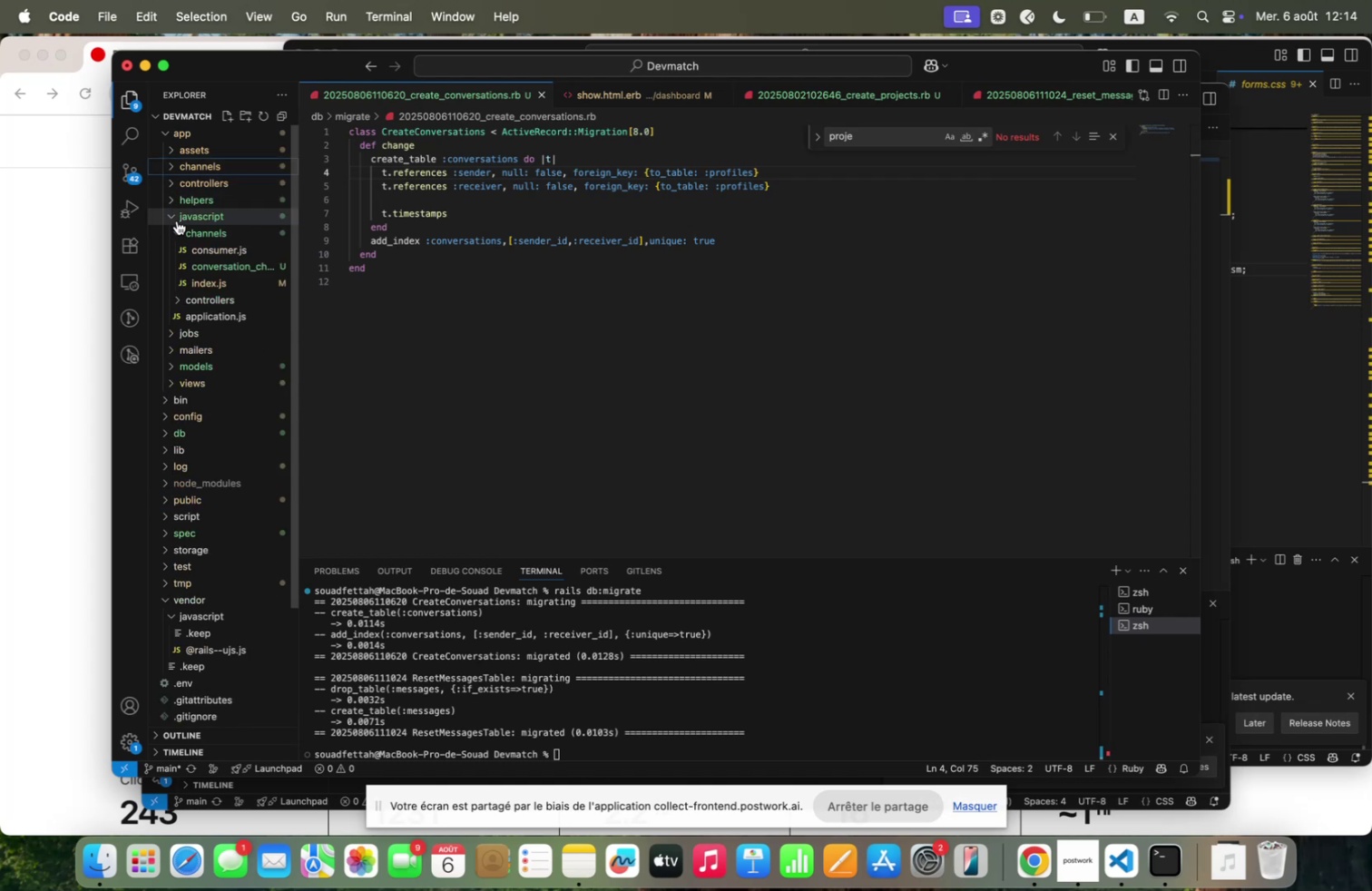 
left_click([173, 215])
 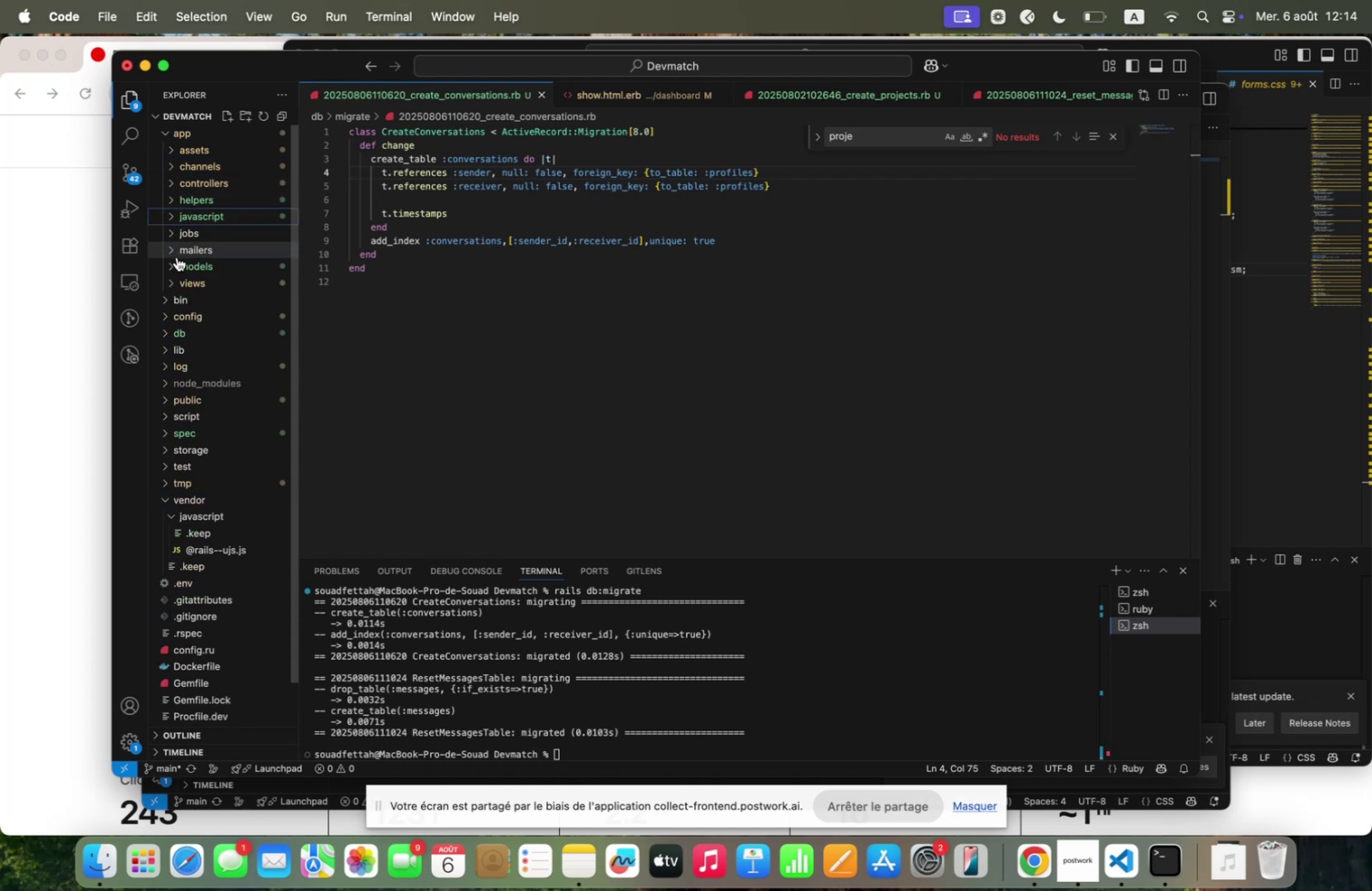 
left_click([172, 264])
 